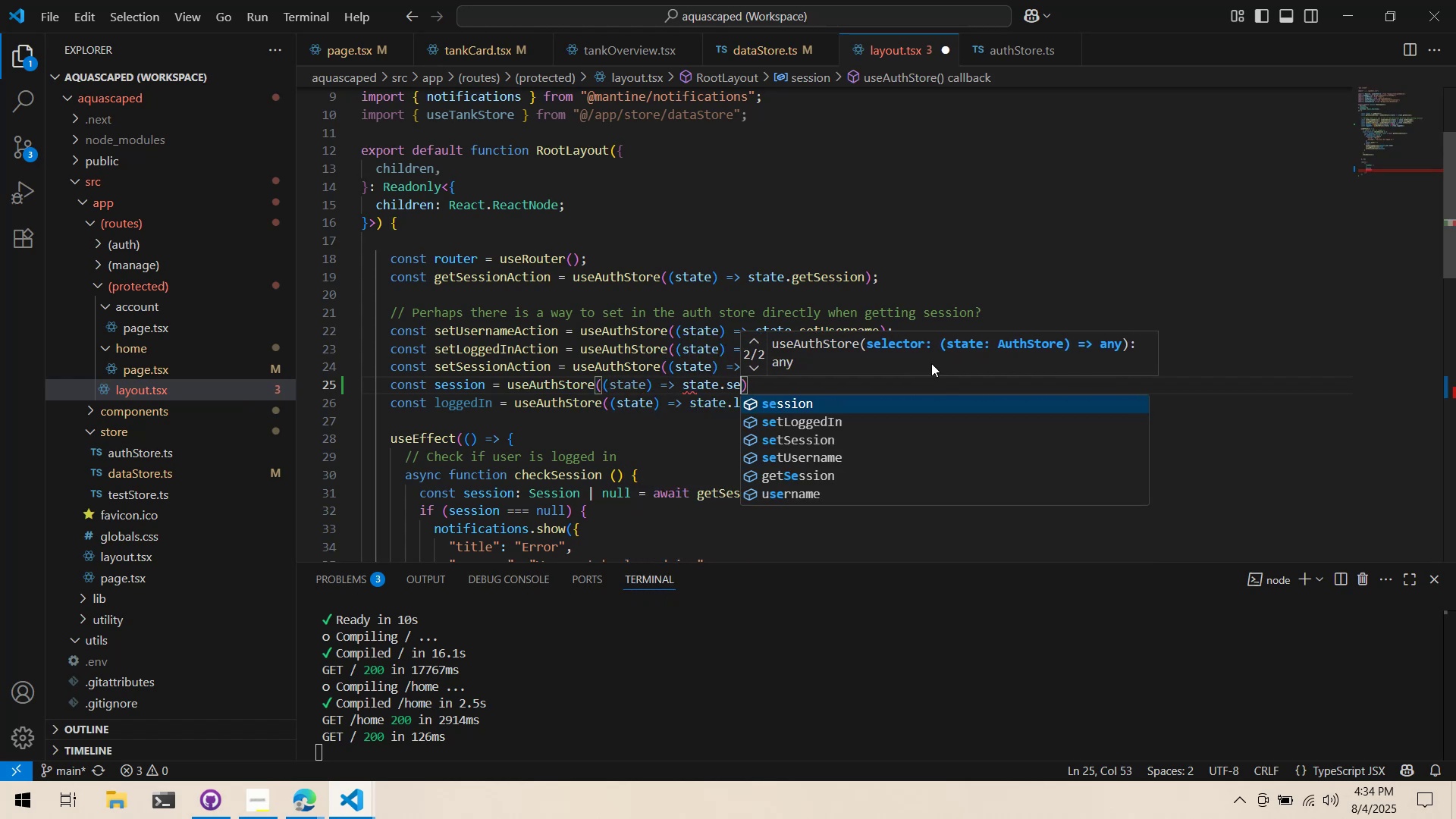 
key(ArrowRight)
 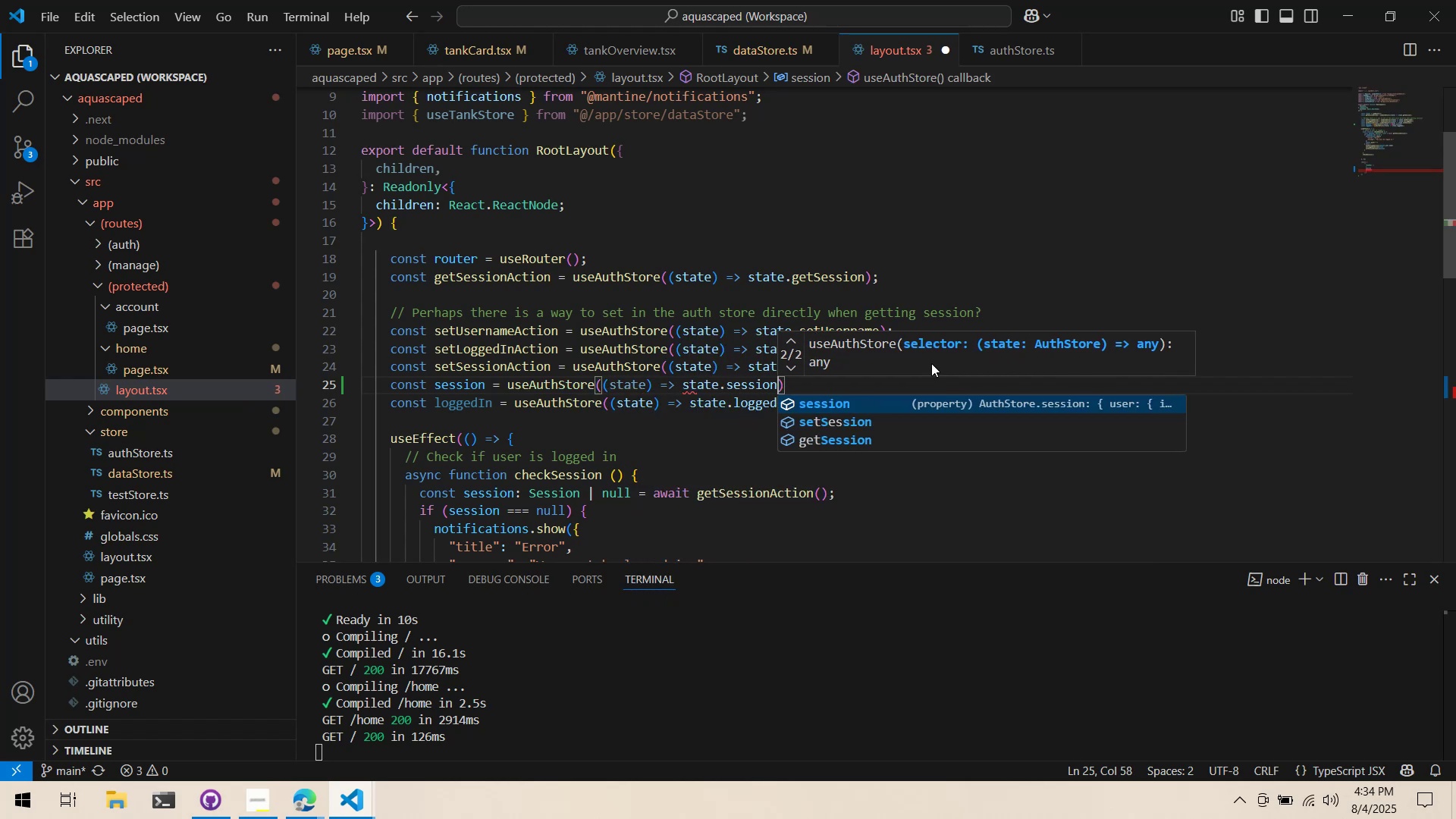 
key(ArrowRight)
 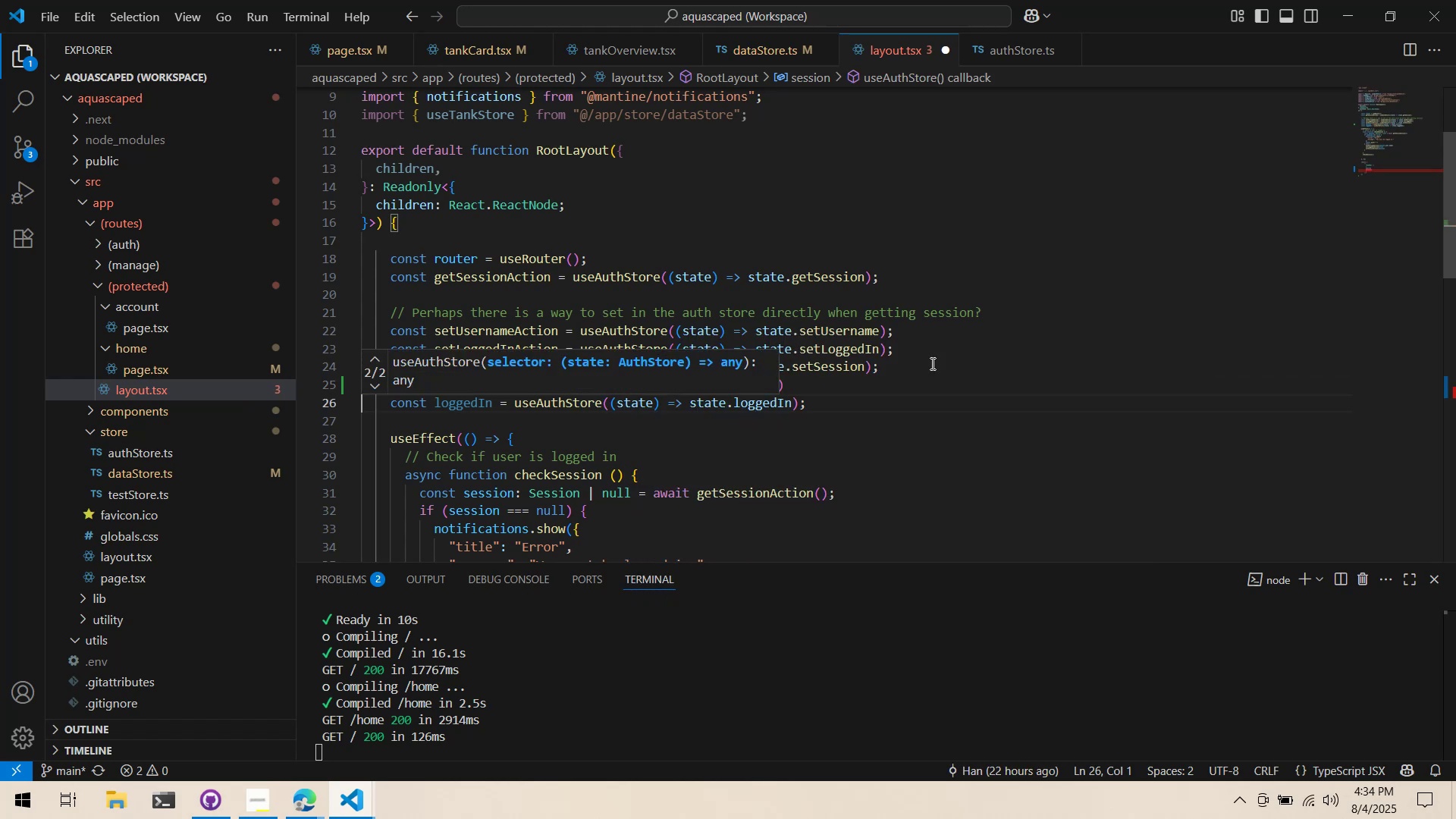 
key(Semicolon)
 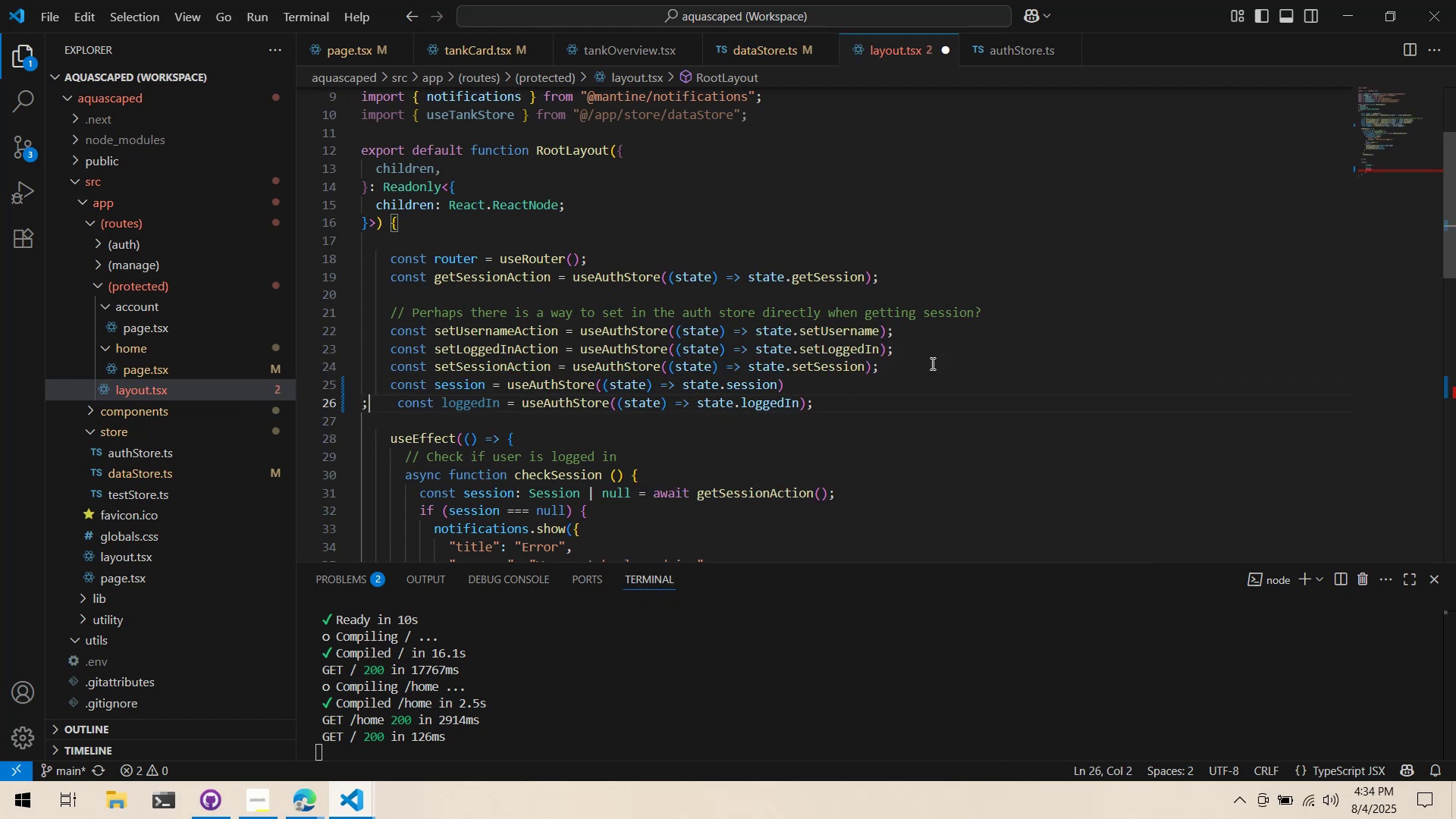 
key(Control+ControlLeft)
 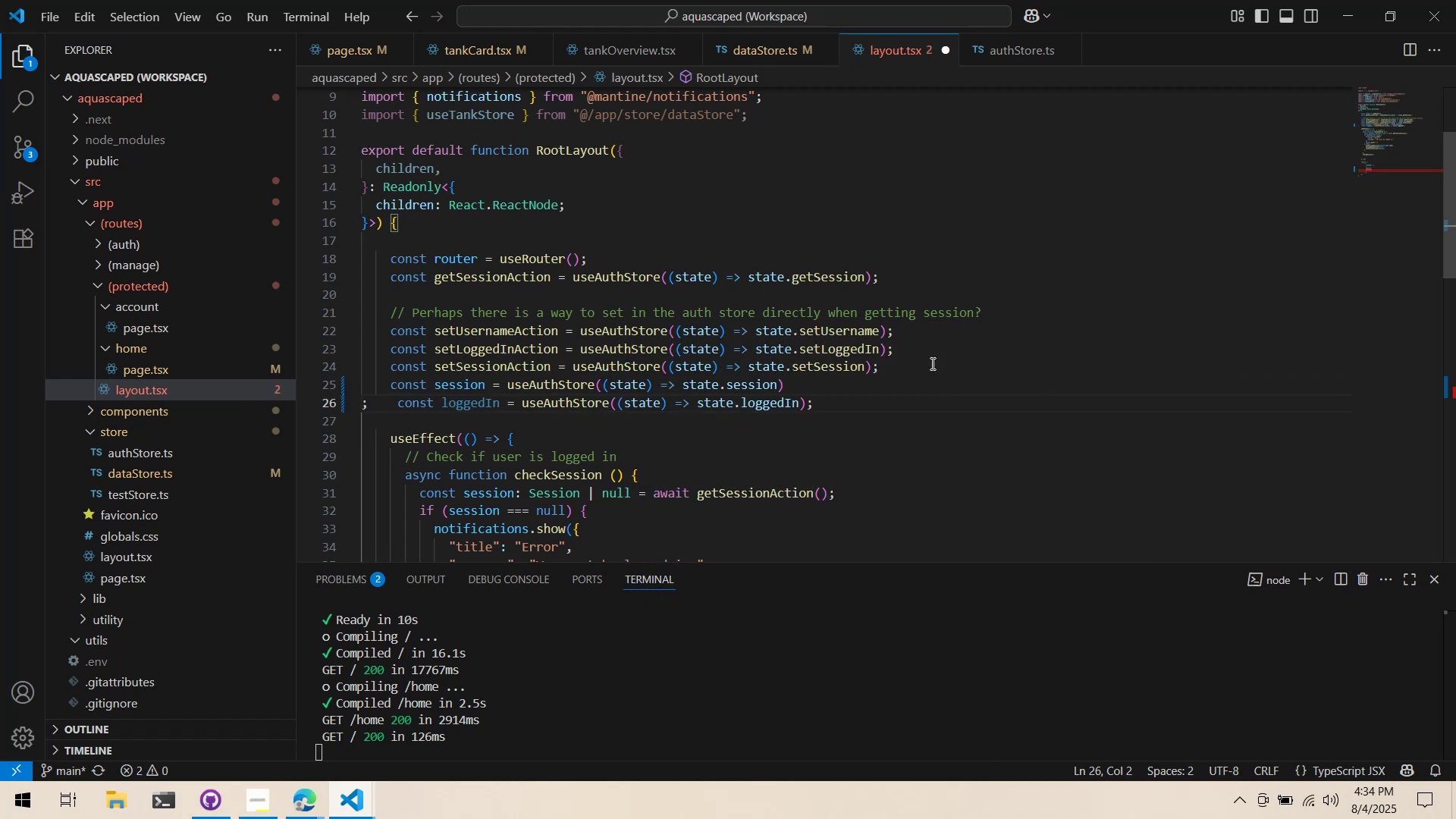 
key(Control+Z)
 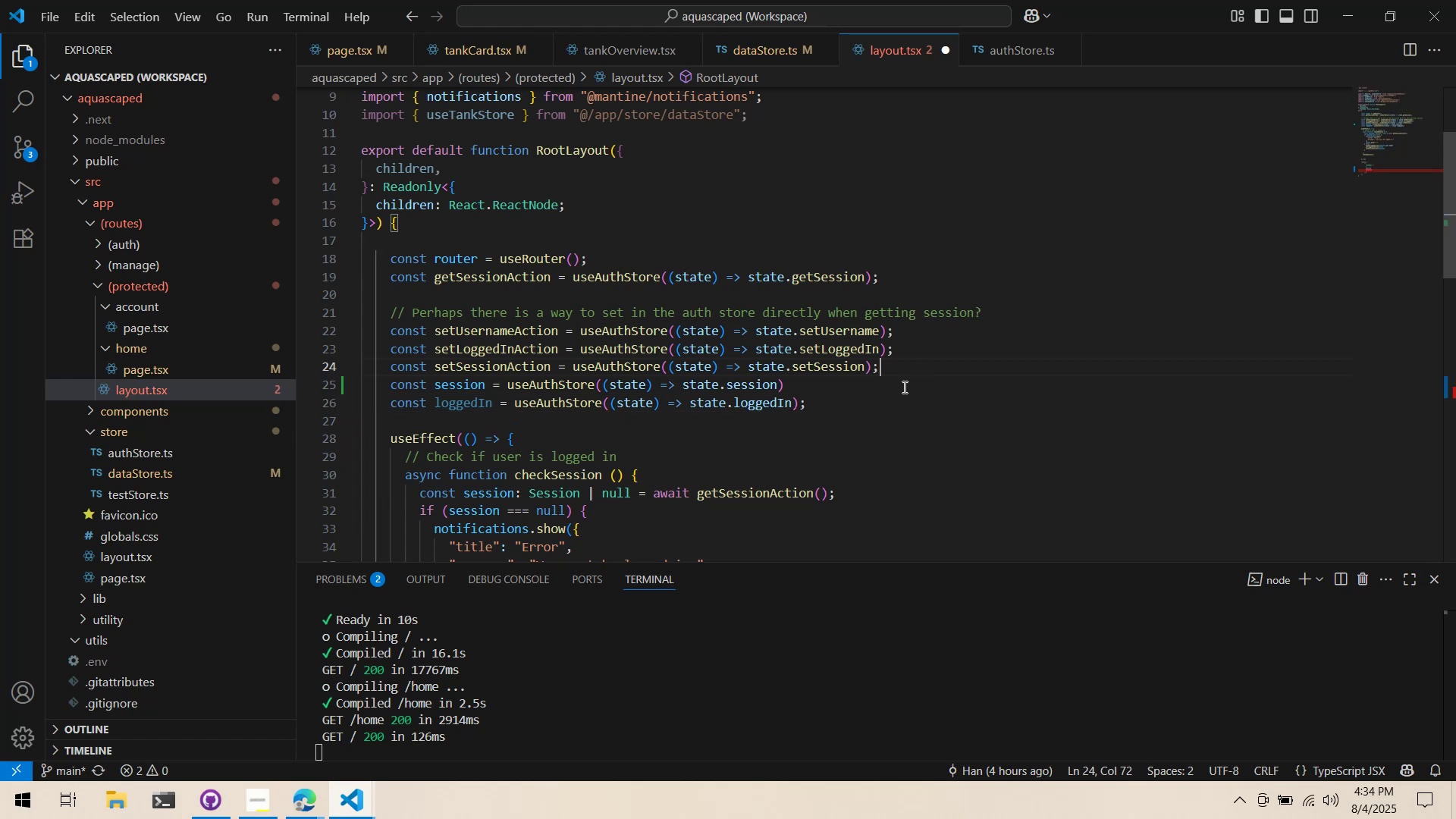 
double_click([902, 388])
 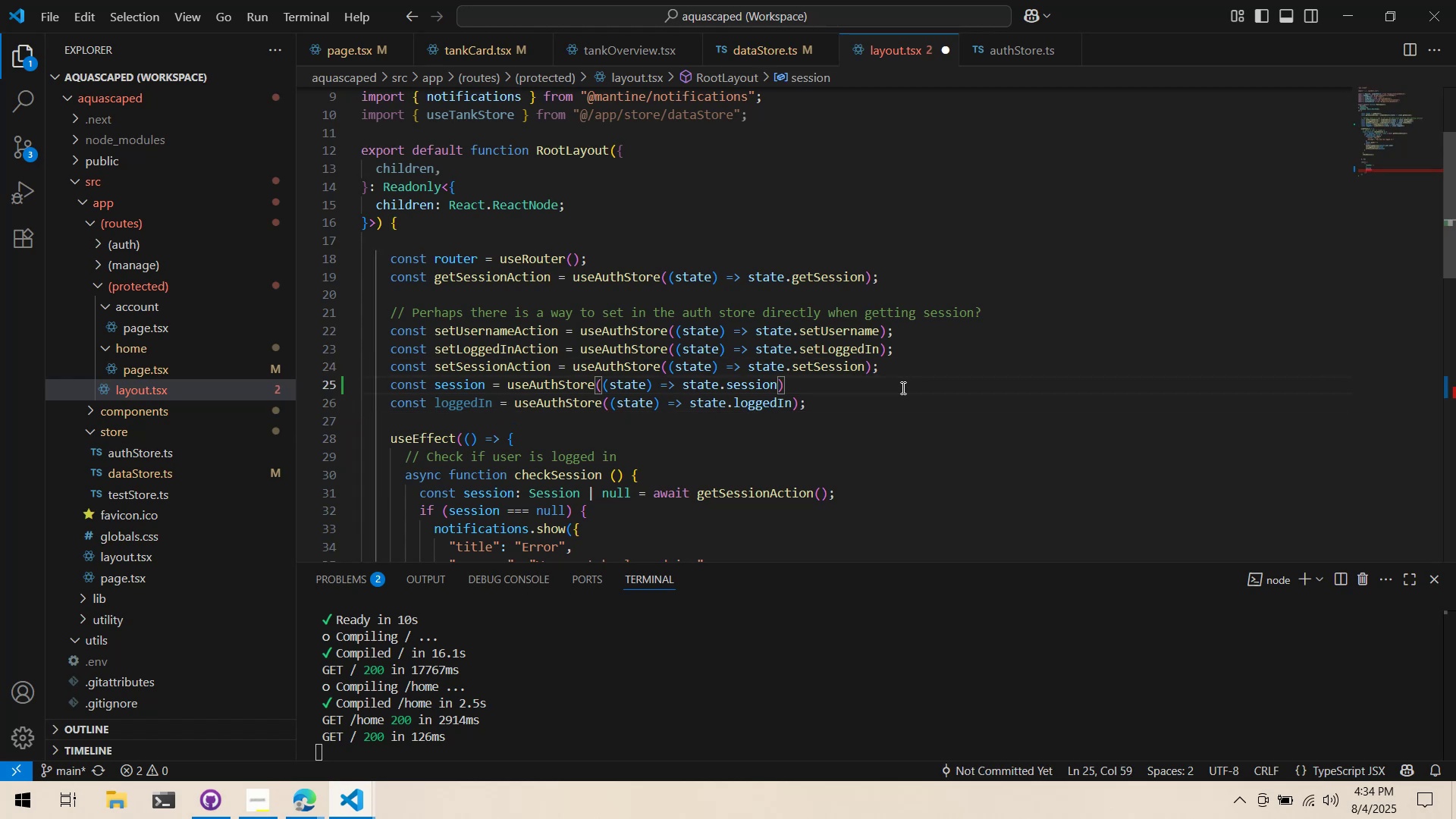 
key(Semicolon)
 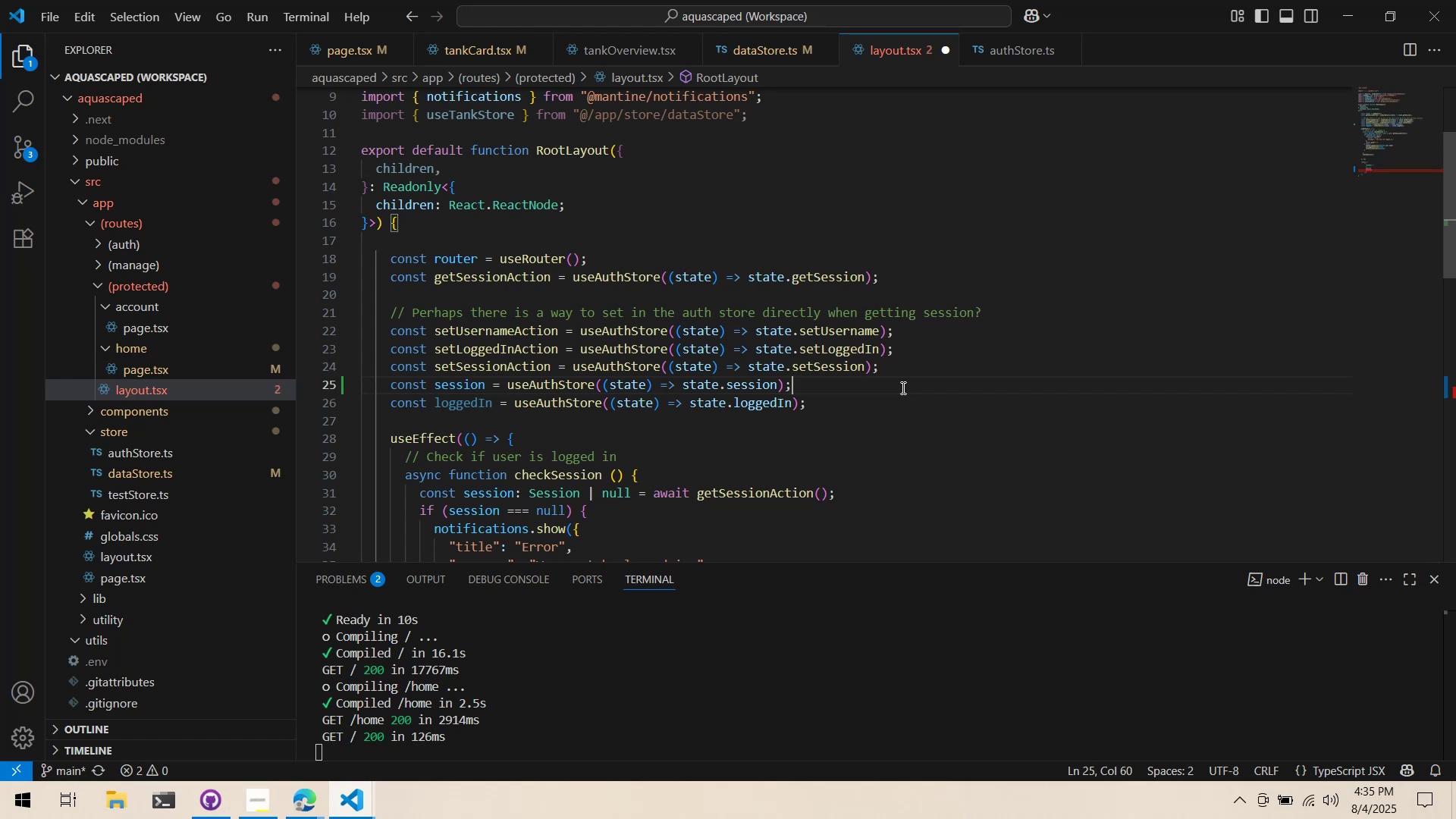 
wait(40.37)
 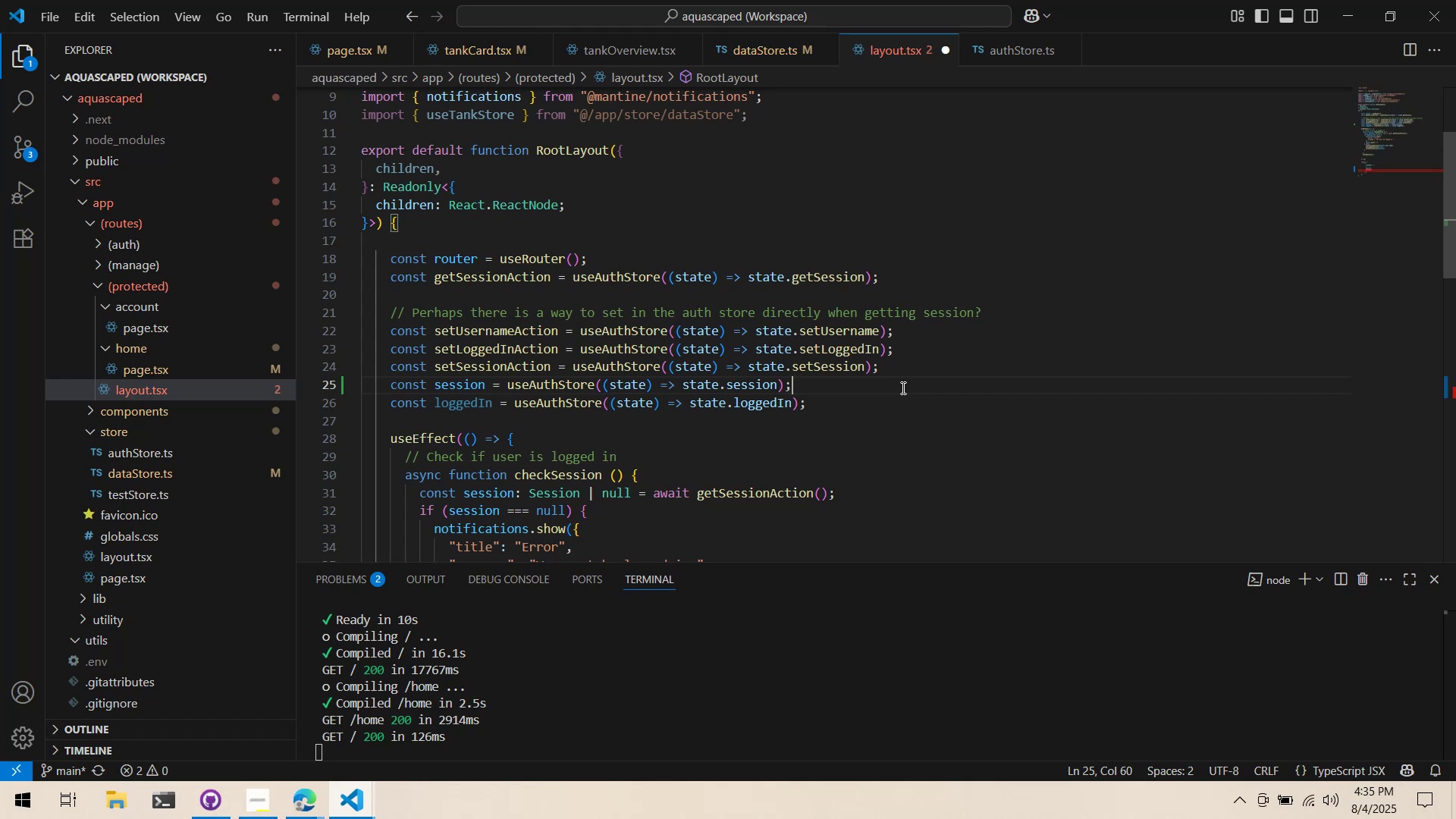 
scroll: coordinate [503, 409], scroll_direction: down, amount: 10.0
 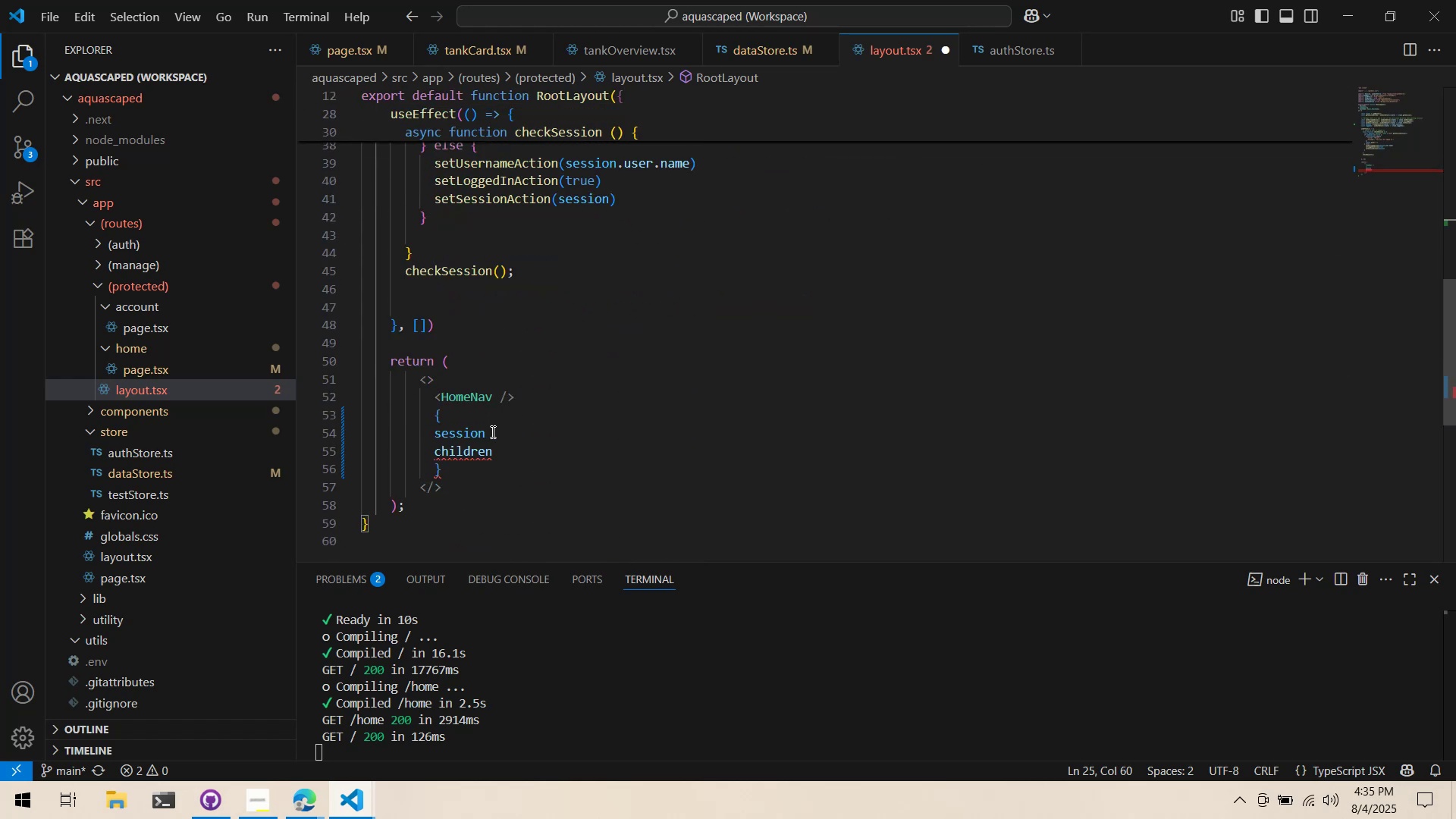 
left_click([492, 431])
 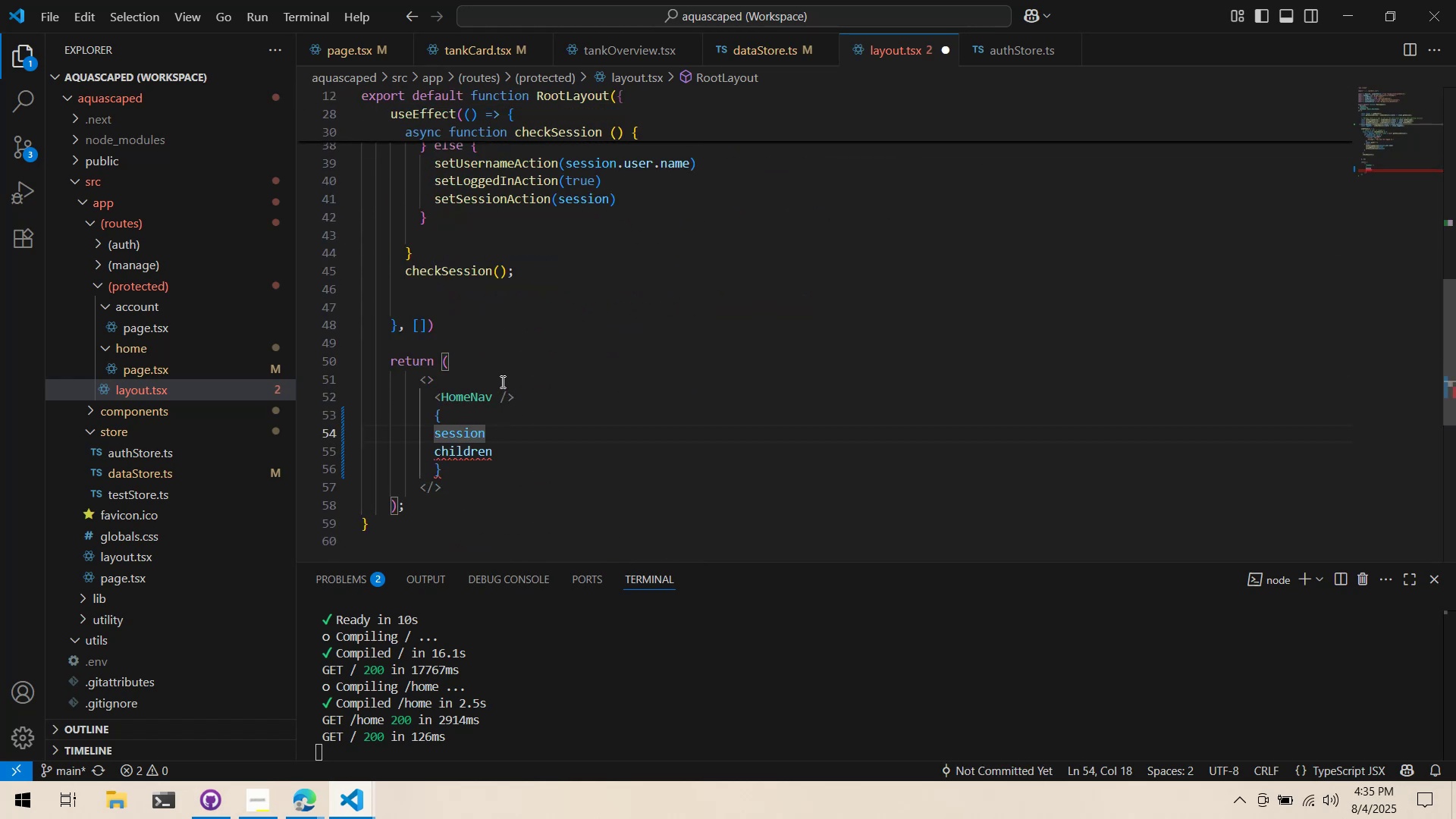 
type( && )
 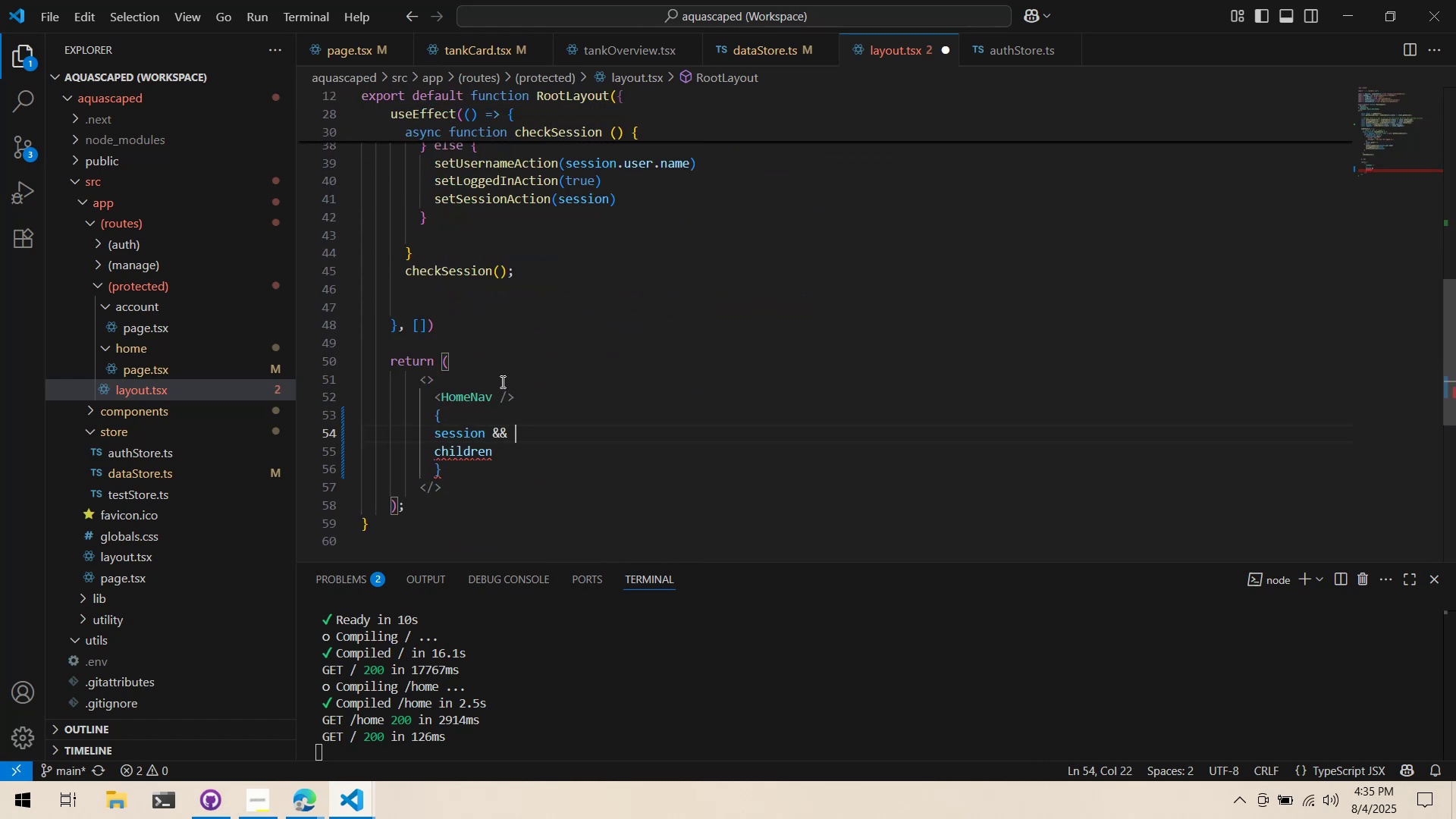 
left_click([431, 449])
 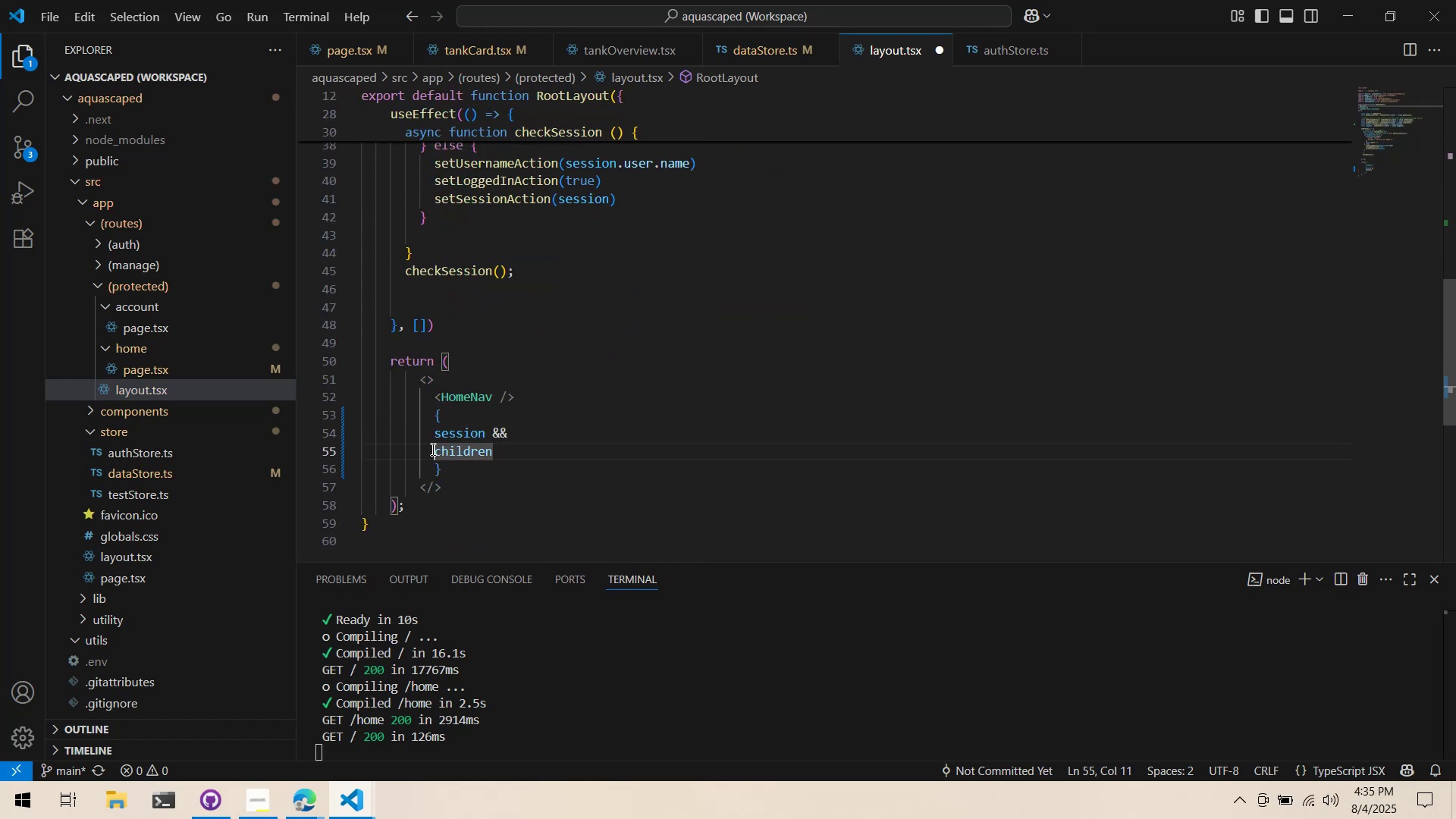 
key(Tab)
 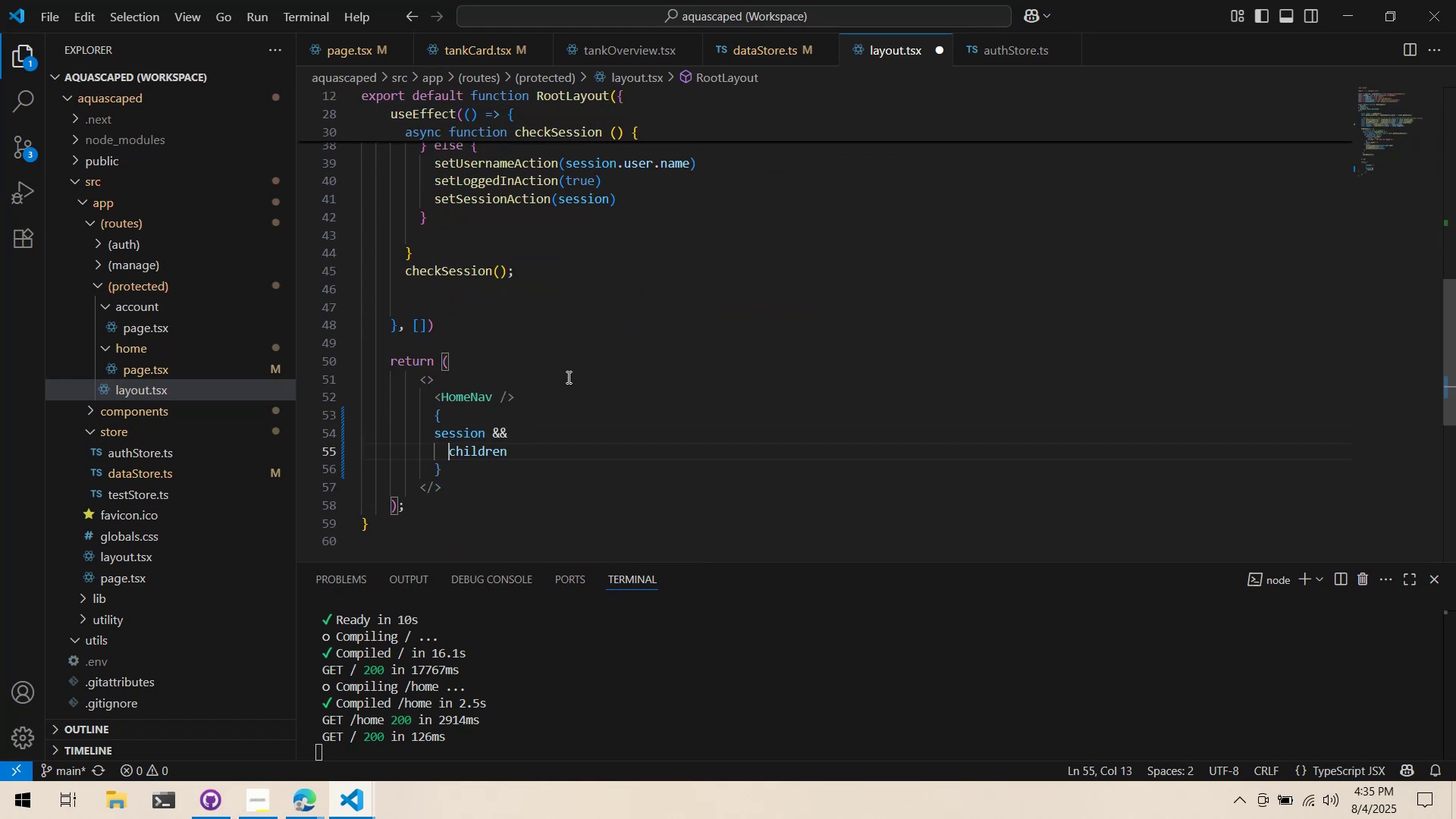 
left_click([567, 377])
 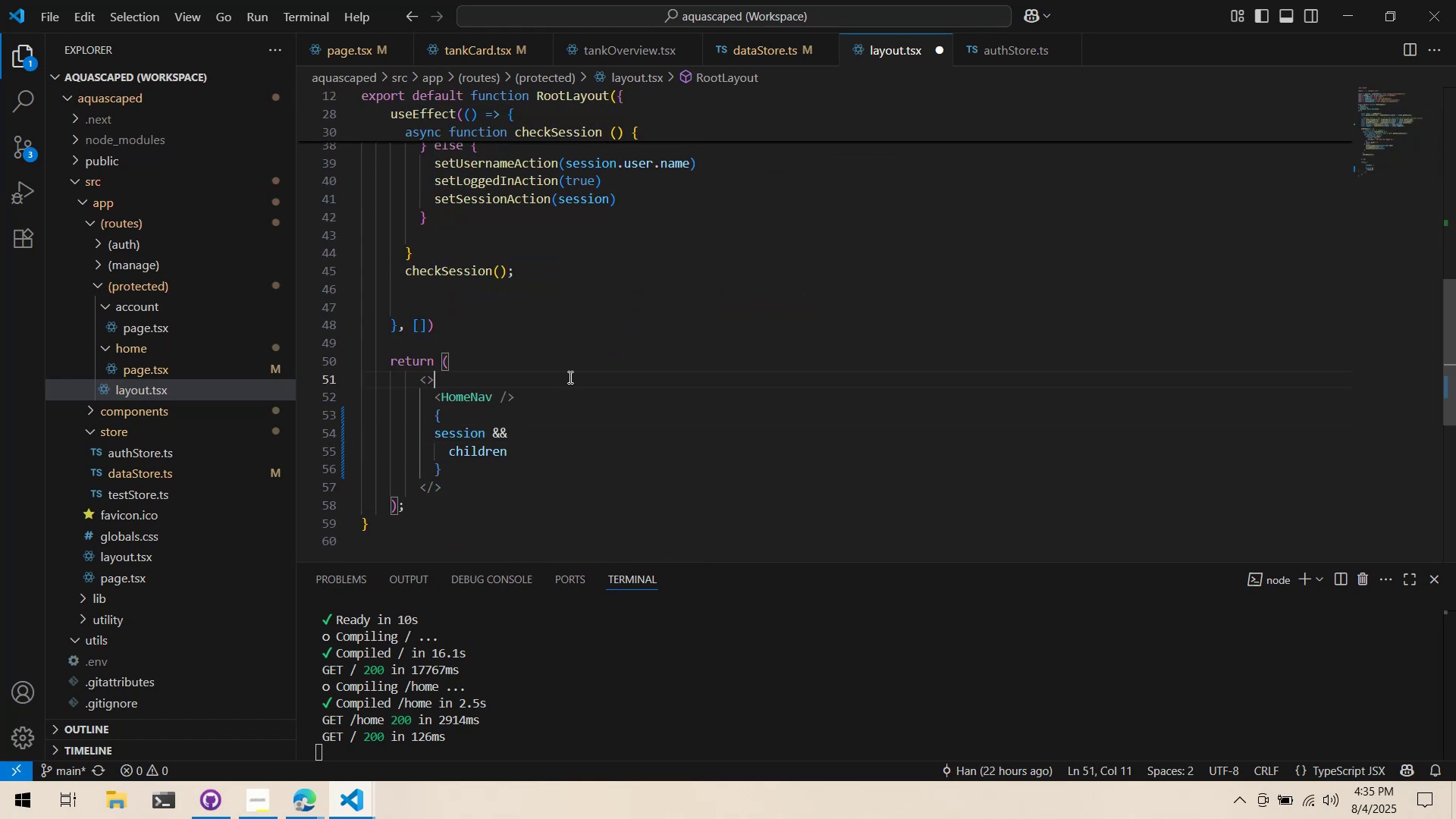 
key(Control+ControlLeft)
 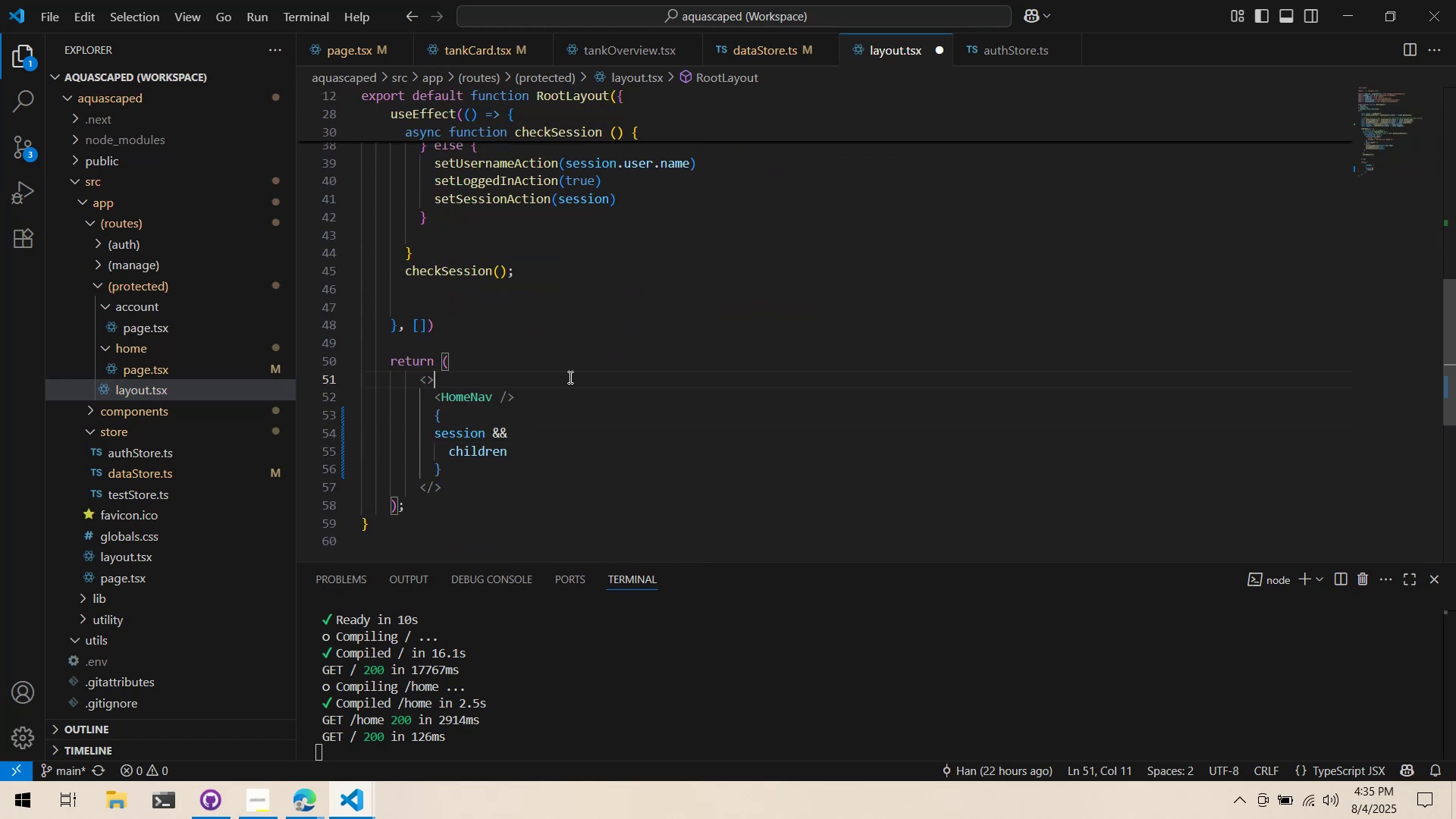 
key(Control+S)
 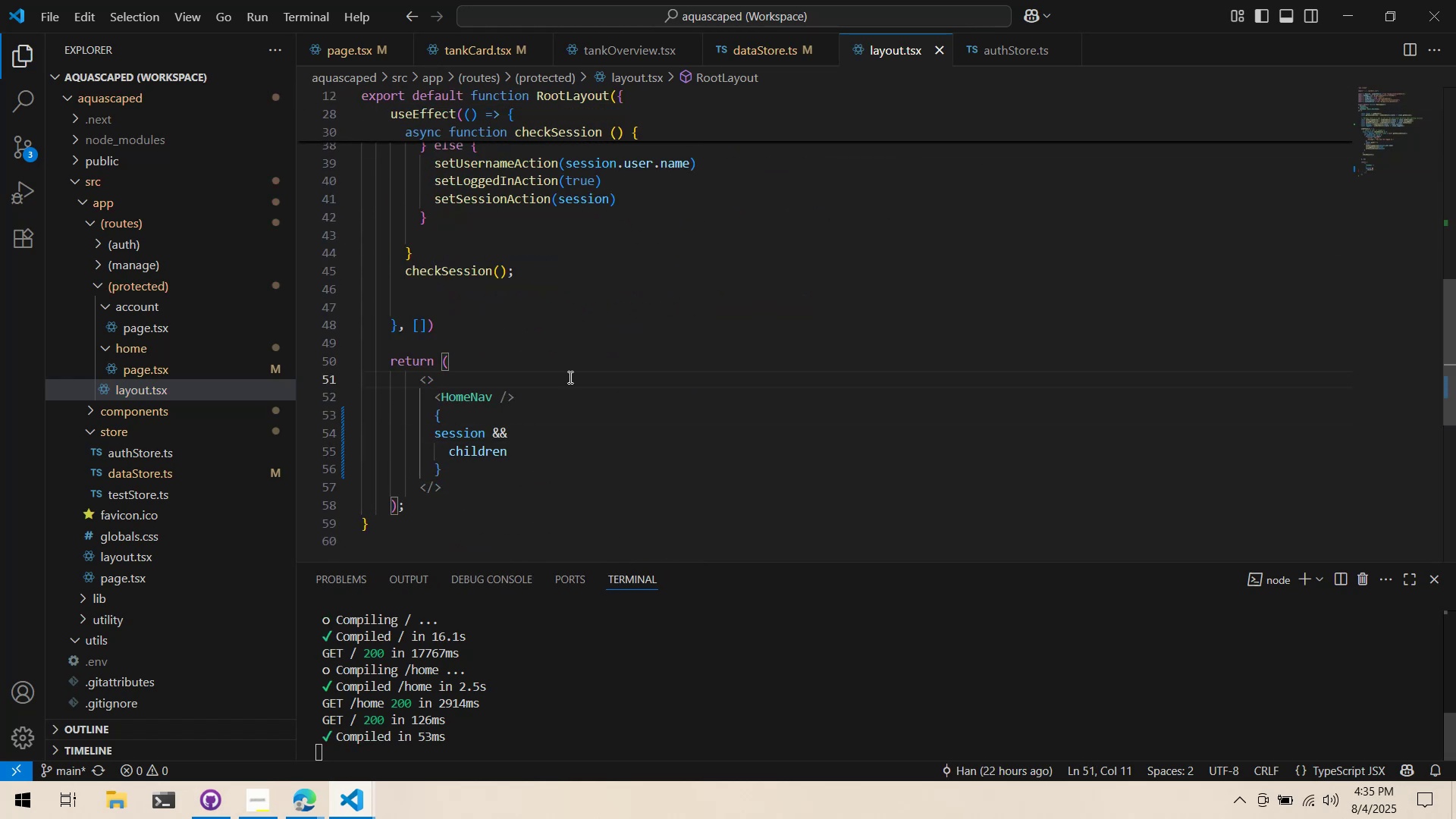 
key(Alt+AltLeft)
 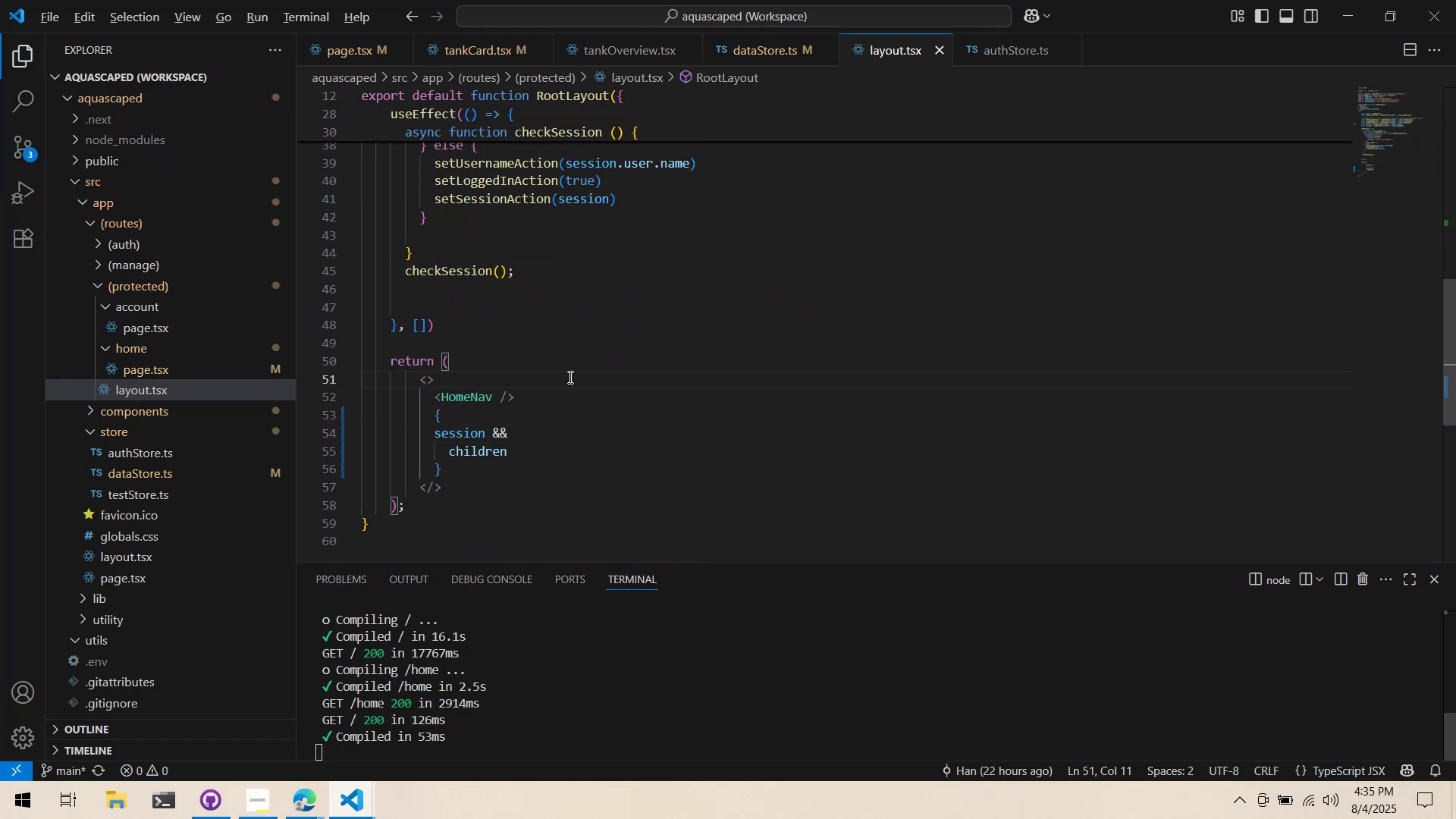 
key(Alt+Tab)
 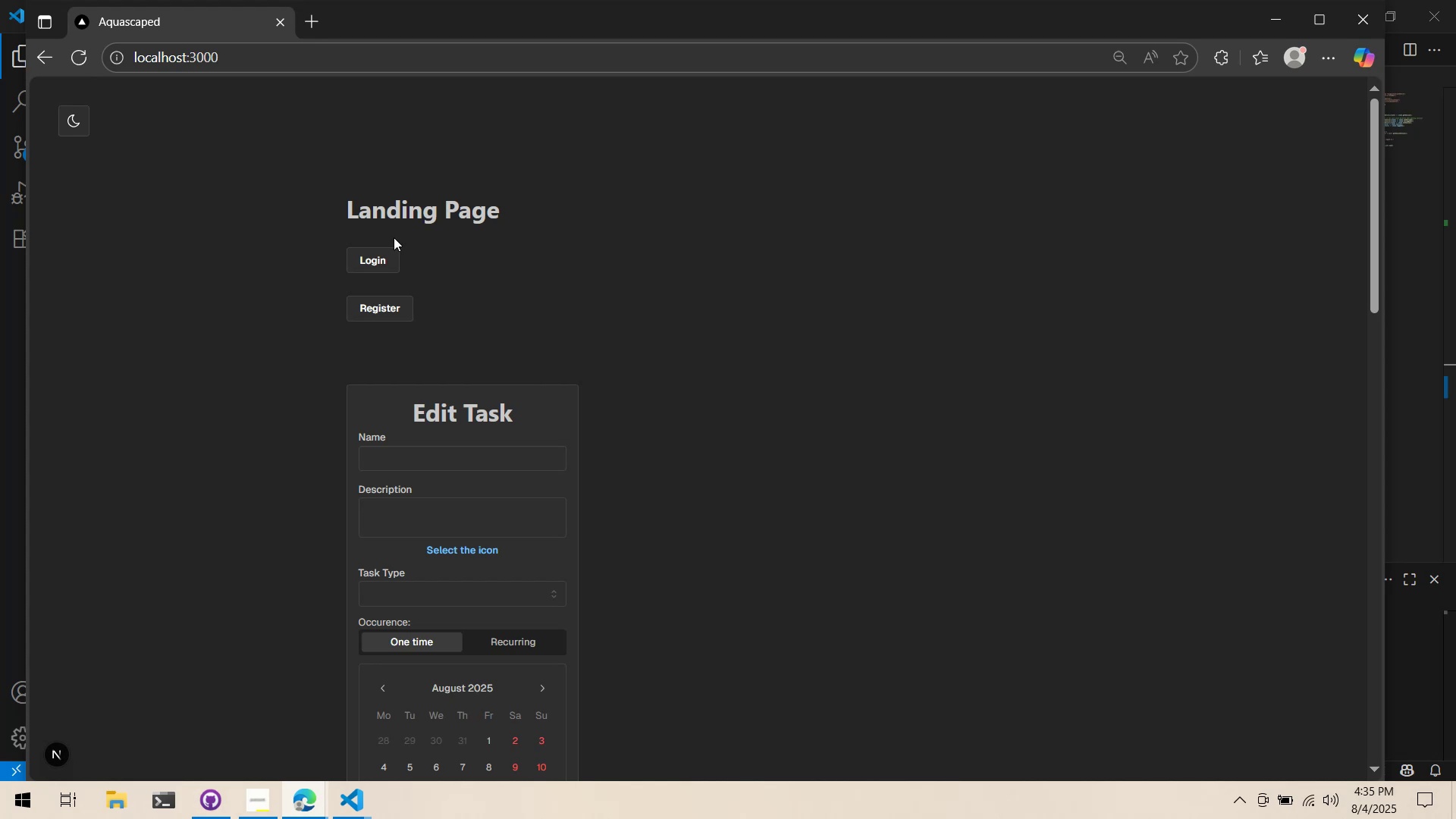 
key(Alt+AltLeft)
 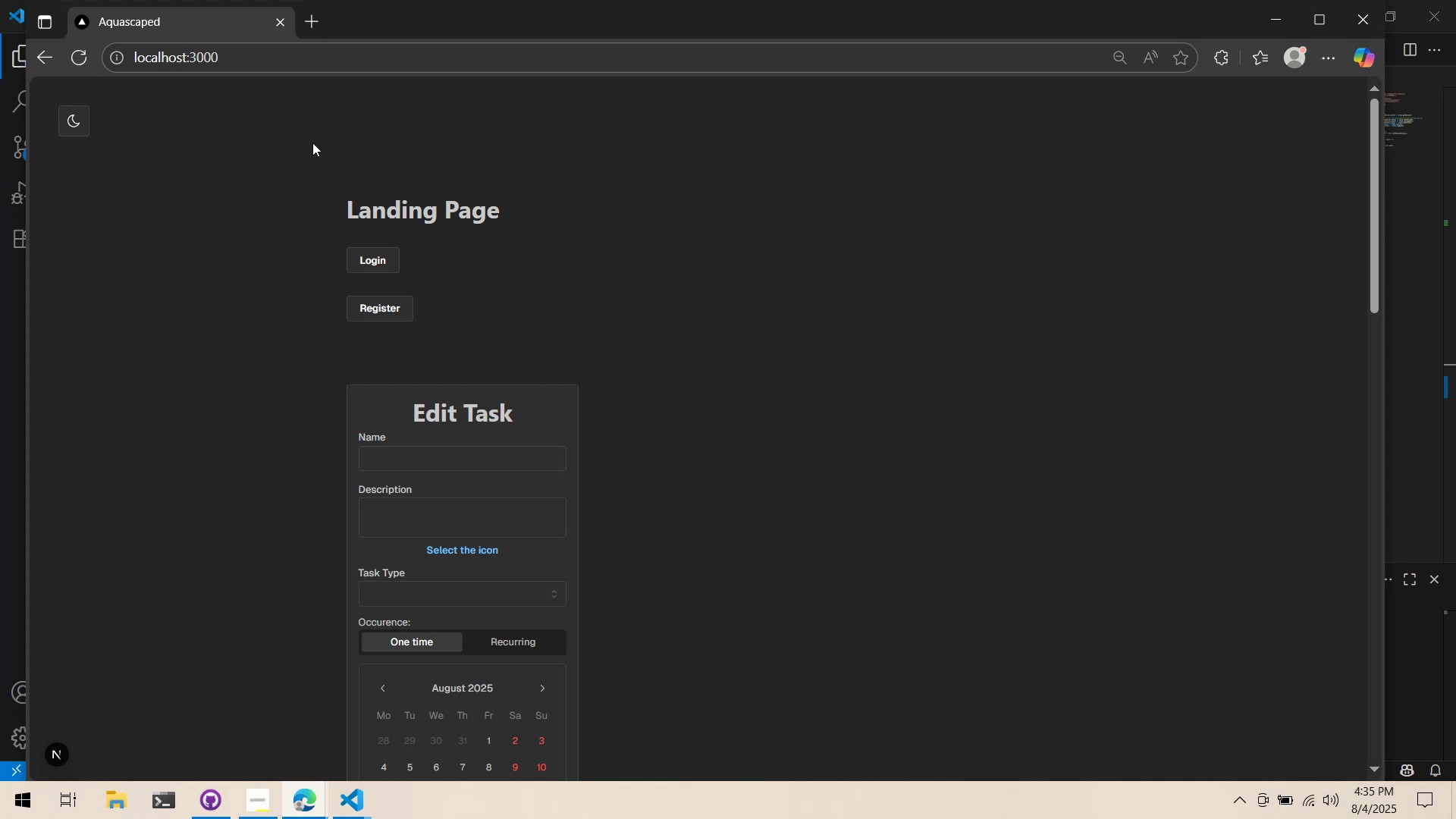 
key(Alt+Tab)
 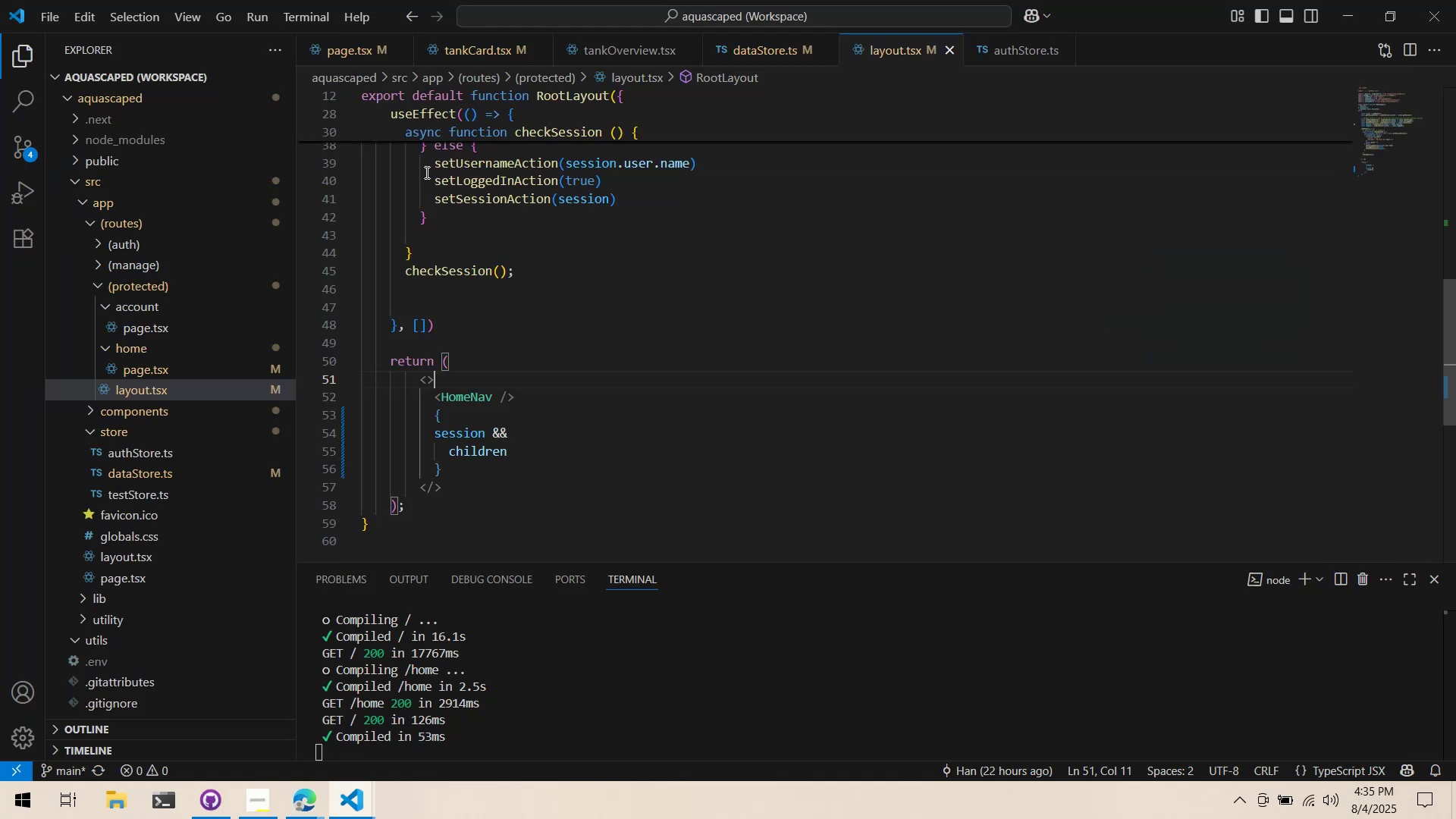 
key(Alt+AltLeft)
 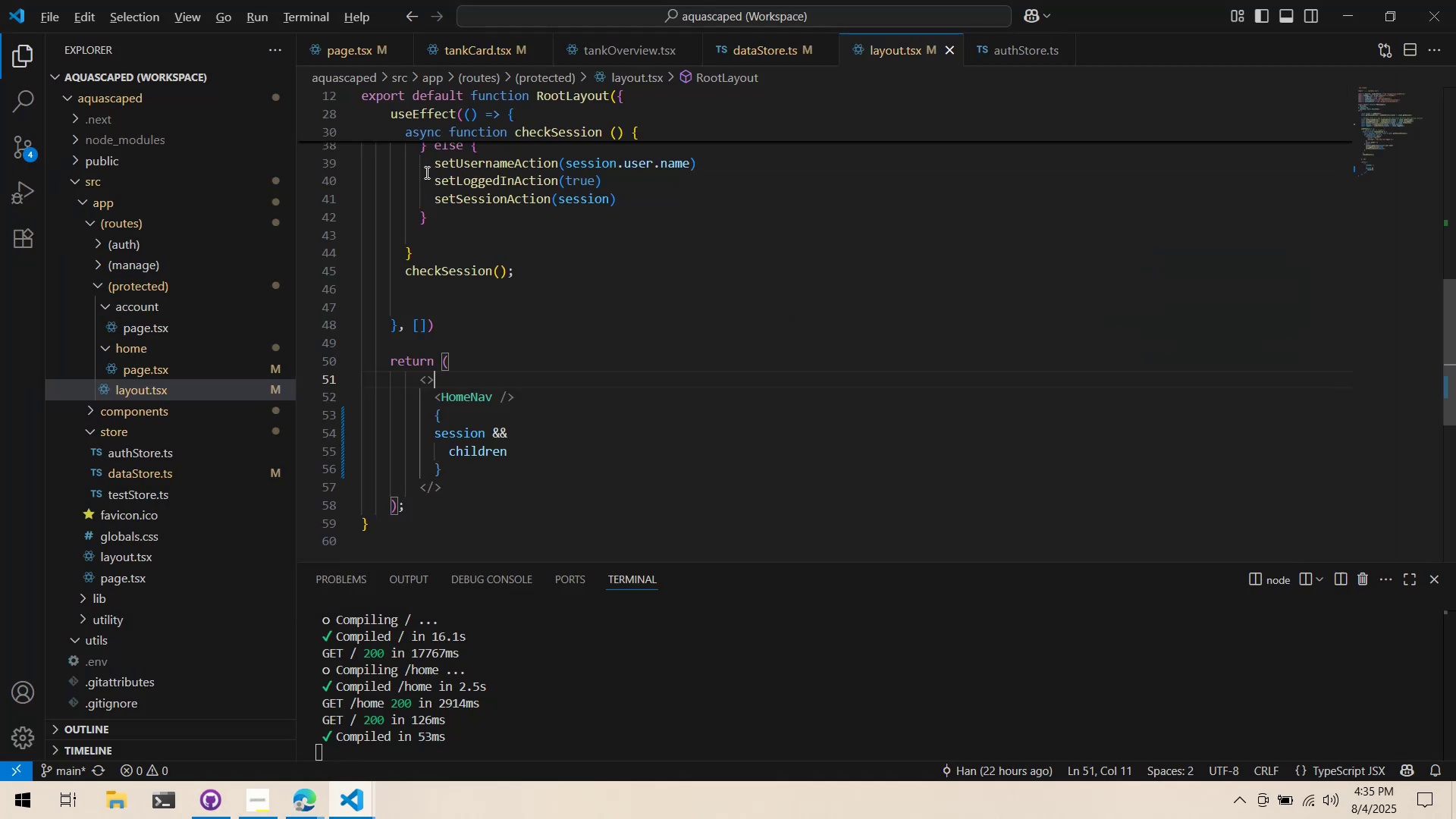 
key(Alt+Tab)
 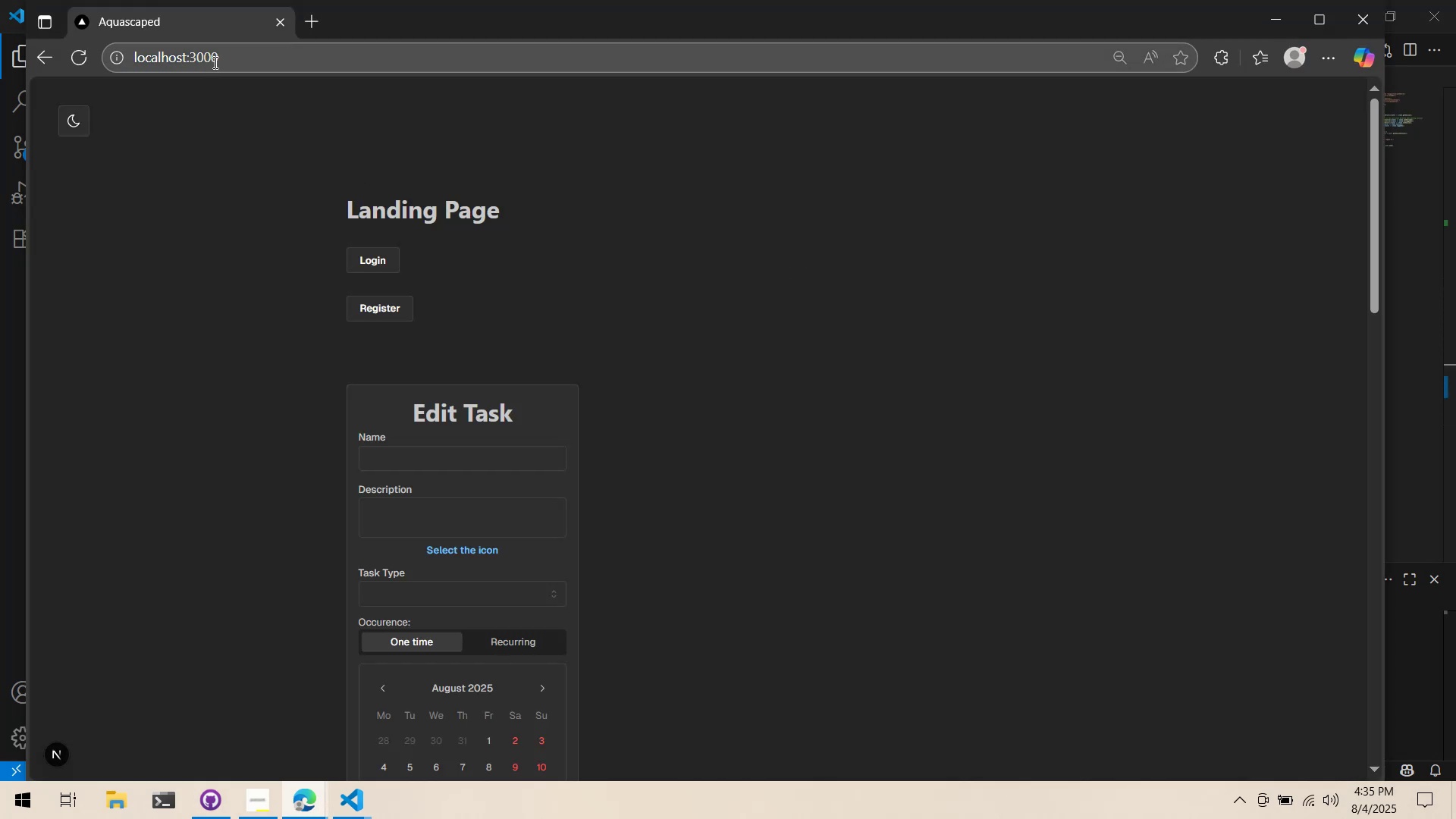 
key(Alt+AltLeft)
 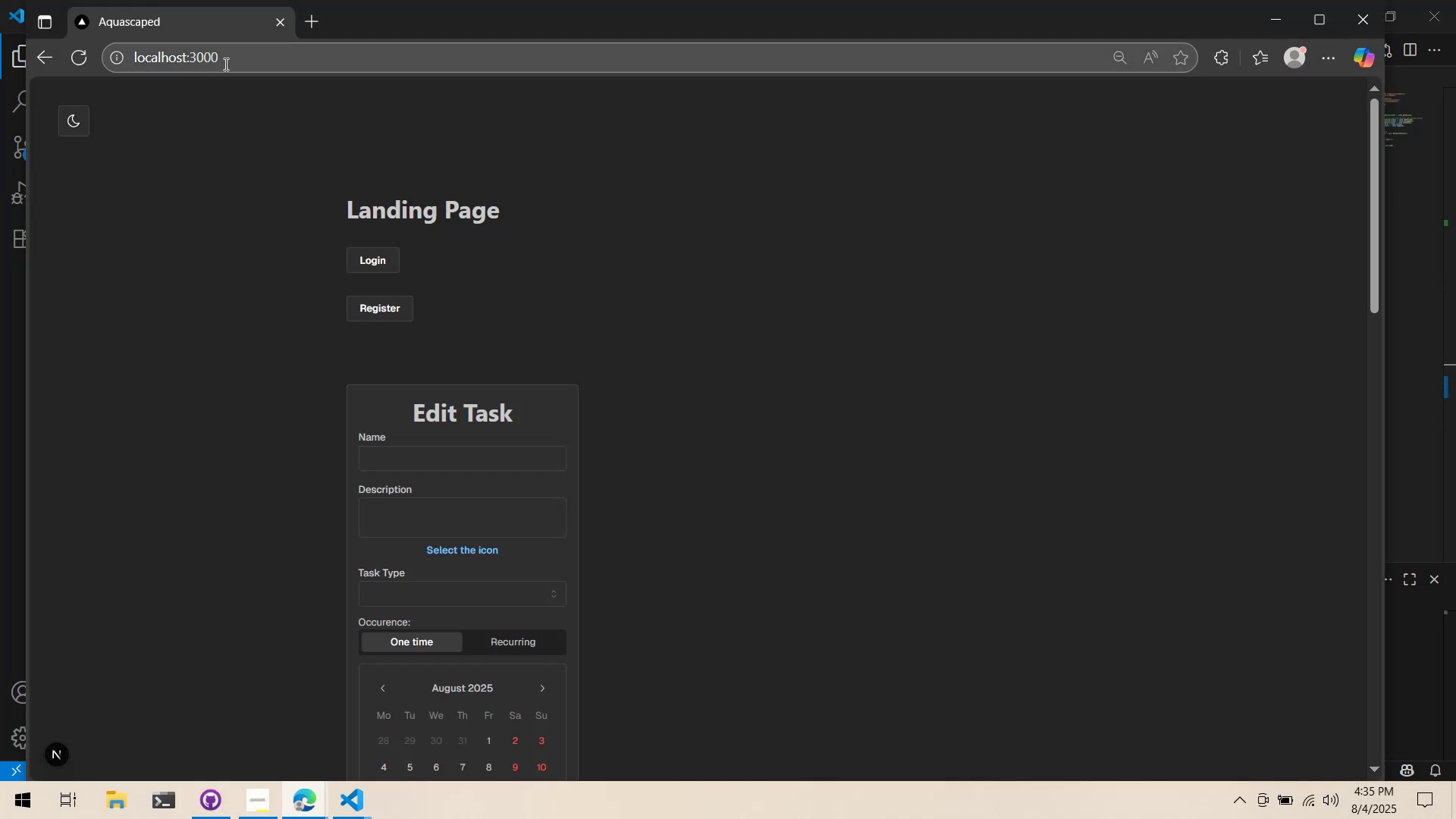 
key(Alt+Tab)
 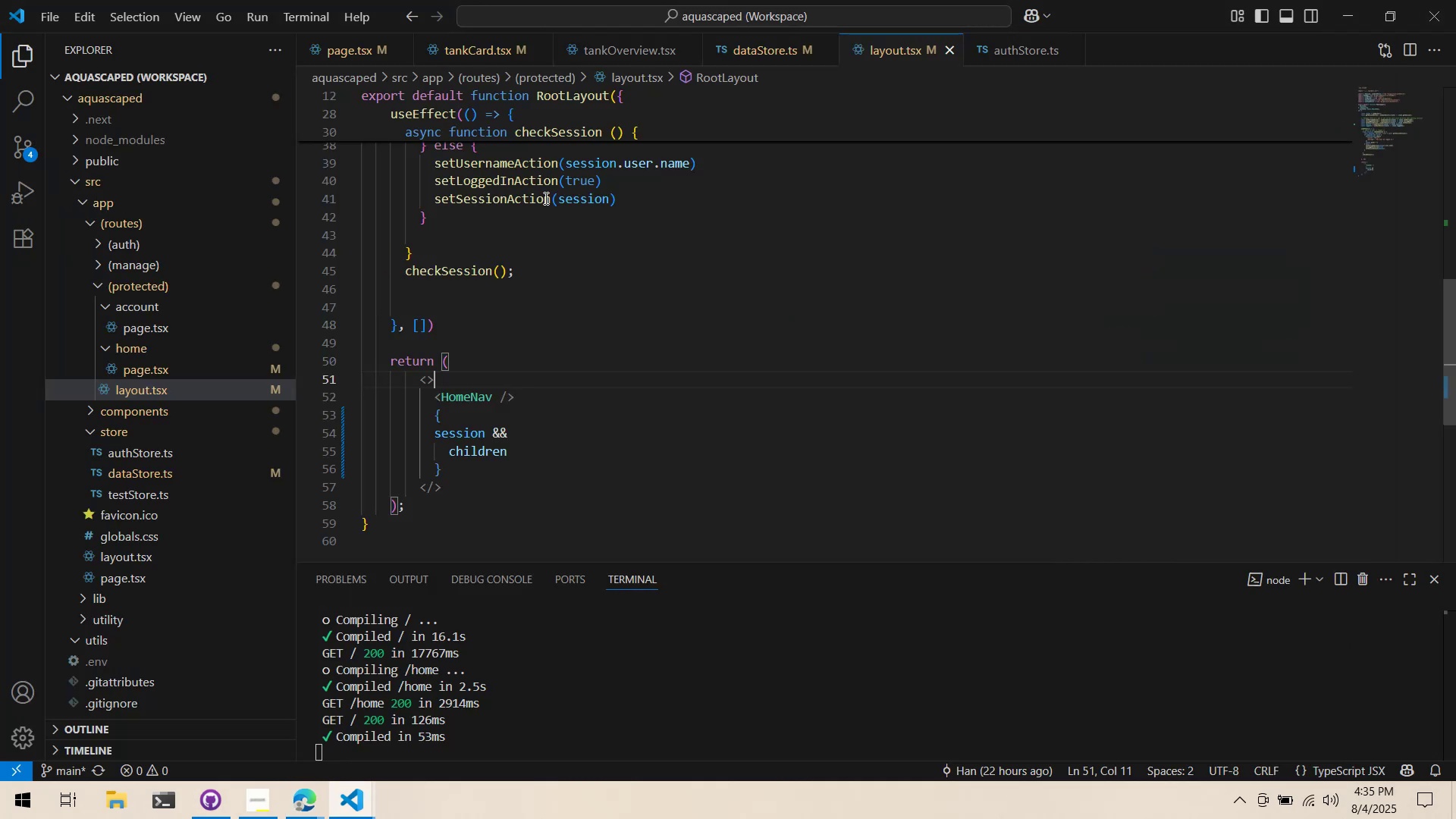 
key(Alt+AltLeft)
 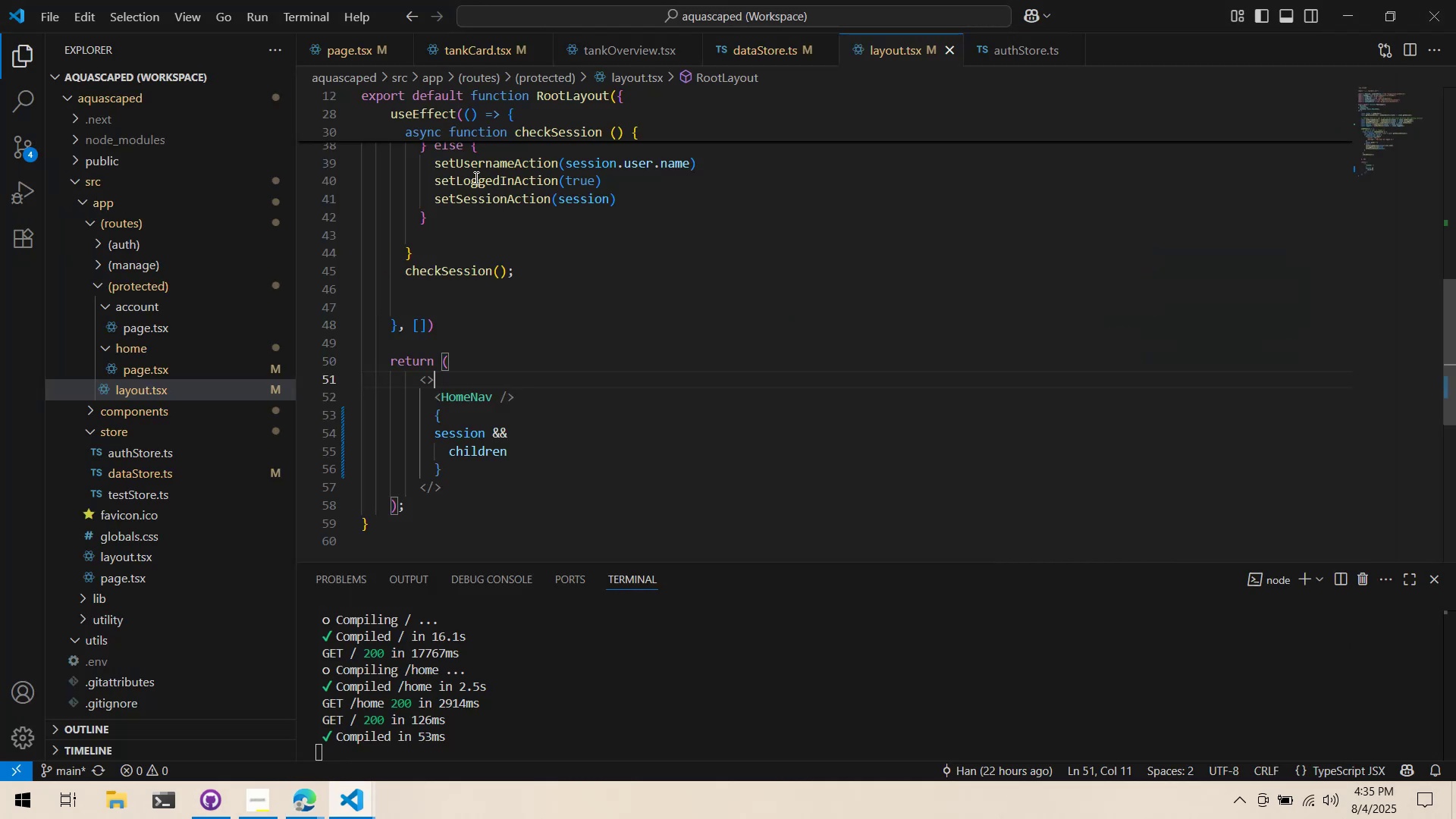 
key(Alt+Tab)
 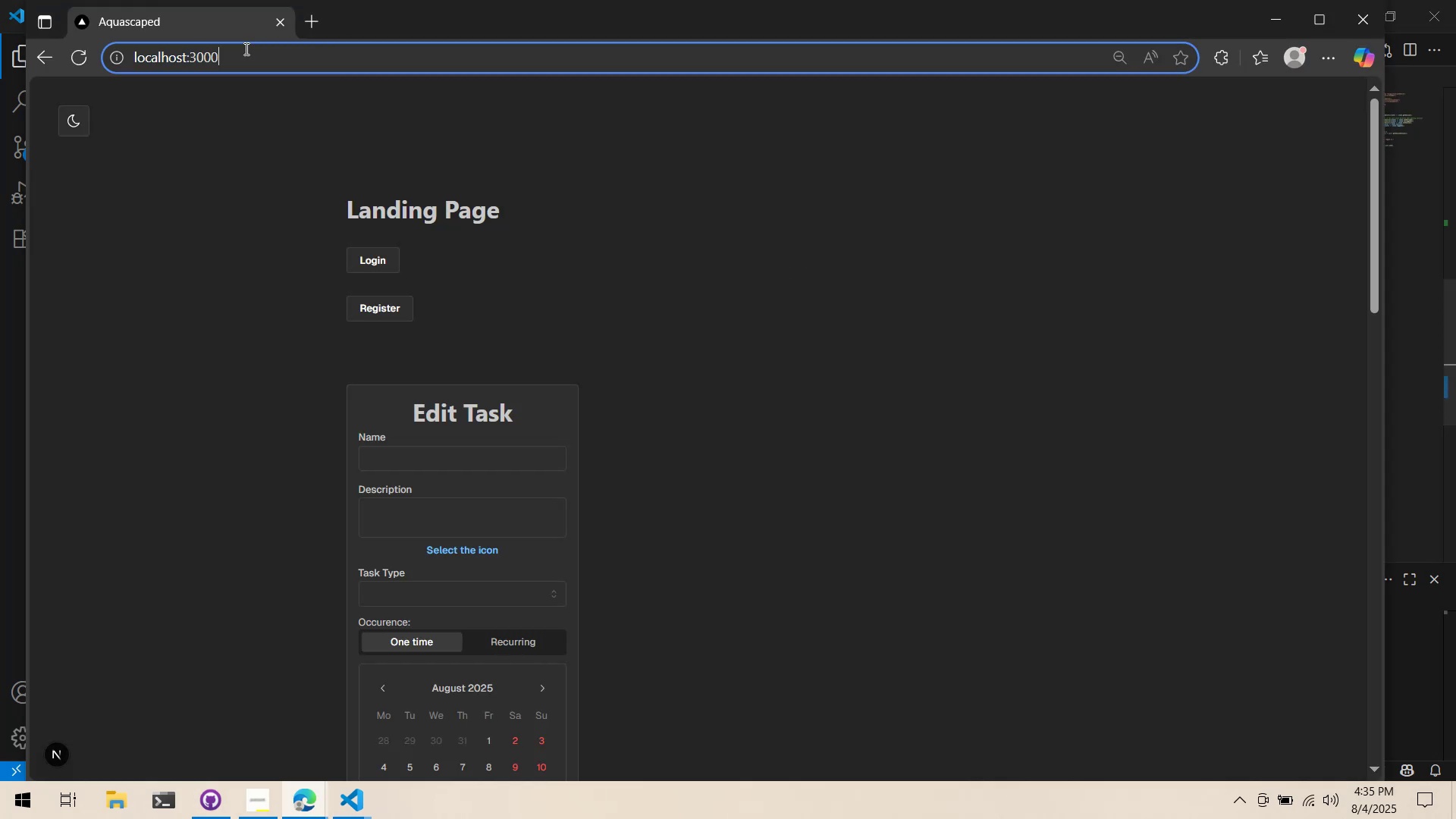 
double_click([232, 54])
 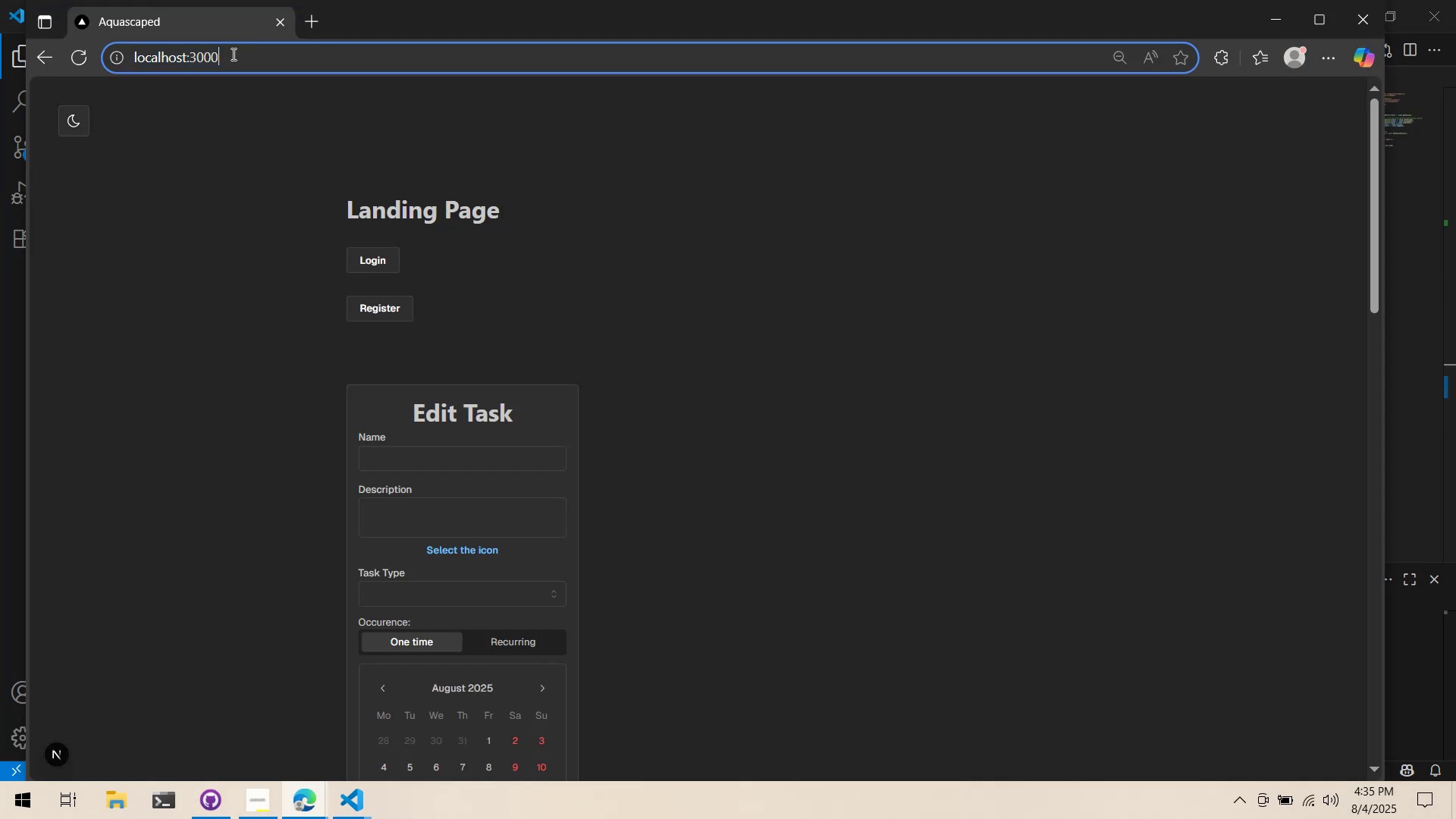 
type(/home)
 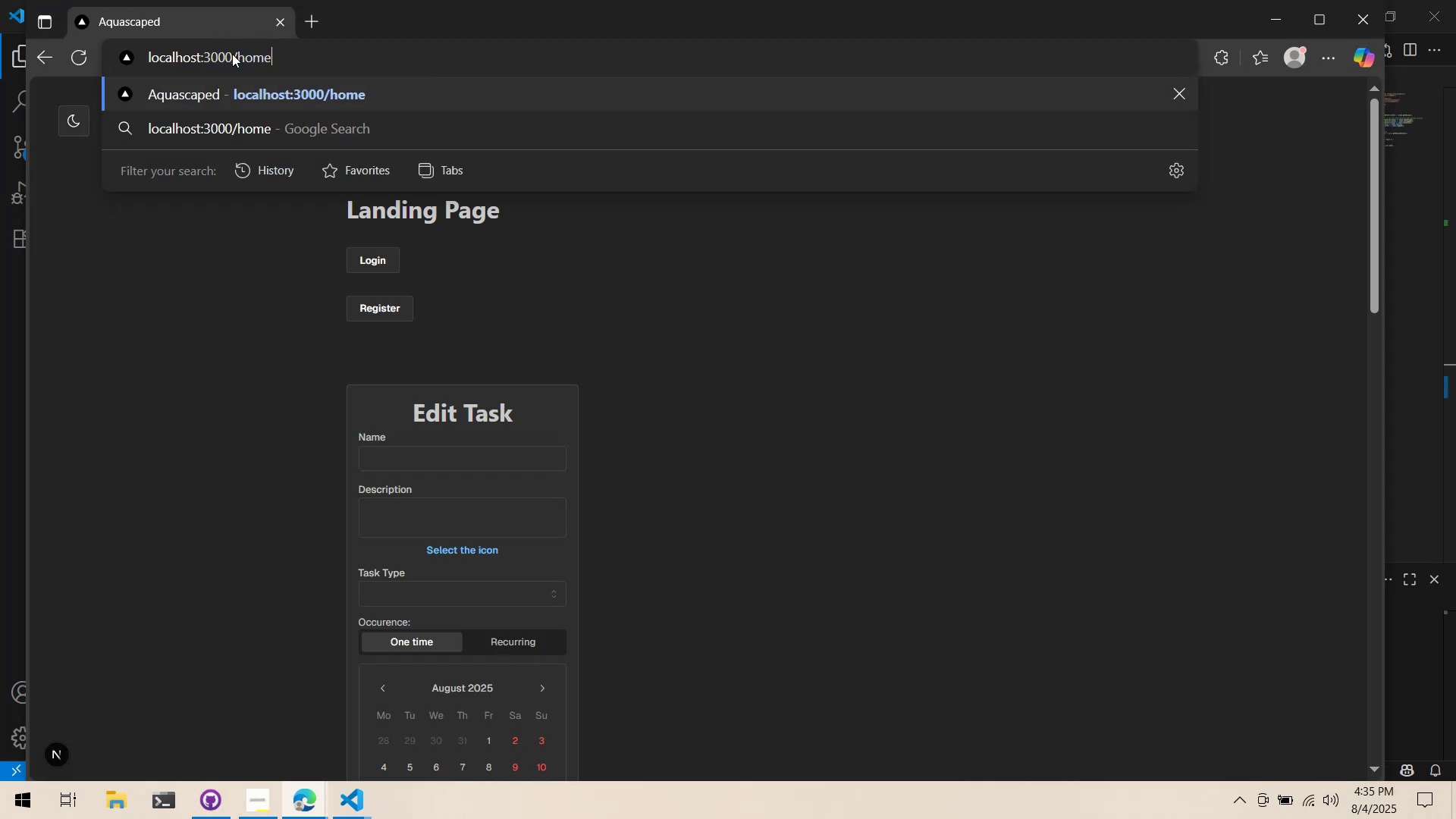 
key(Enter)
 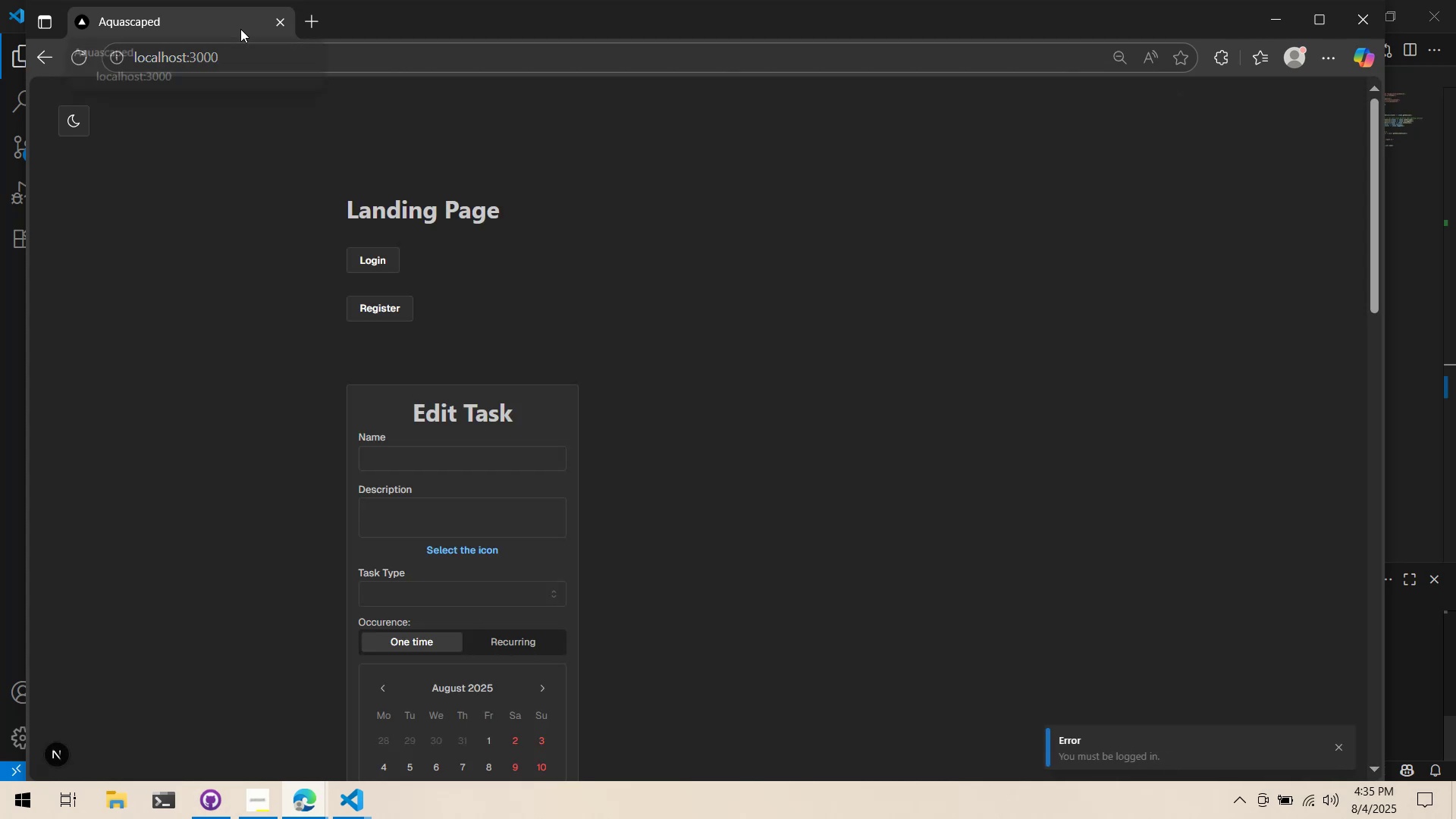 
key(Alt+AltLeft)
 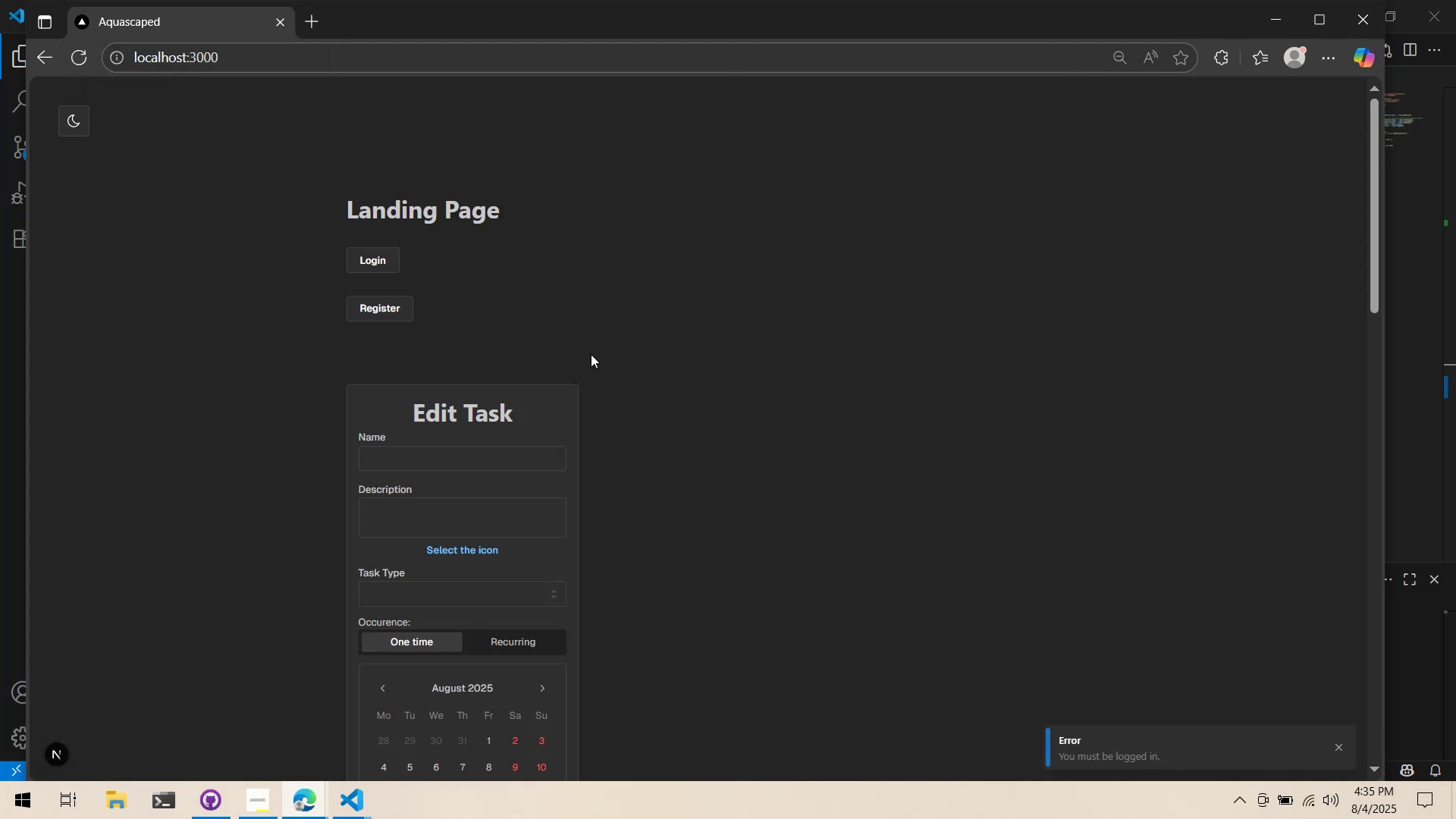 
key(Alt+Tab)
 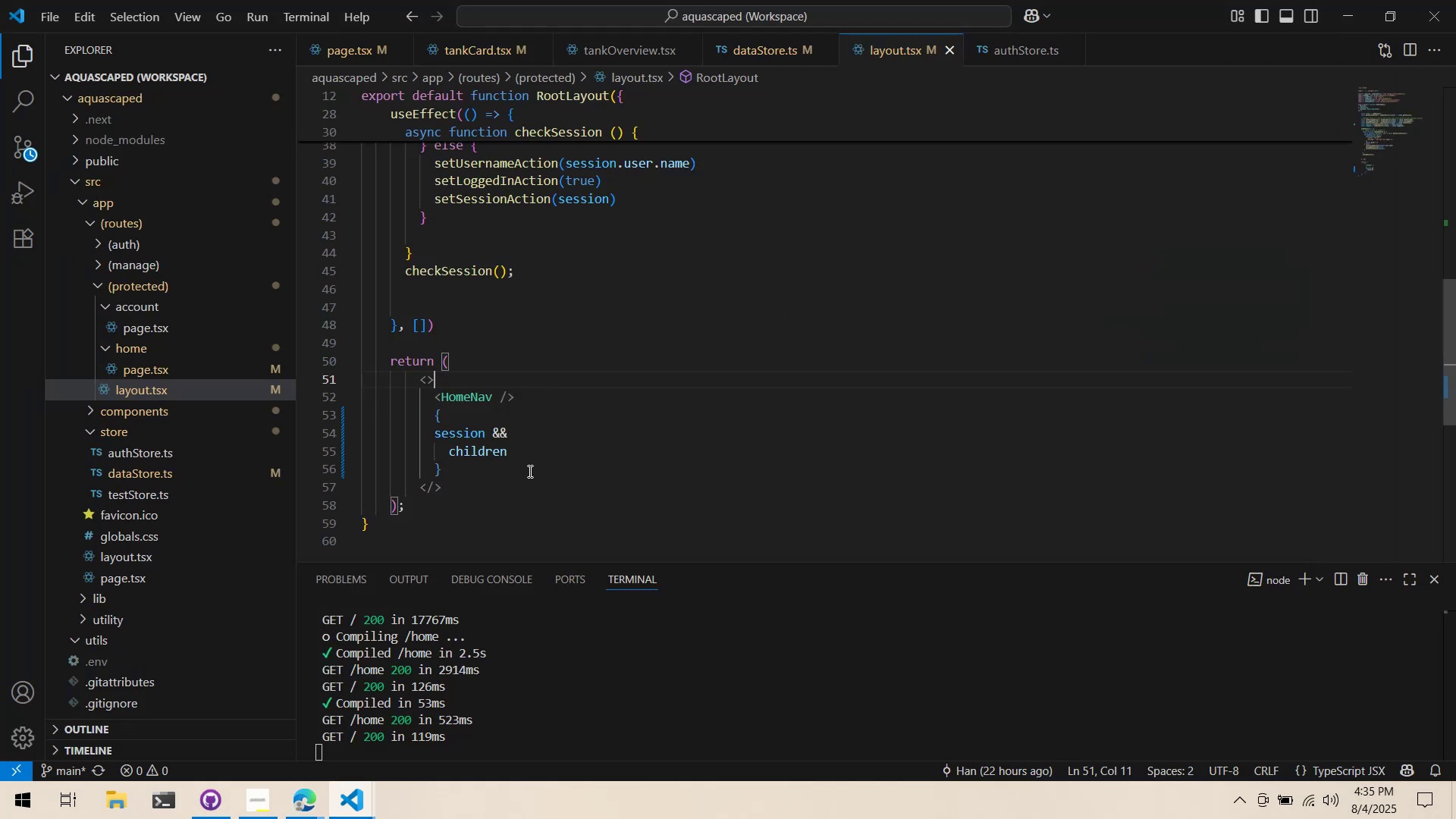 
left_click([545, 459])
 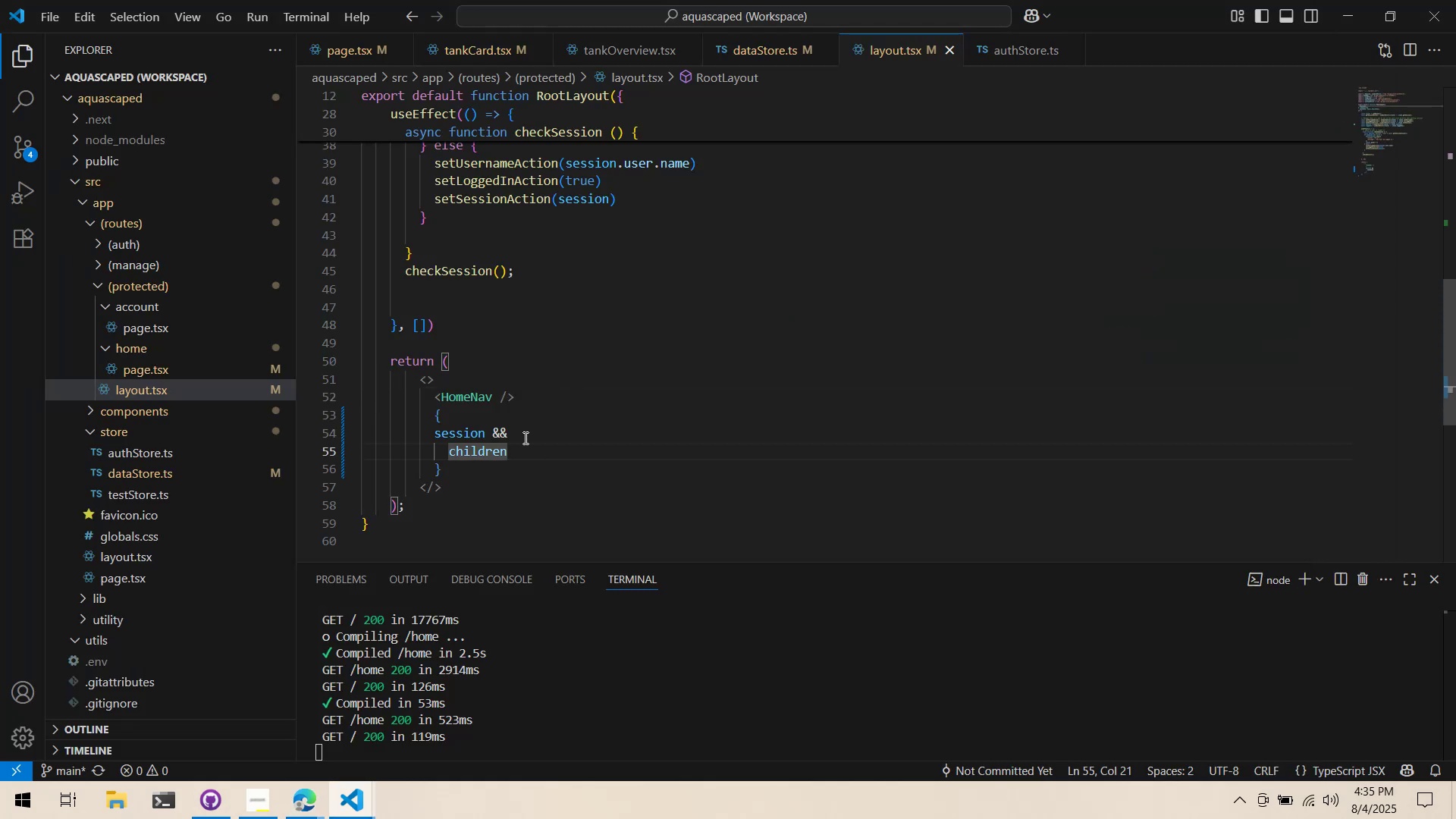 
double_click([523, 437])
 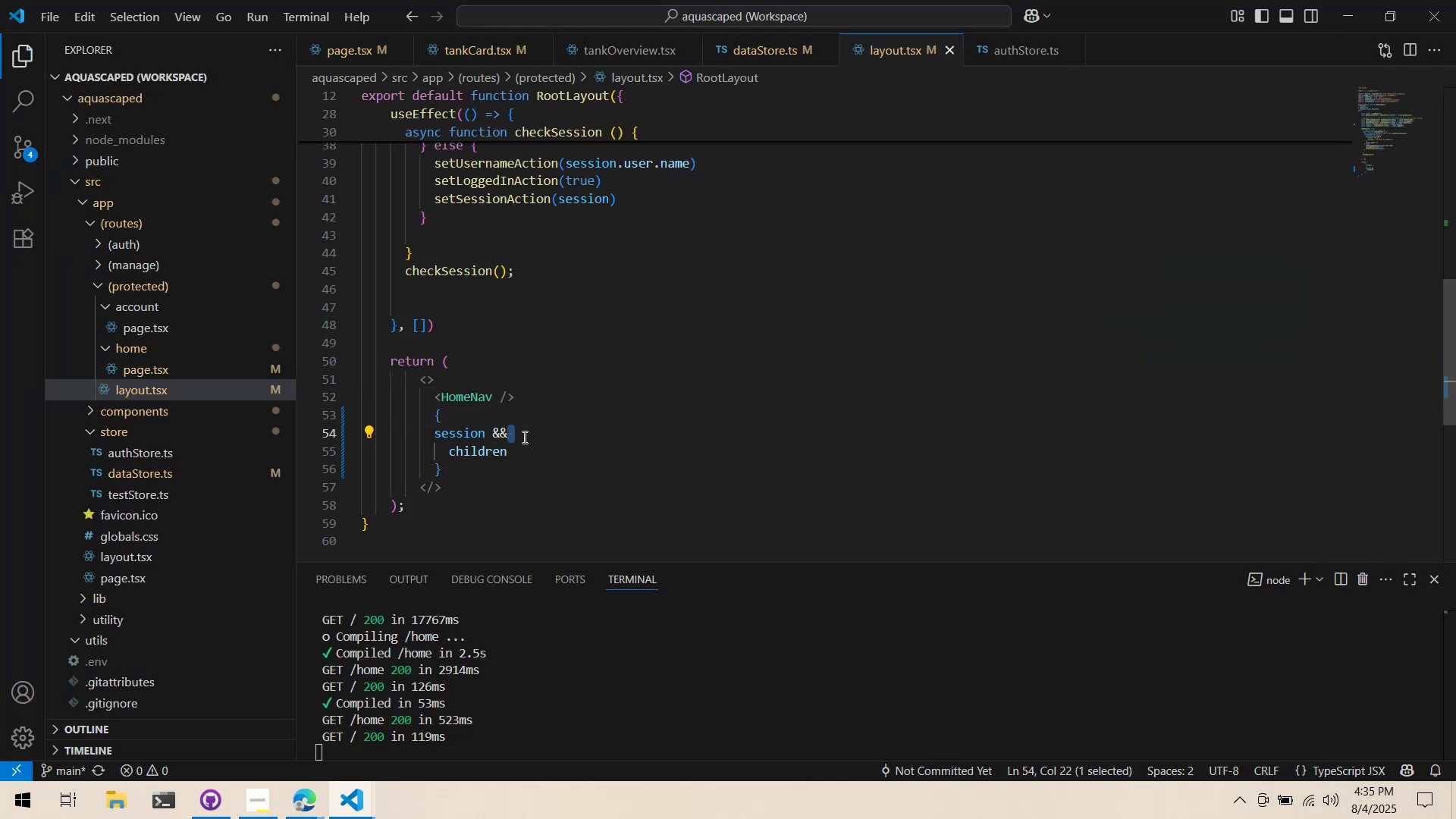 
key(Backspace)
 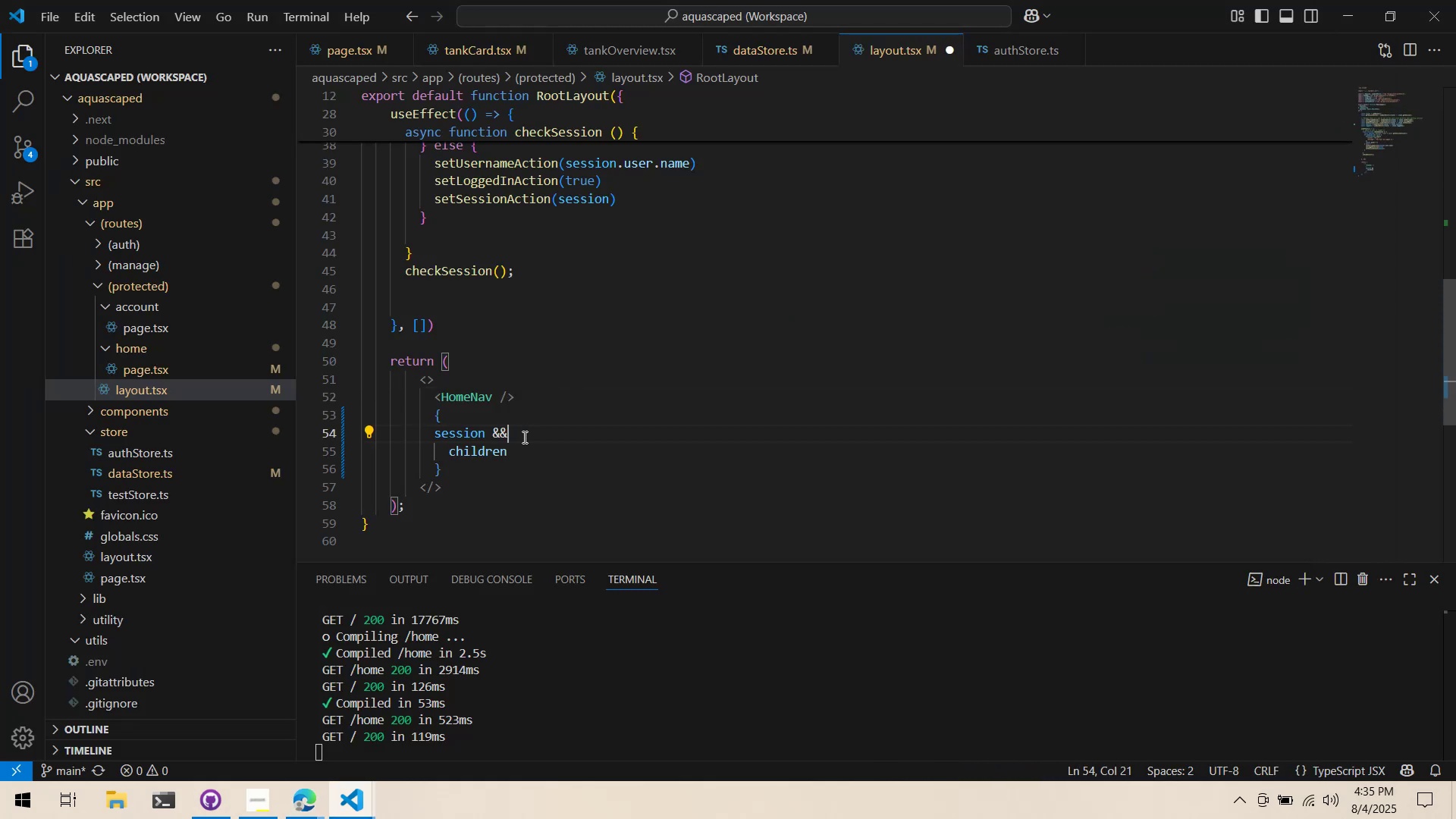 
key(Backspace)
 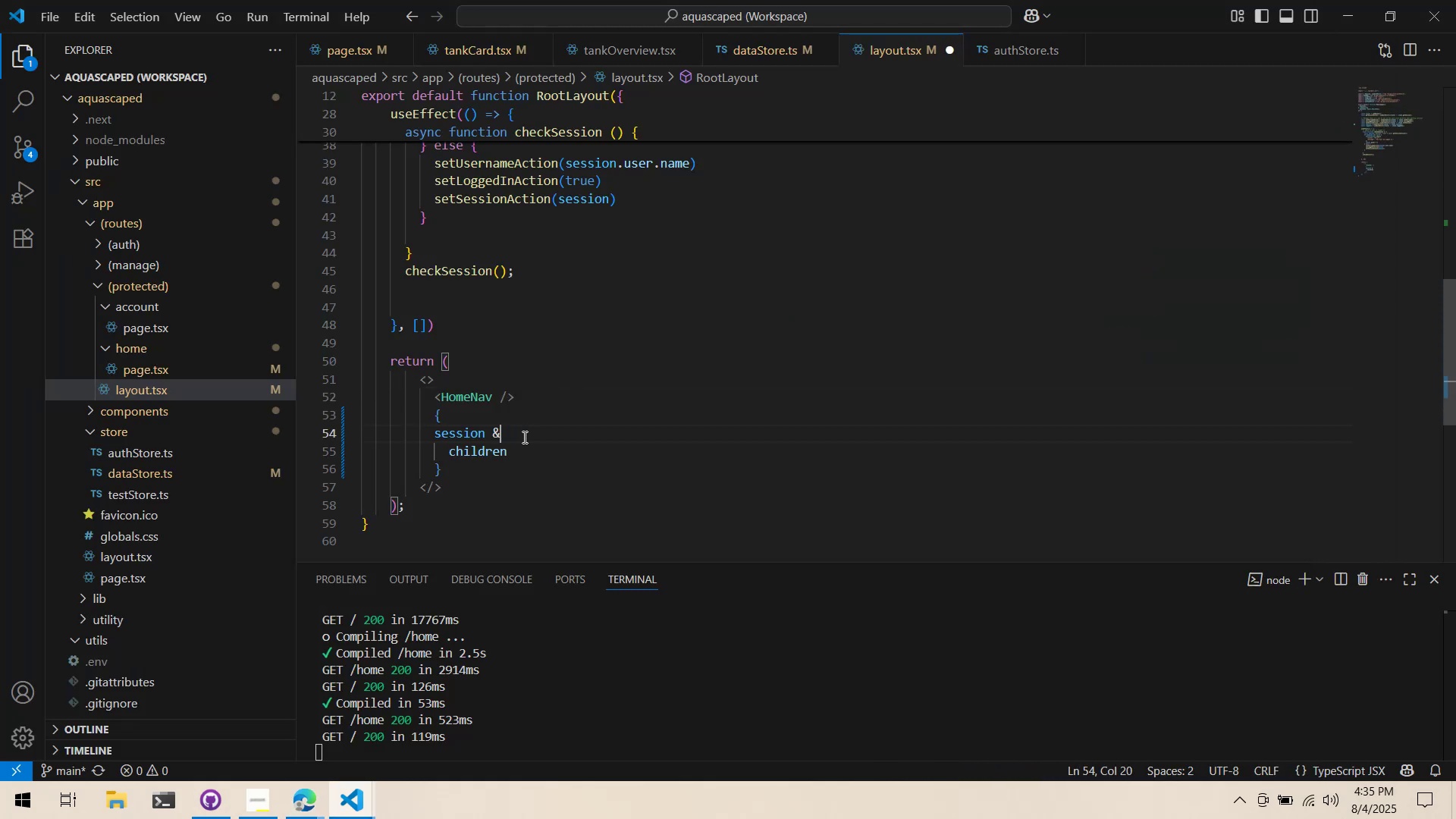 
key(Backspace)
 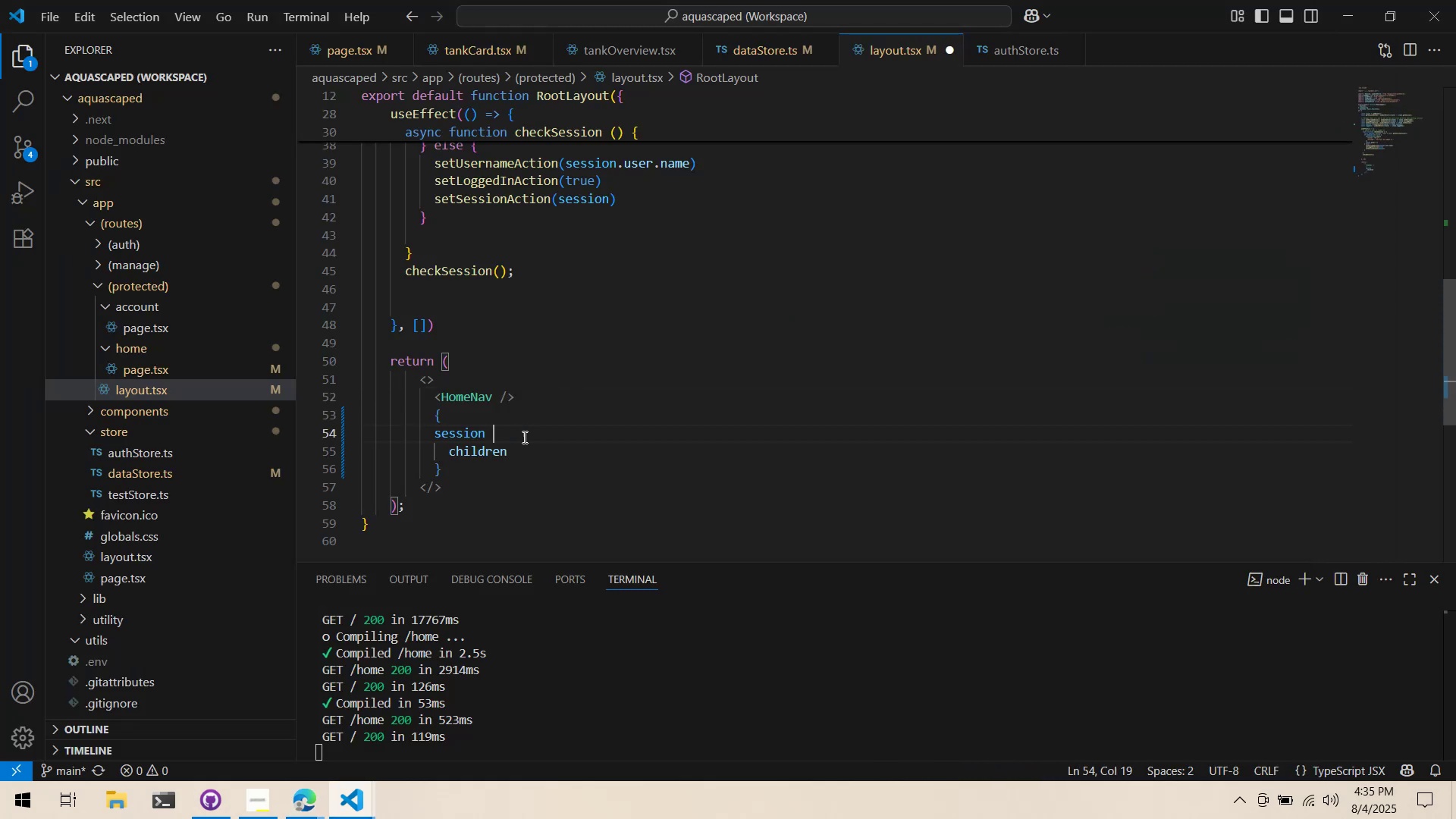 
key(Shift+ShiftLeft)
 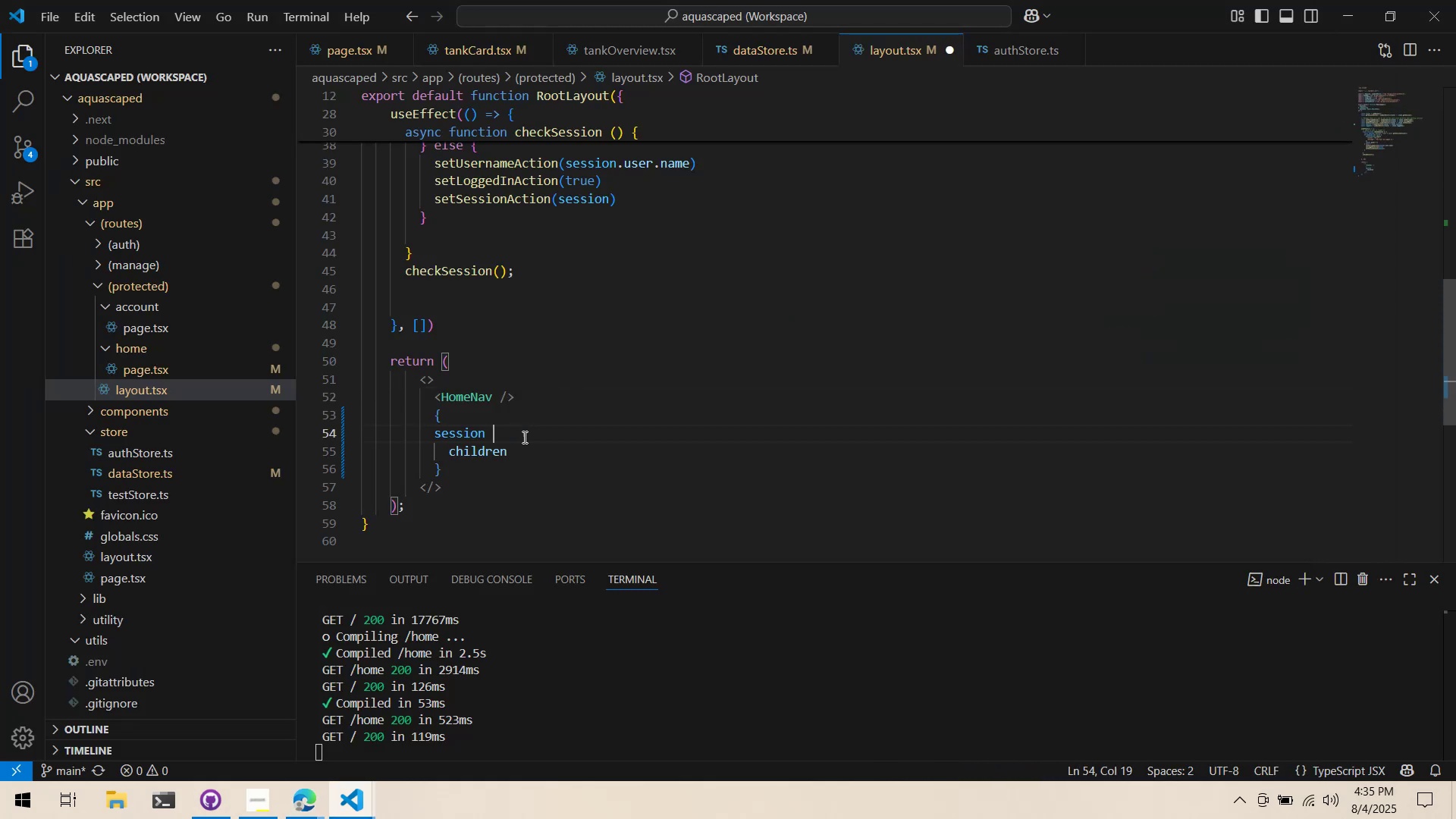 
key(Shift+Period)
 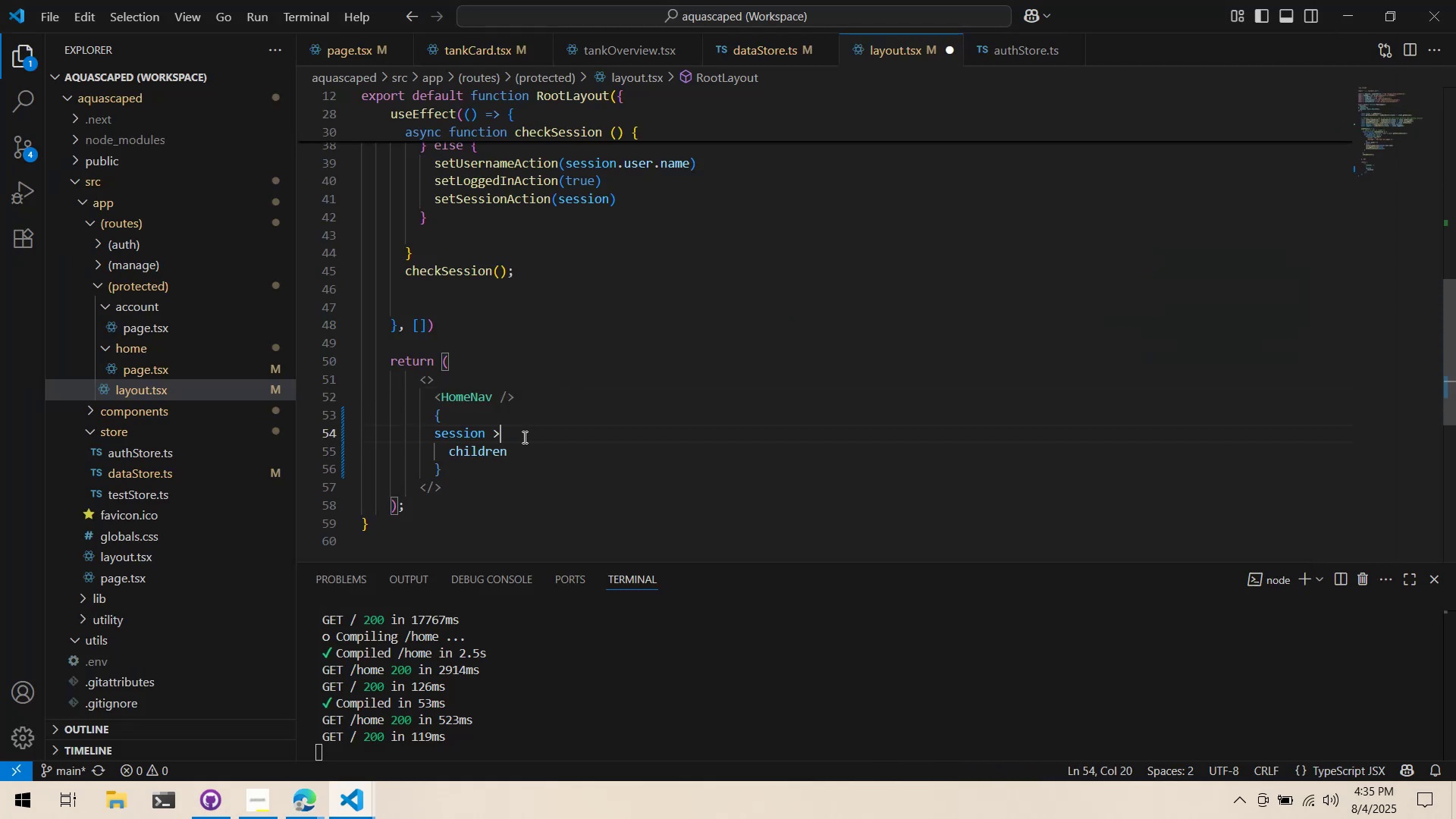 
key(Backspace)
 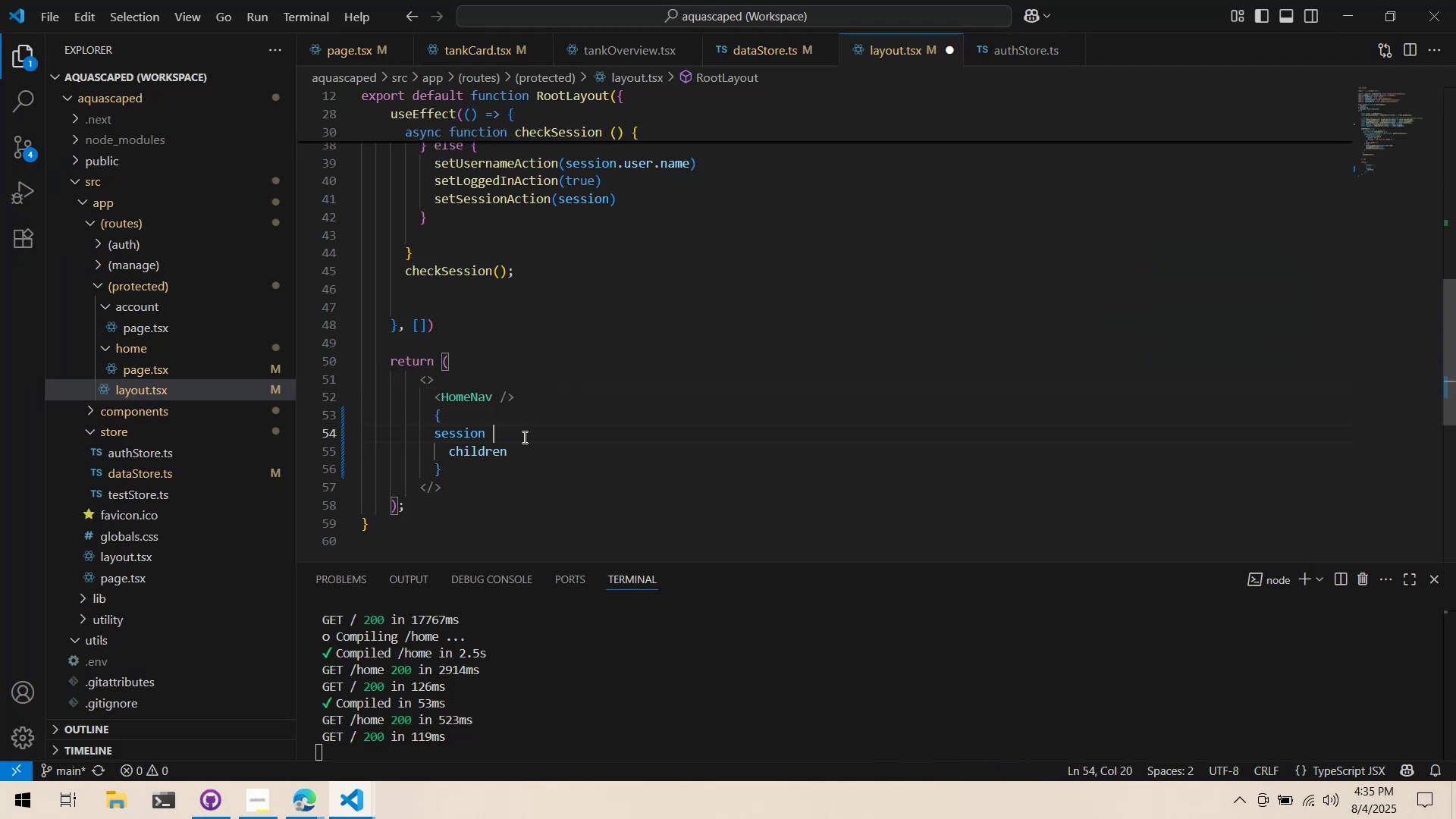 
key(Shift+Slash)
 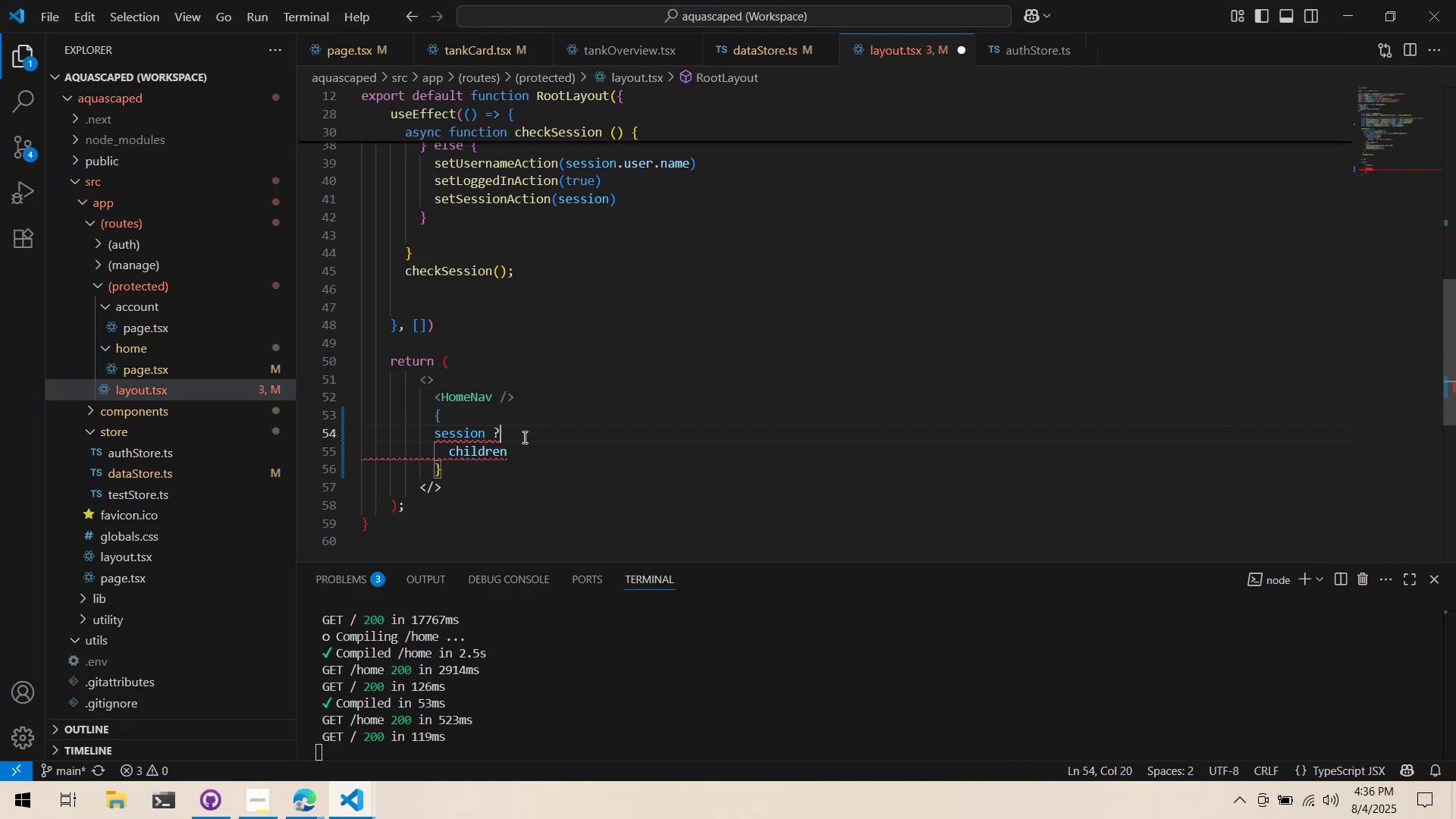 
key(ArrowDown)
 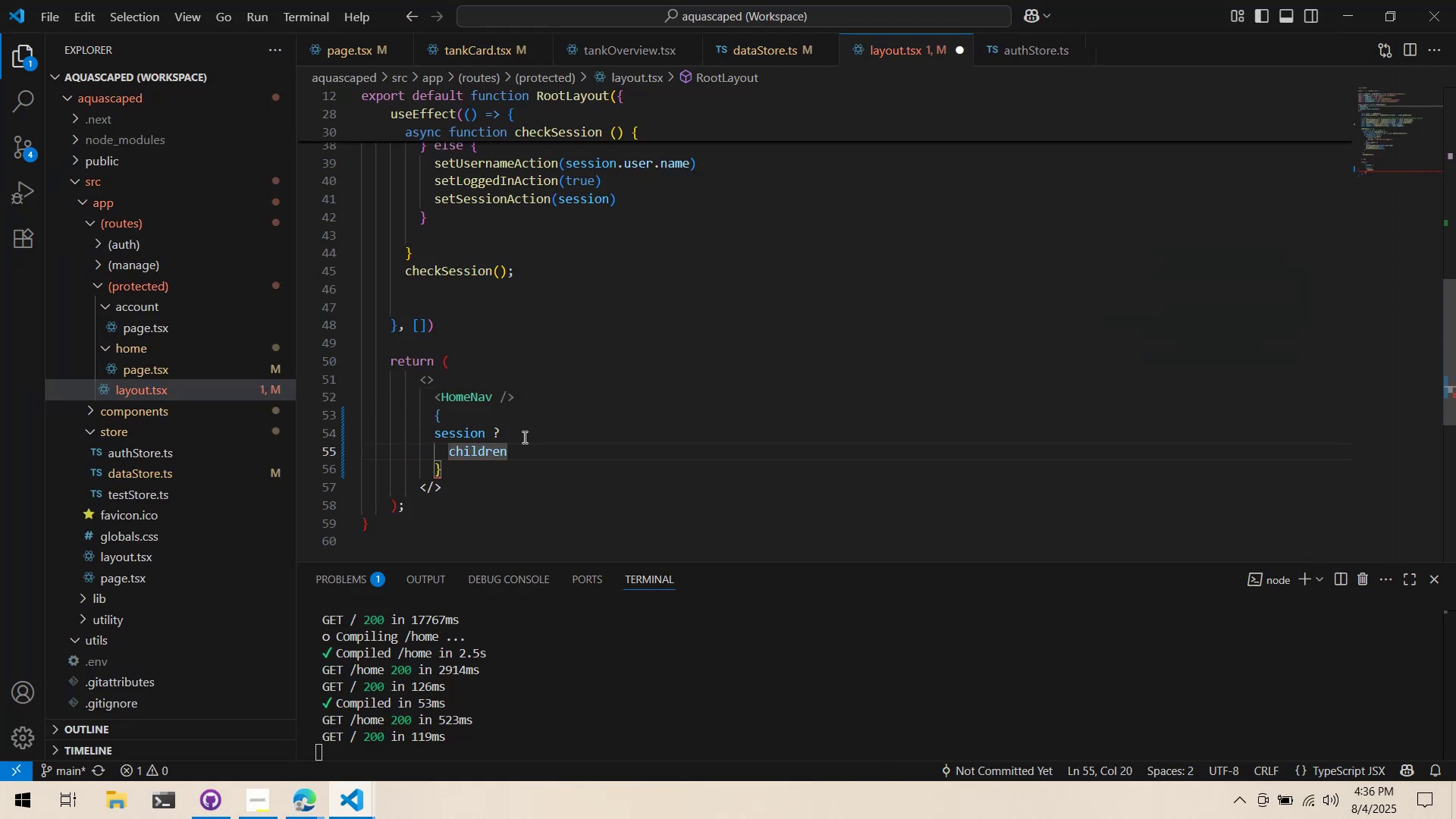 
key(ArrowRight)
 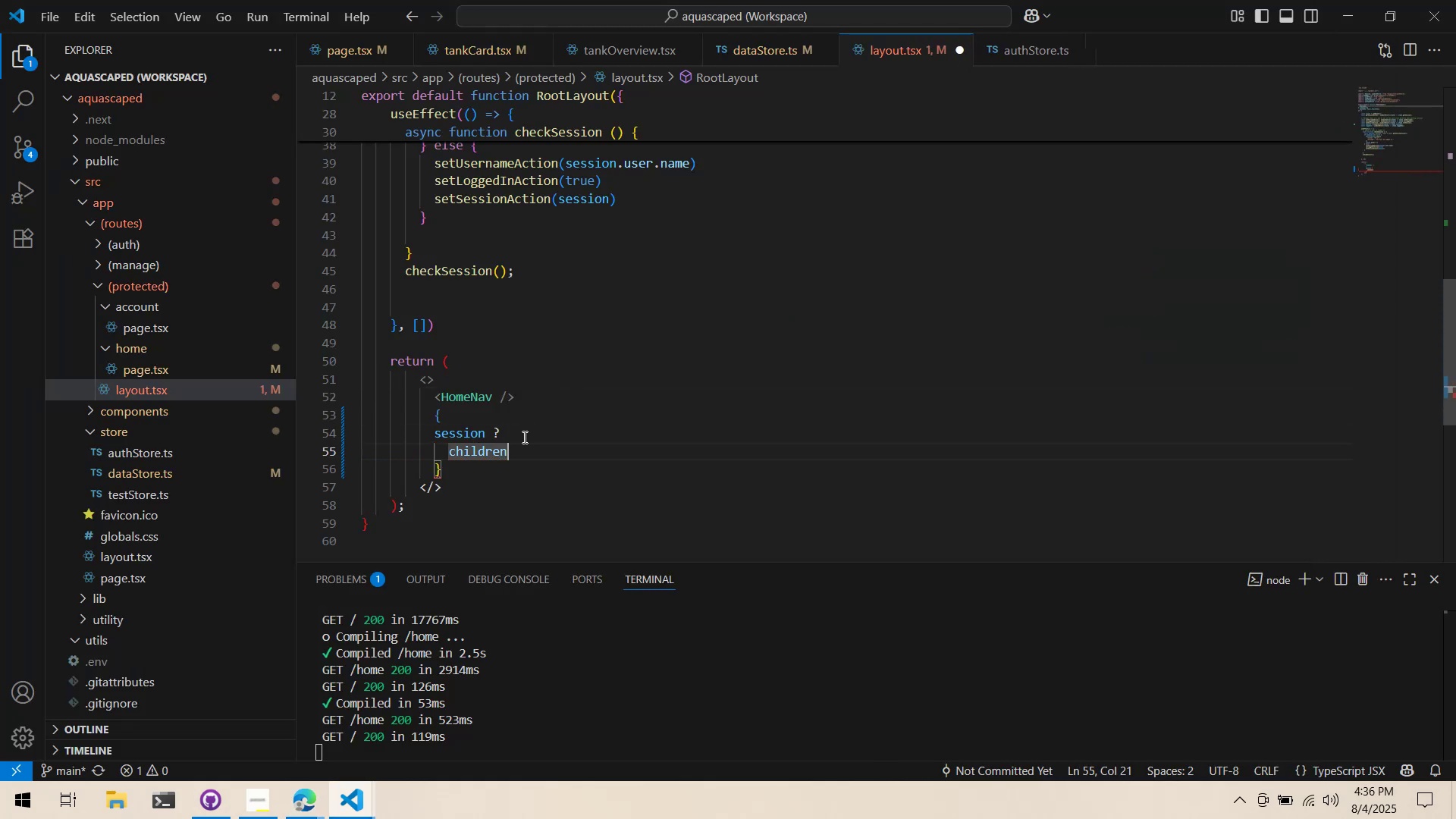 
key(Space)
 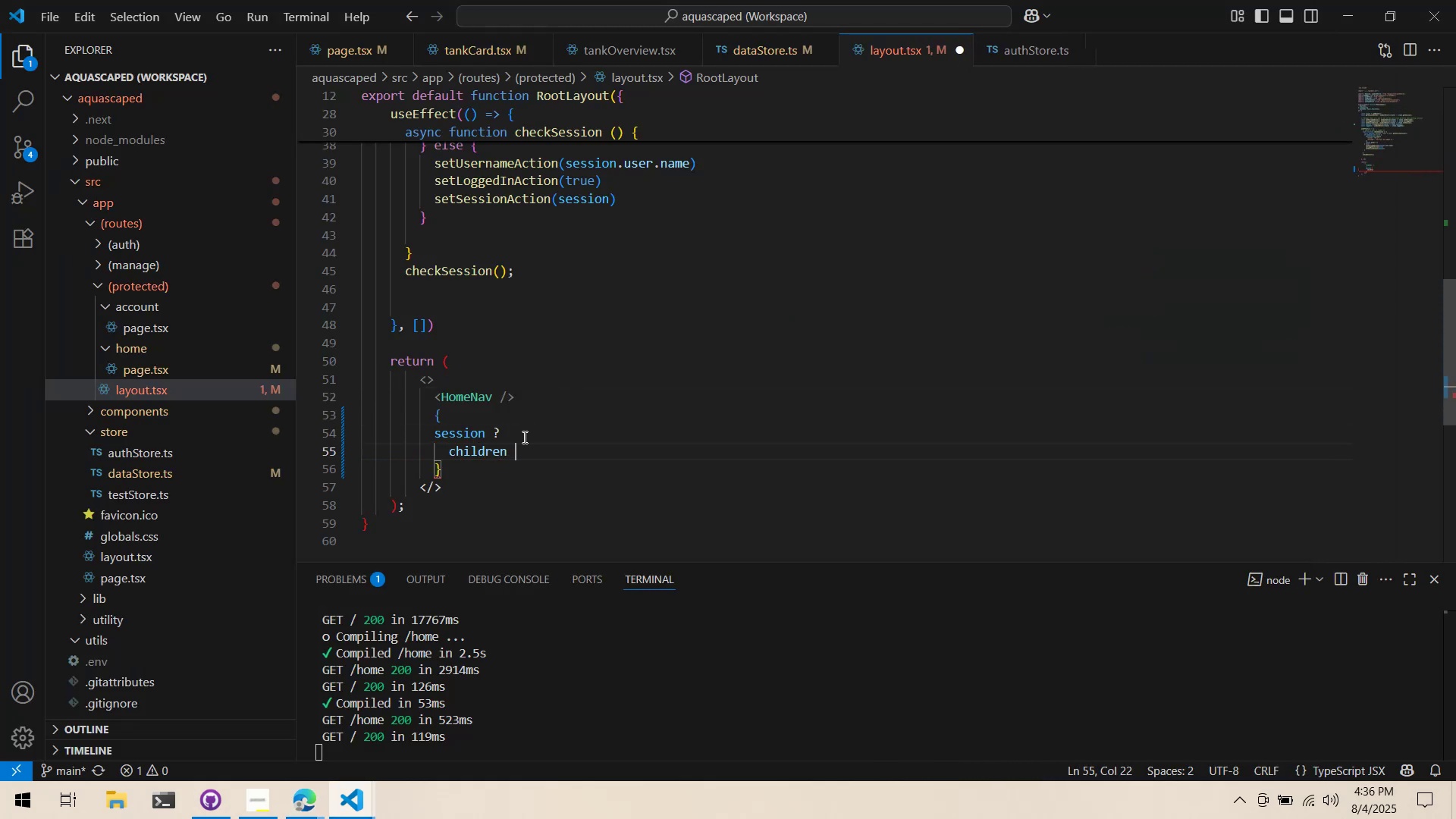 
key(Space)
 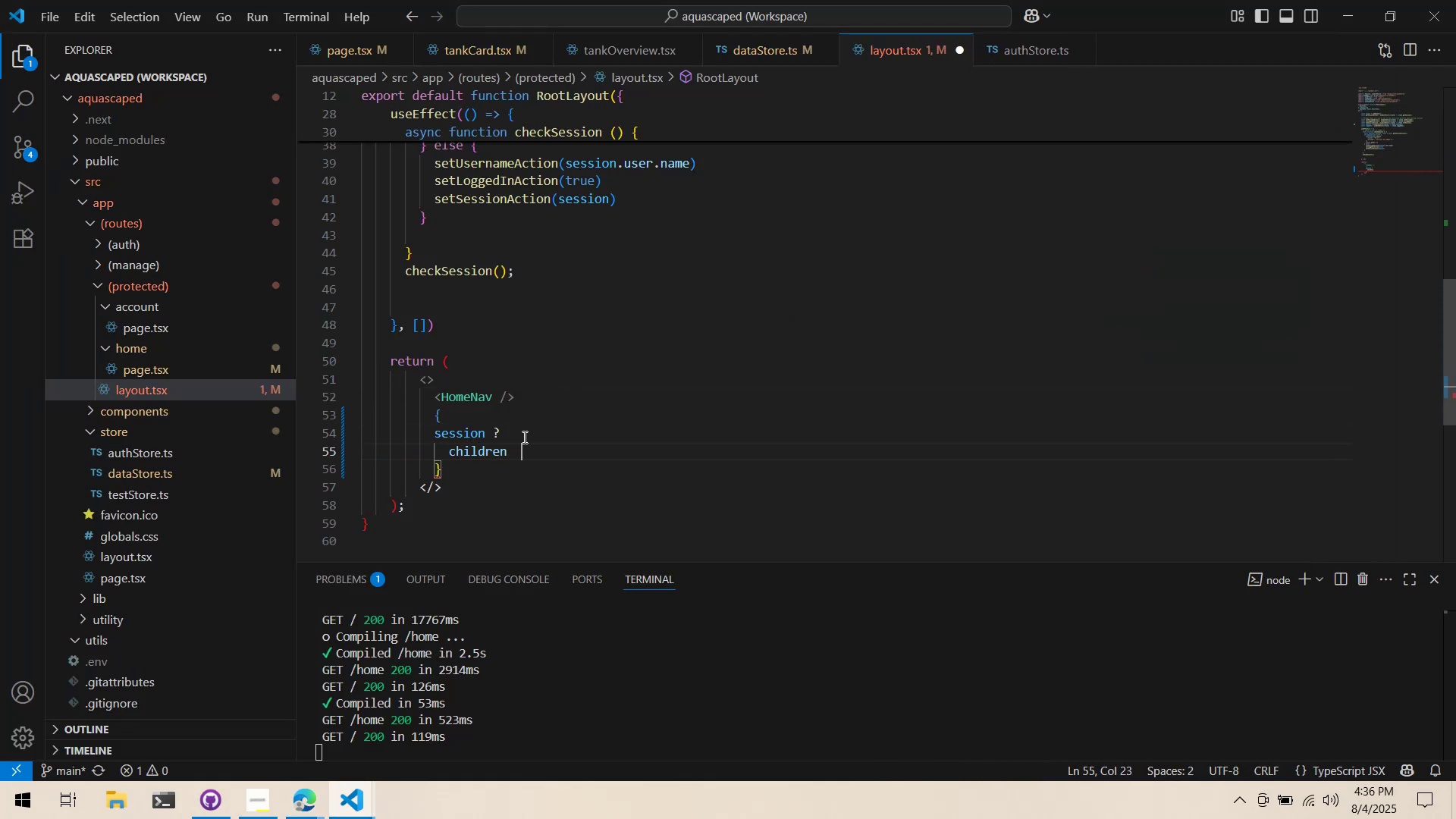 
key(Shift+Semicolon)
 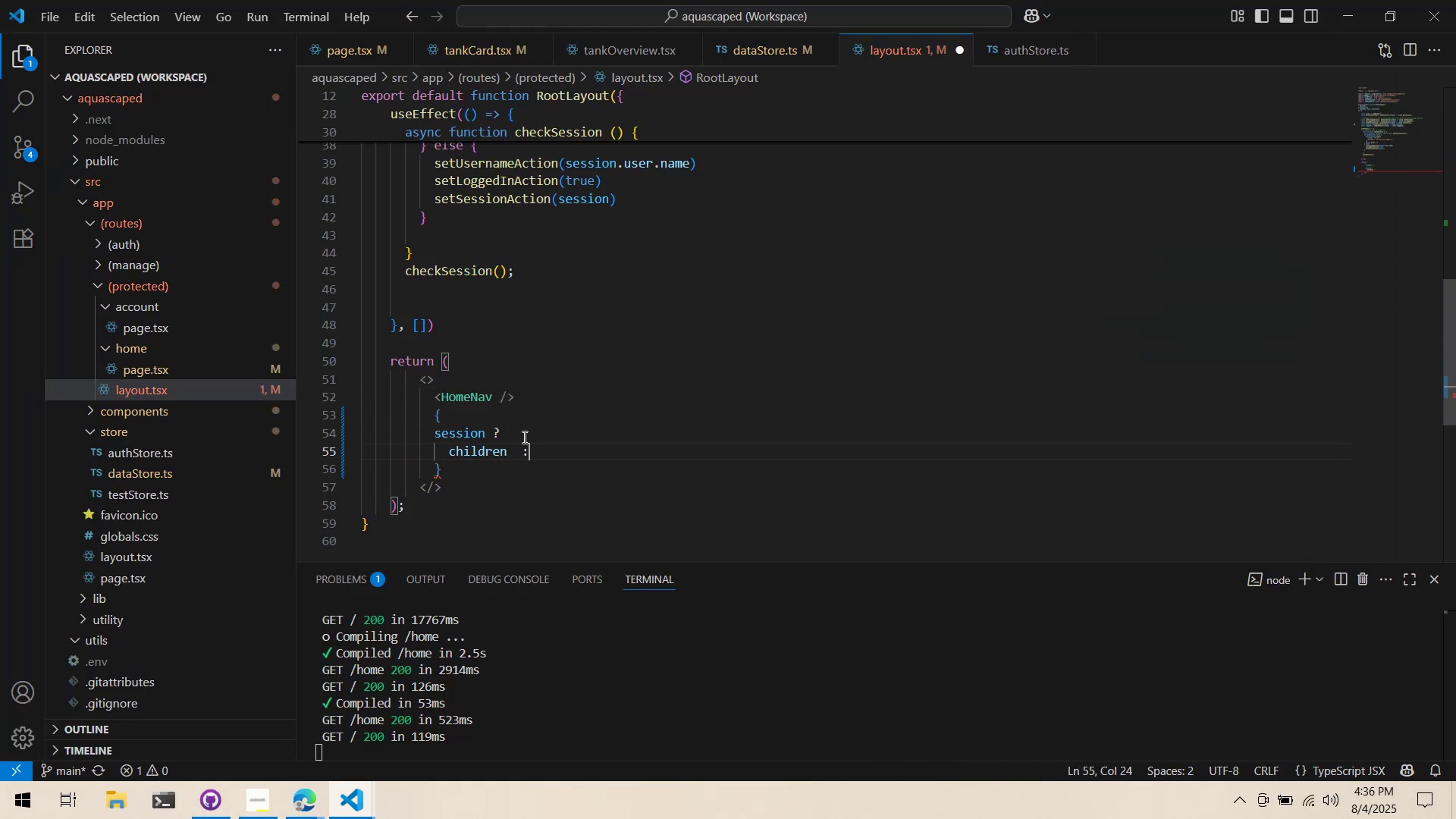 
key(Backspace)
 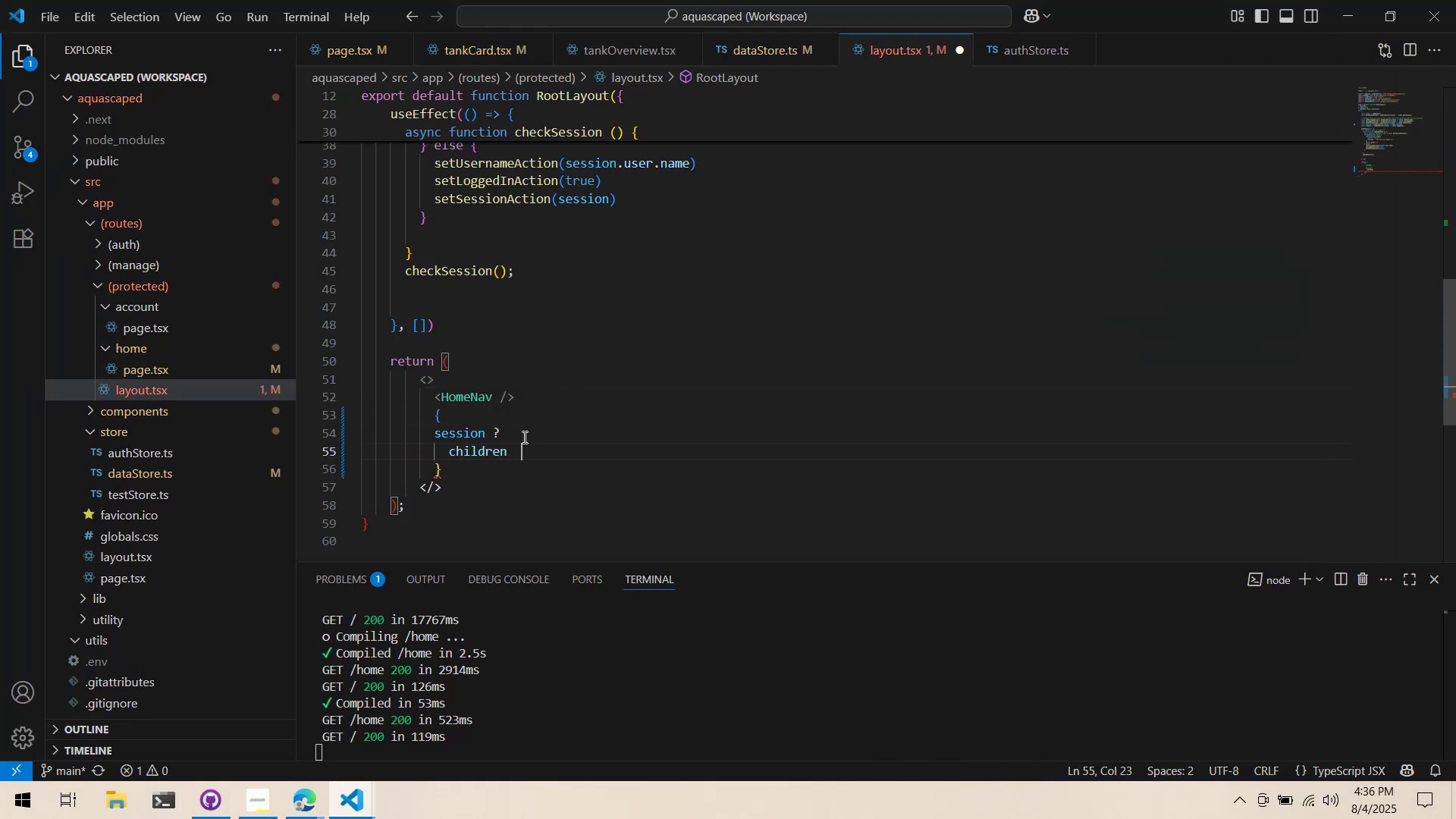 
key(Backspace)
 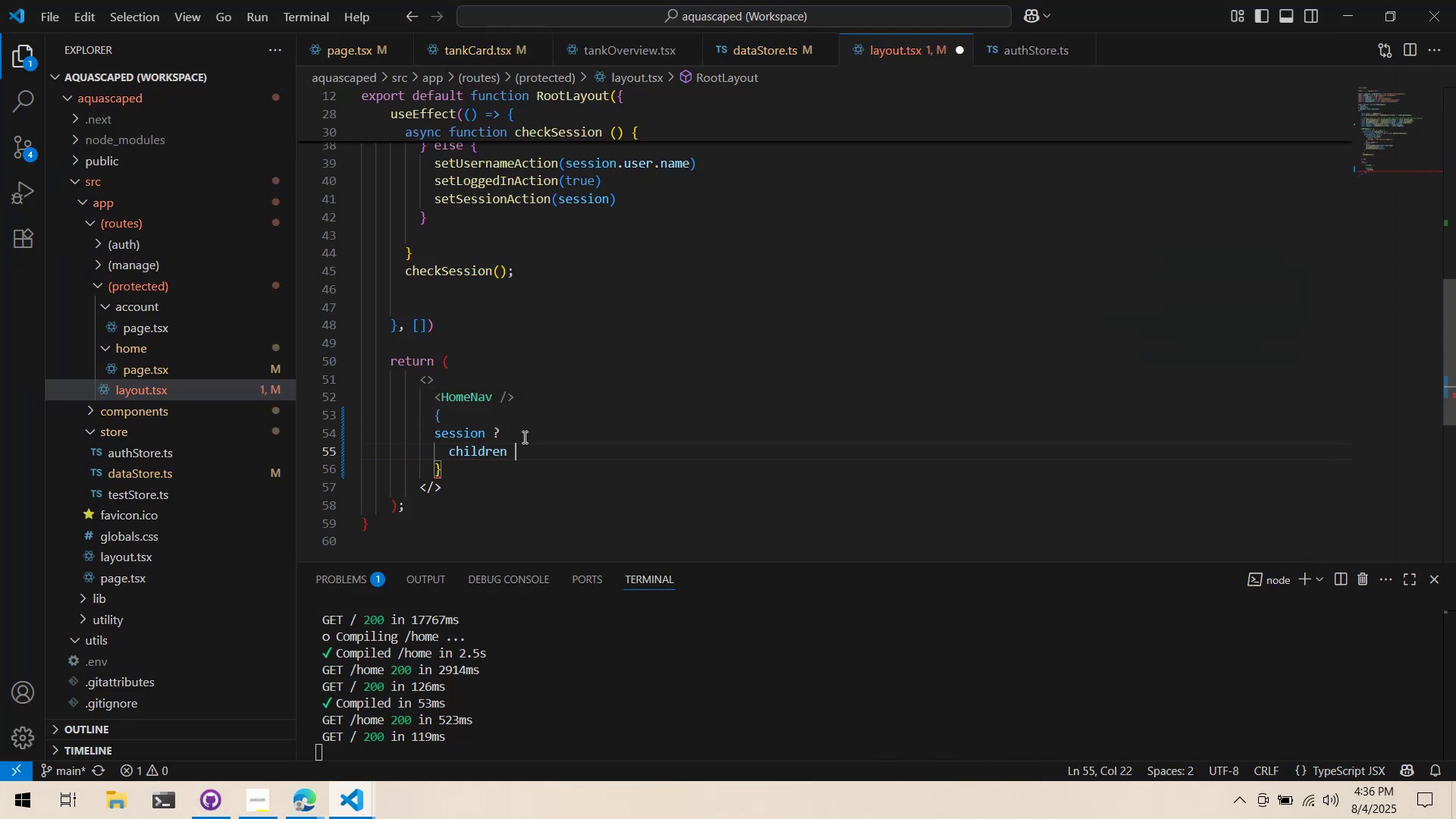 
key(Shift+ShiftLeft)
 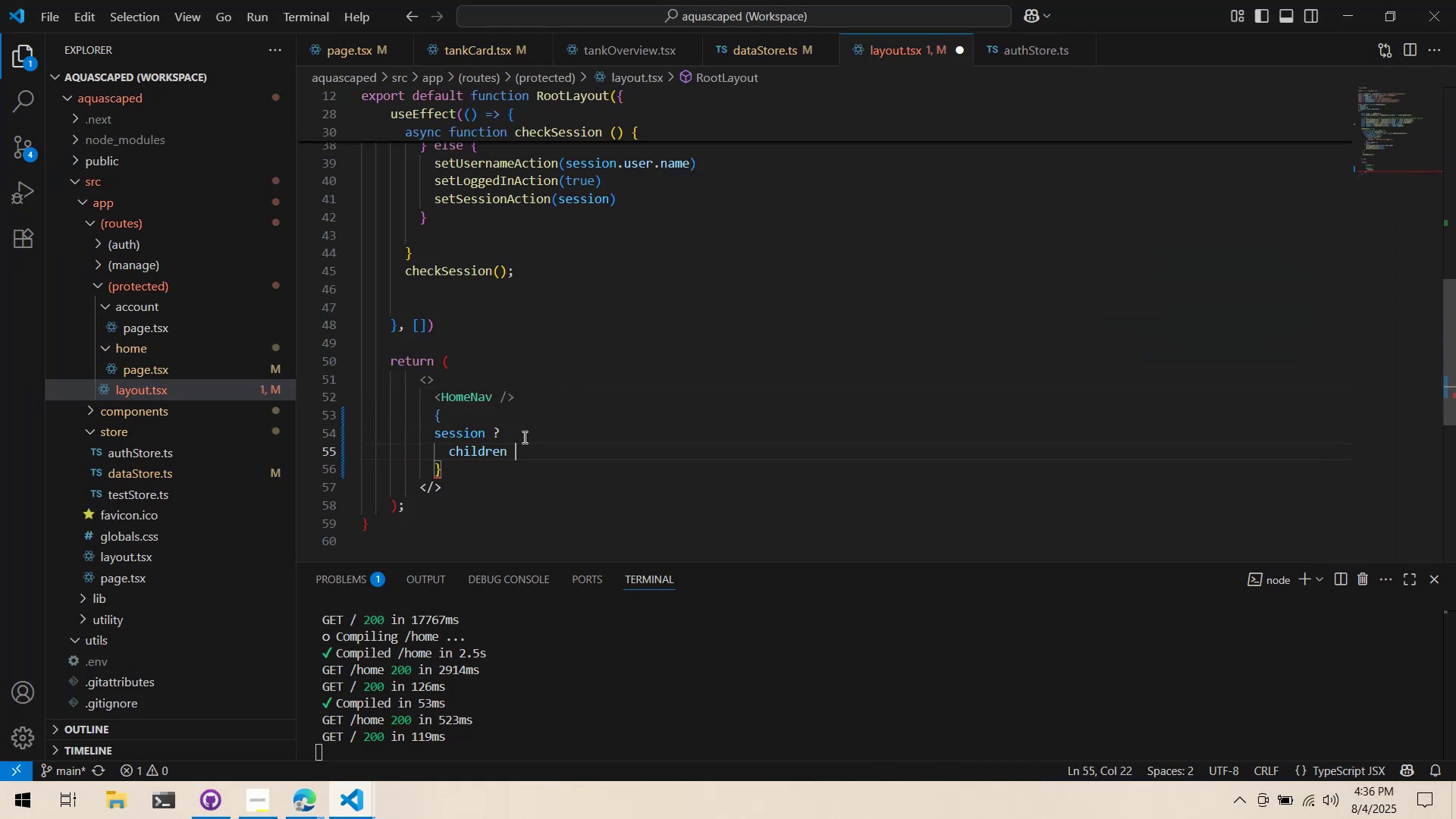 
key(Shift+Semicolon)
 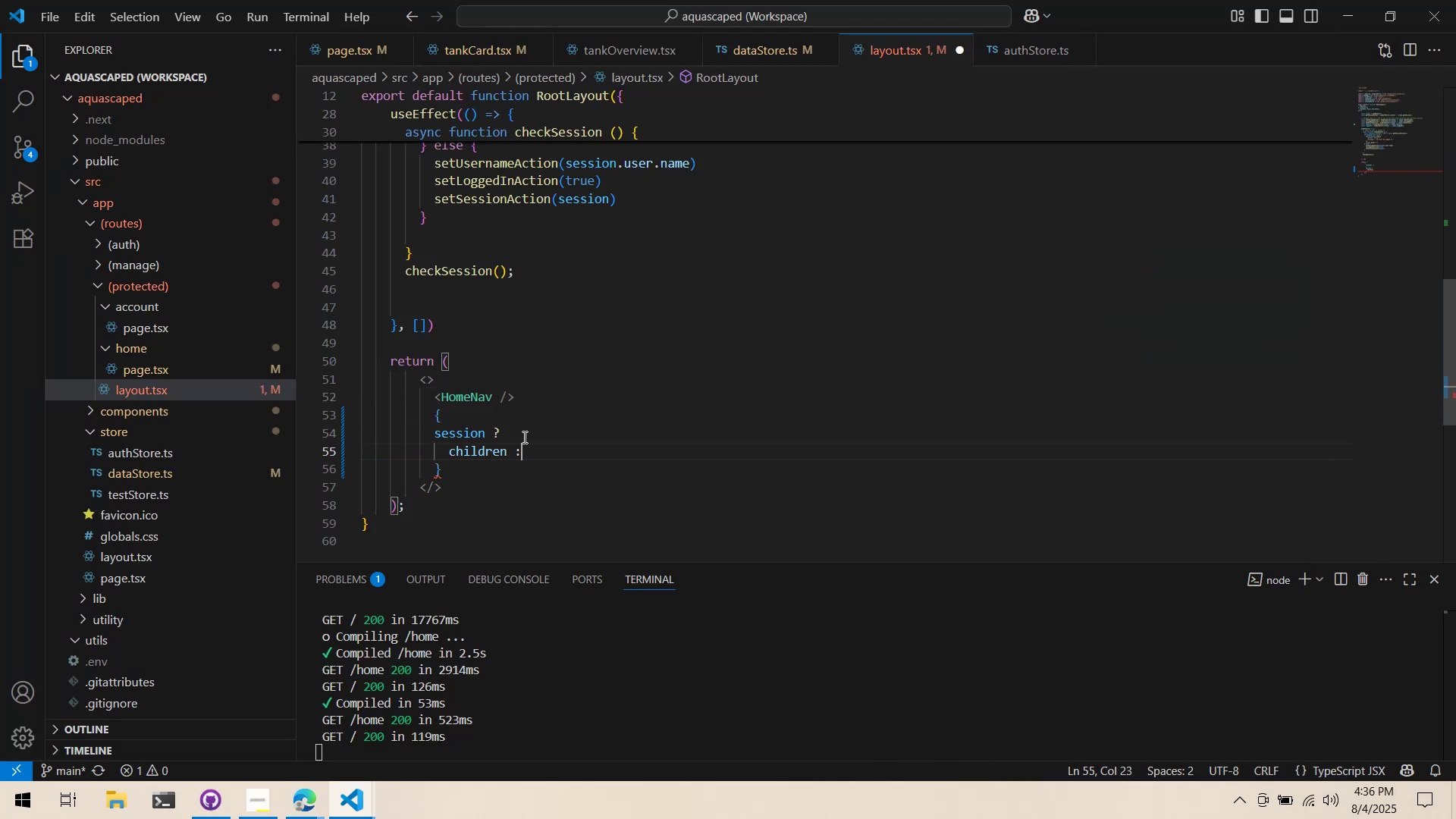 
key(Enter)
 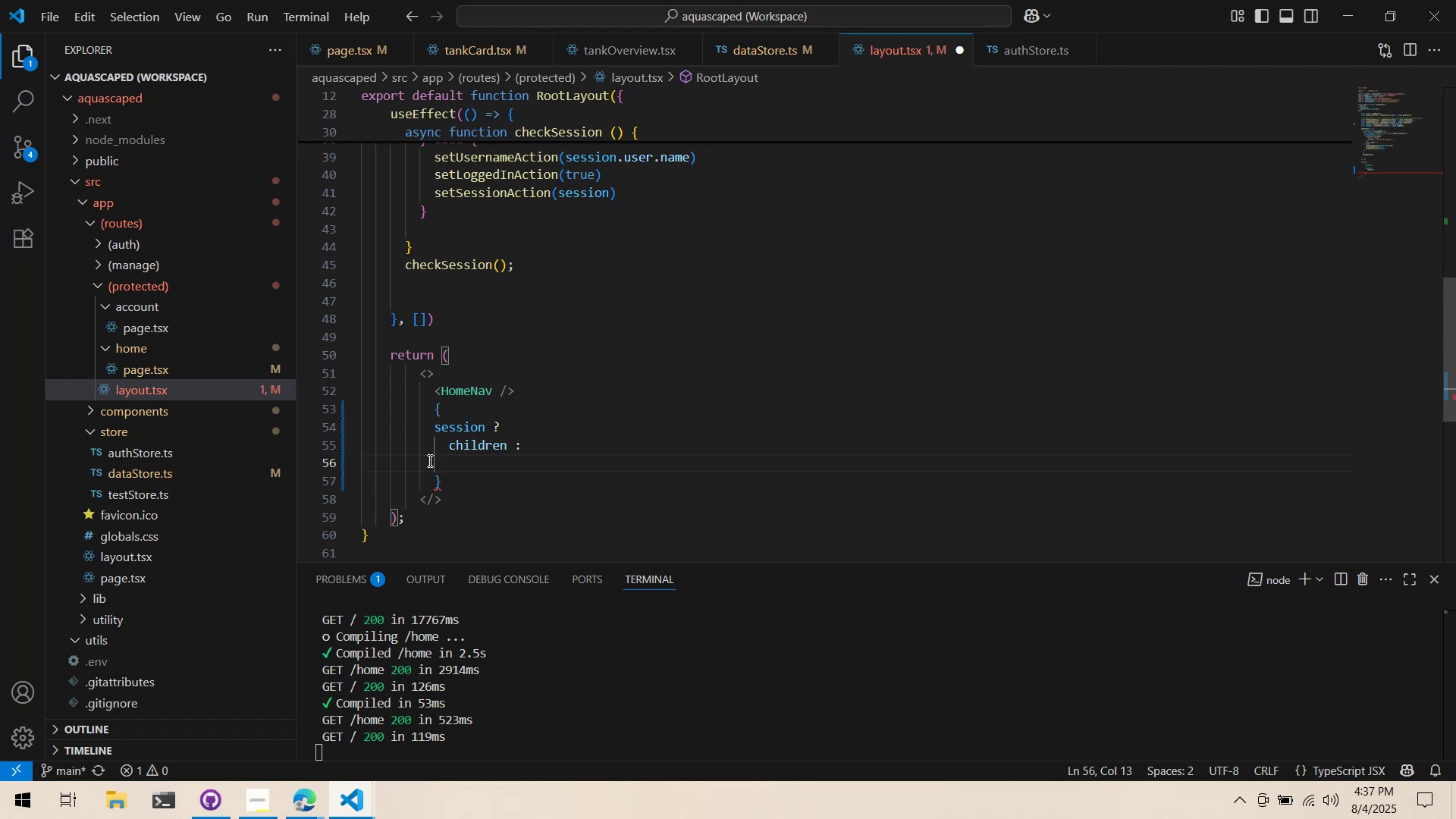 
wait(91.14)
 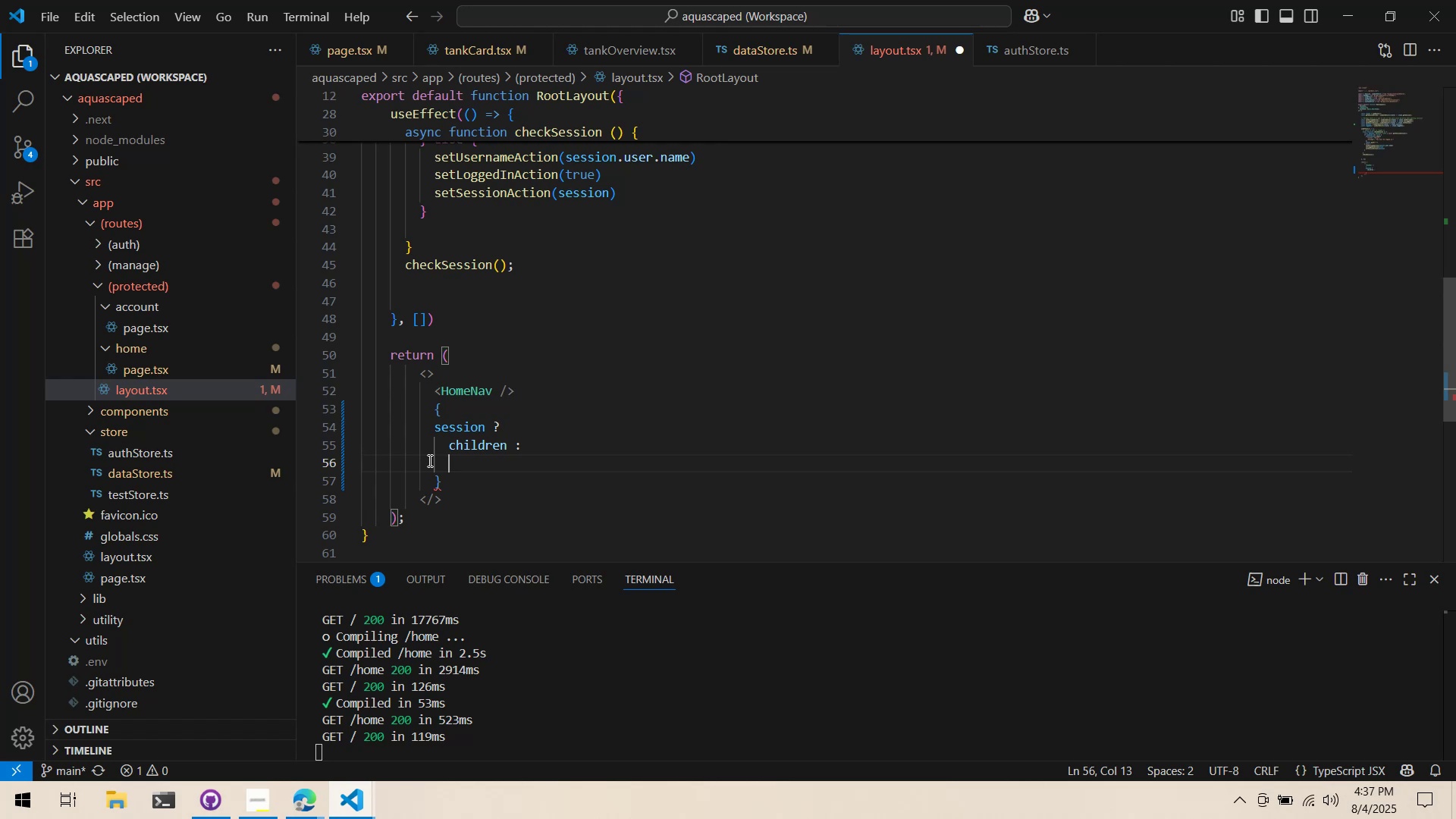 
type(<Skele)
 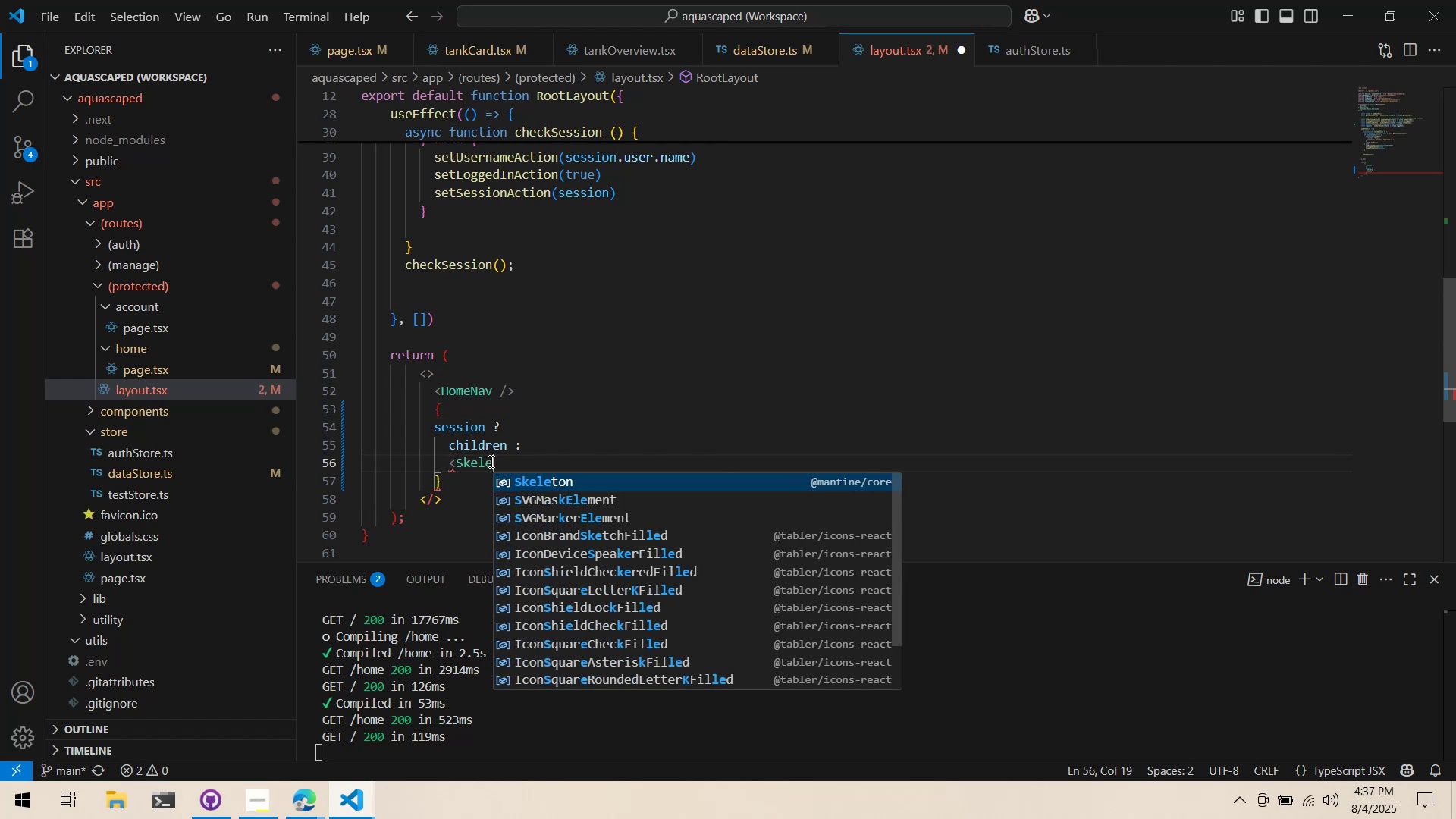 
key(Enter)
 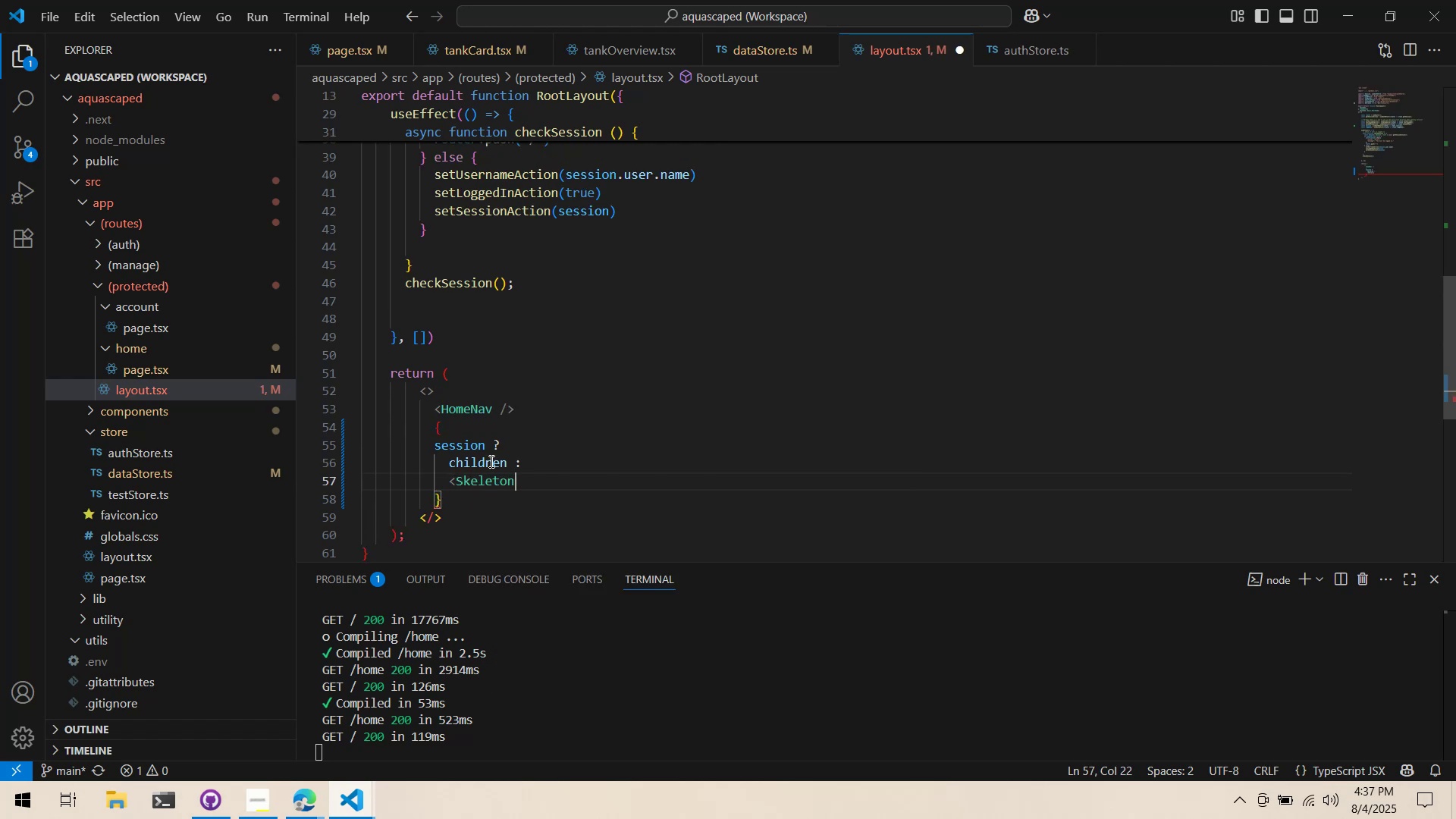 
hold_key(key=ShiftLeft, duration=0.43)
 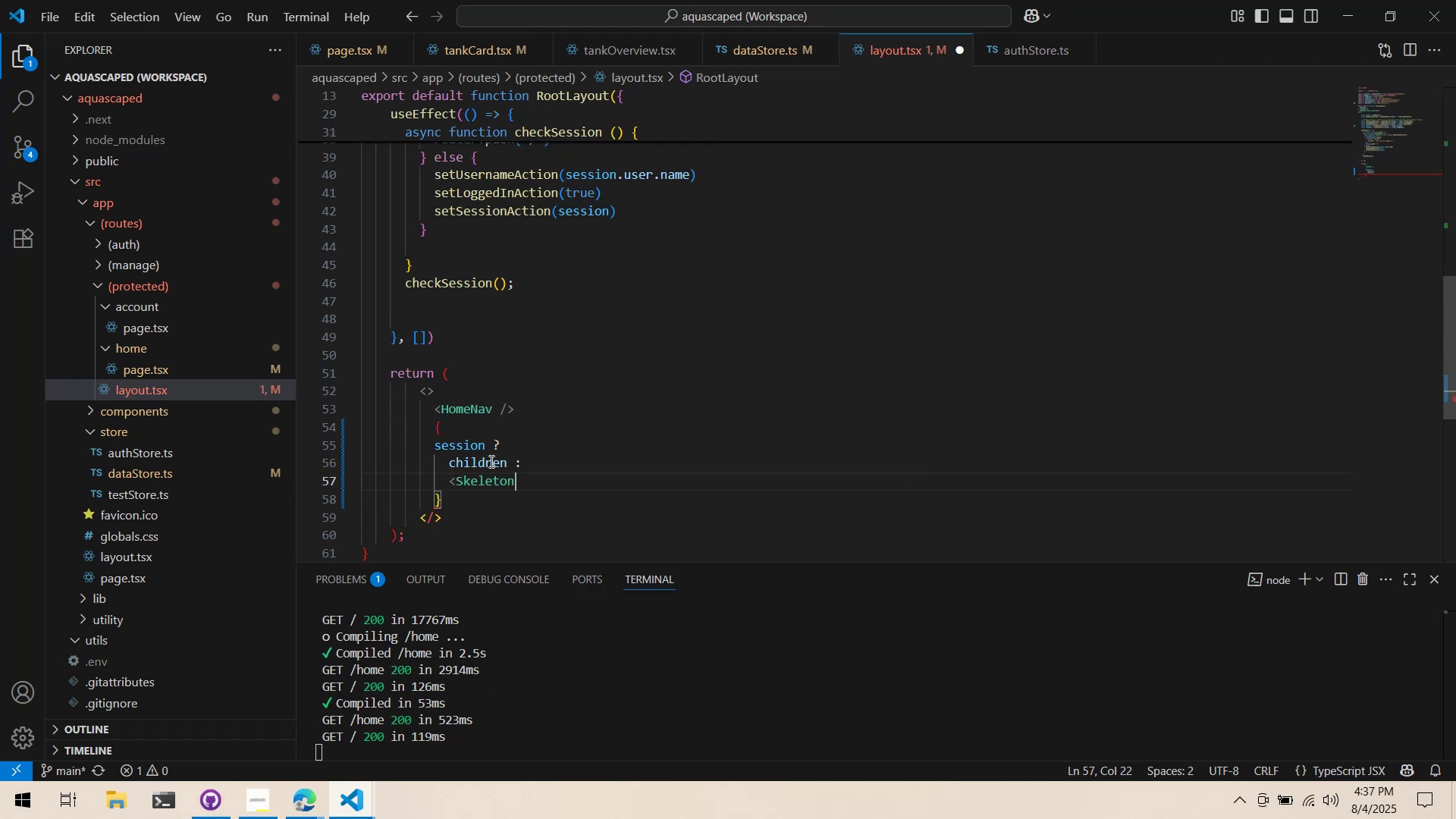 
key(Slash)
 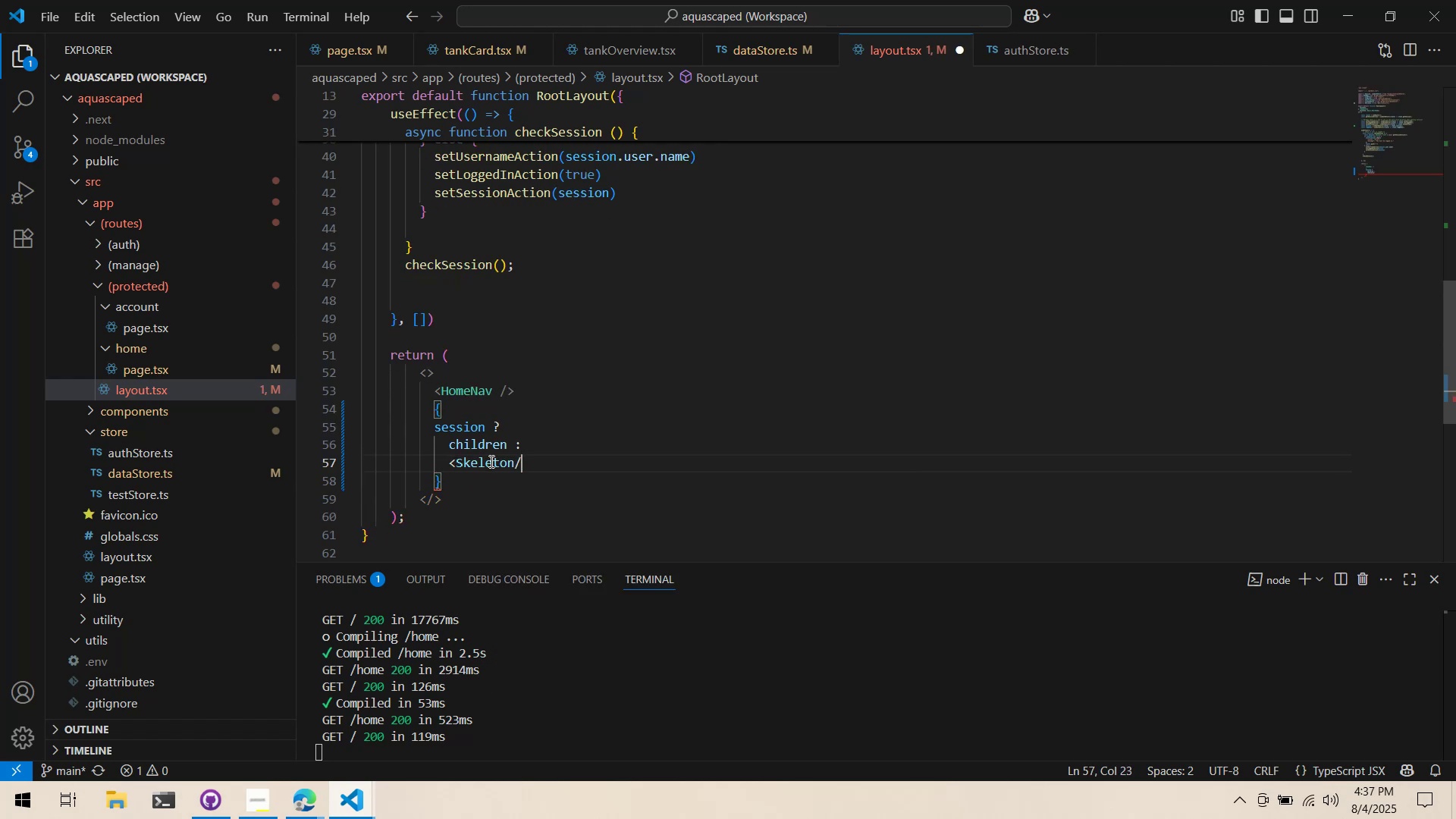 
key(Shift+ShiftLeft)
 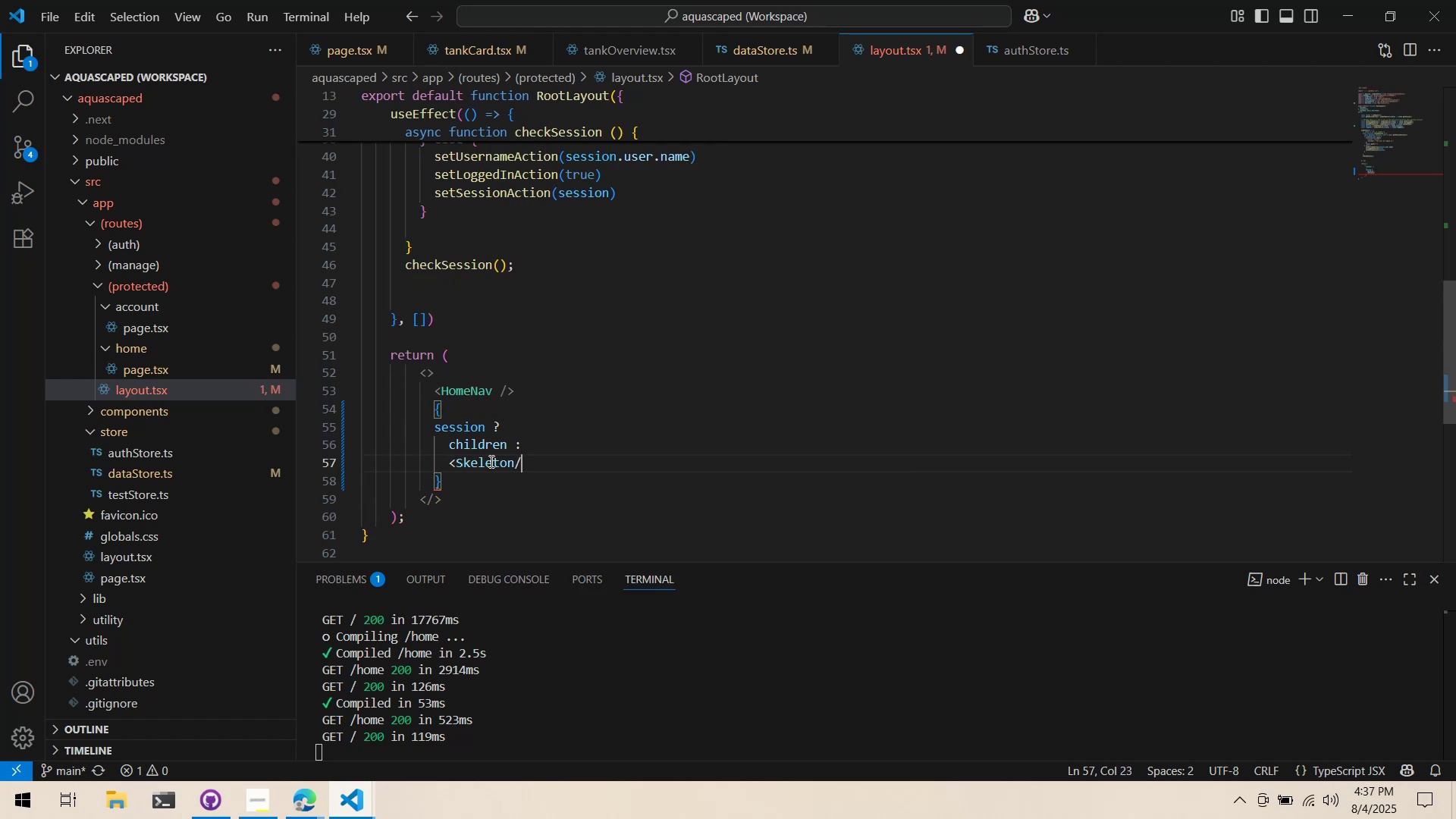 
key(Shift+Period)
 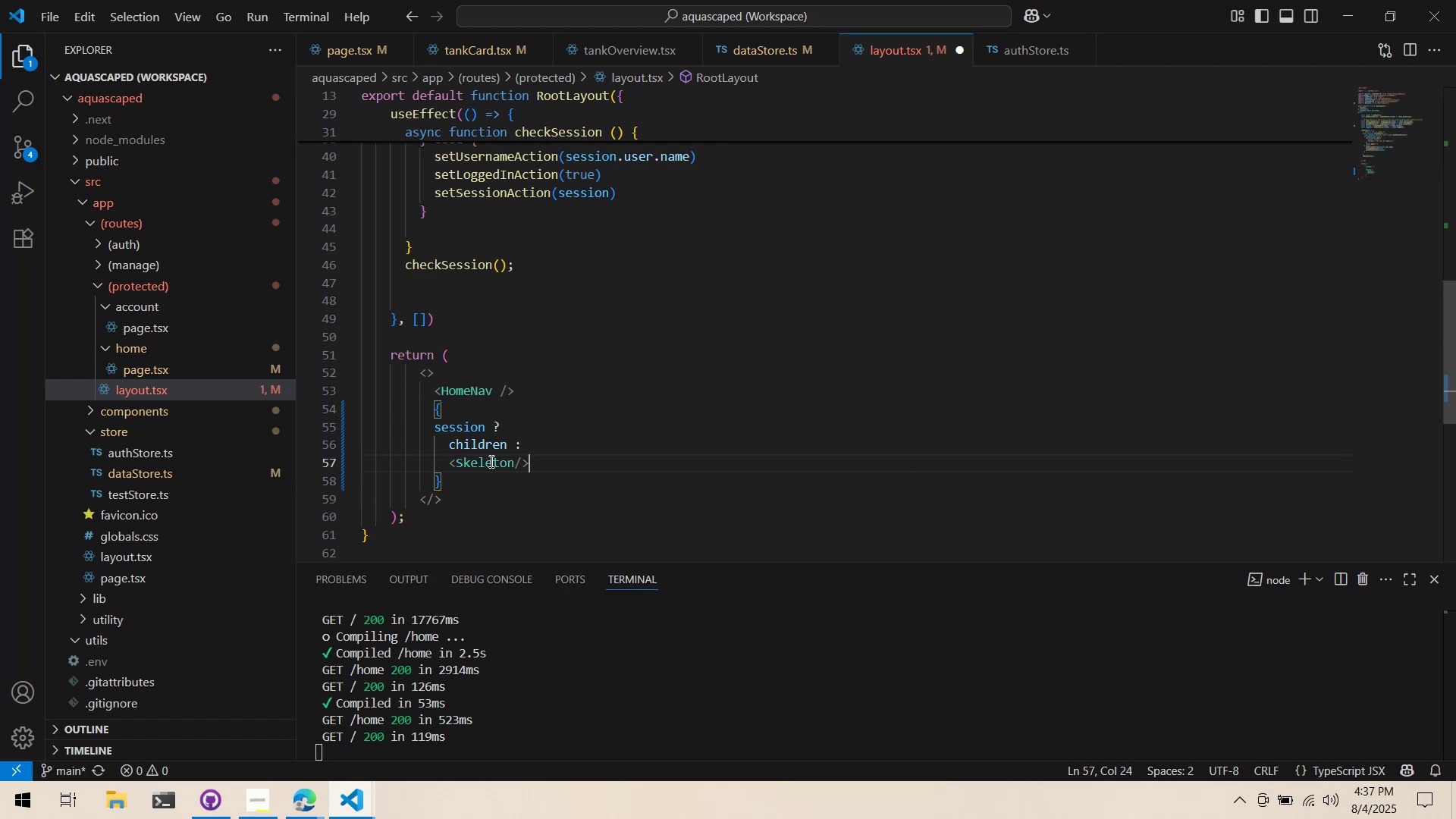 
key(Control+ControlLeft)
 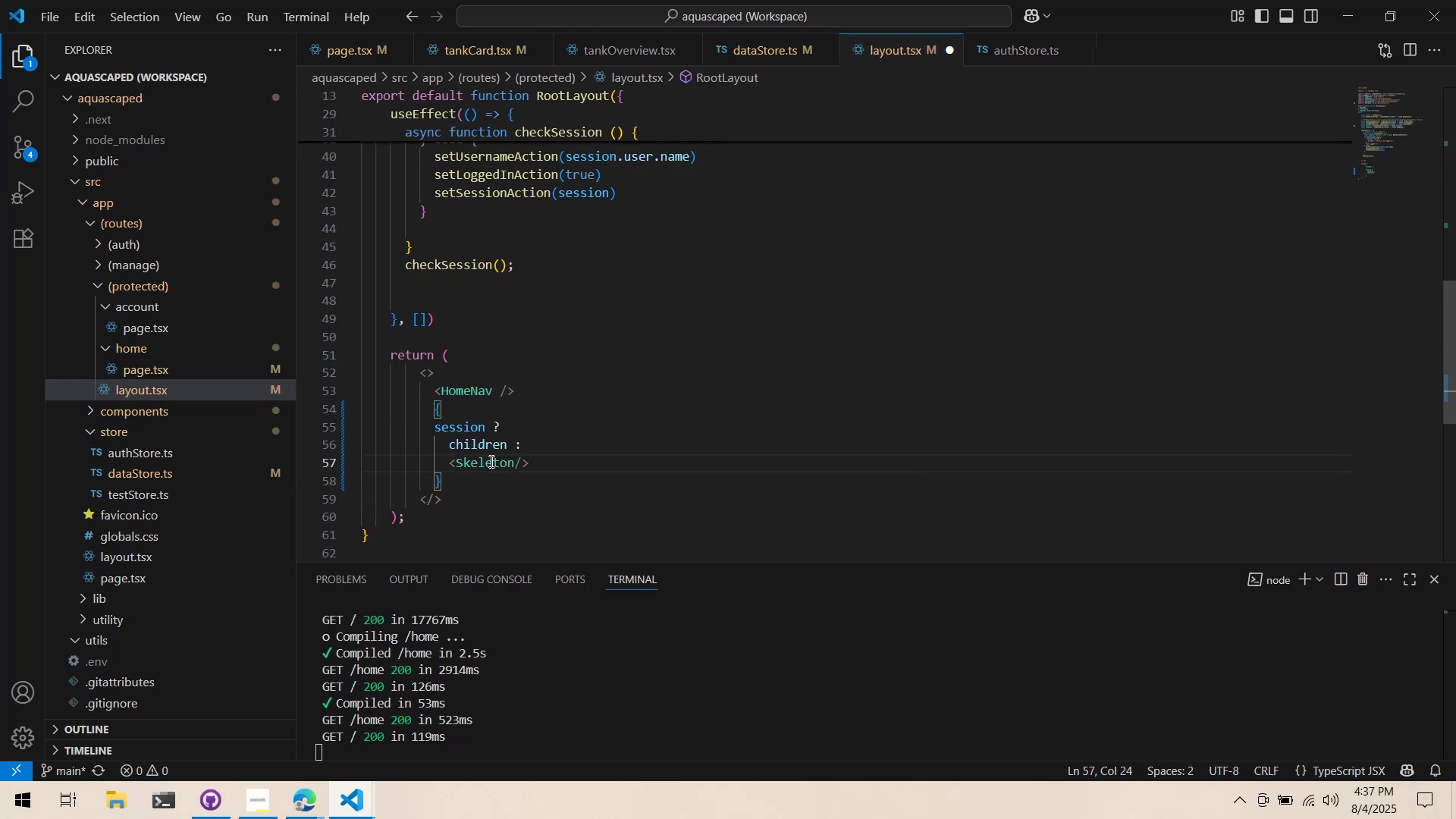 
key(Control+S)
 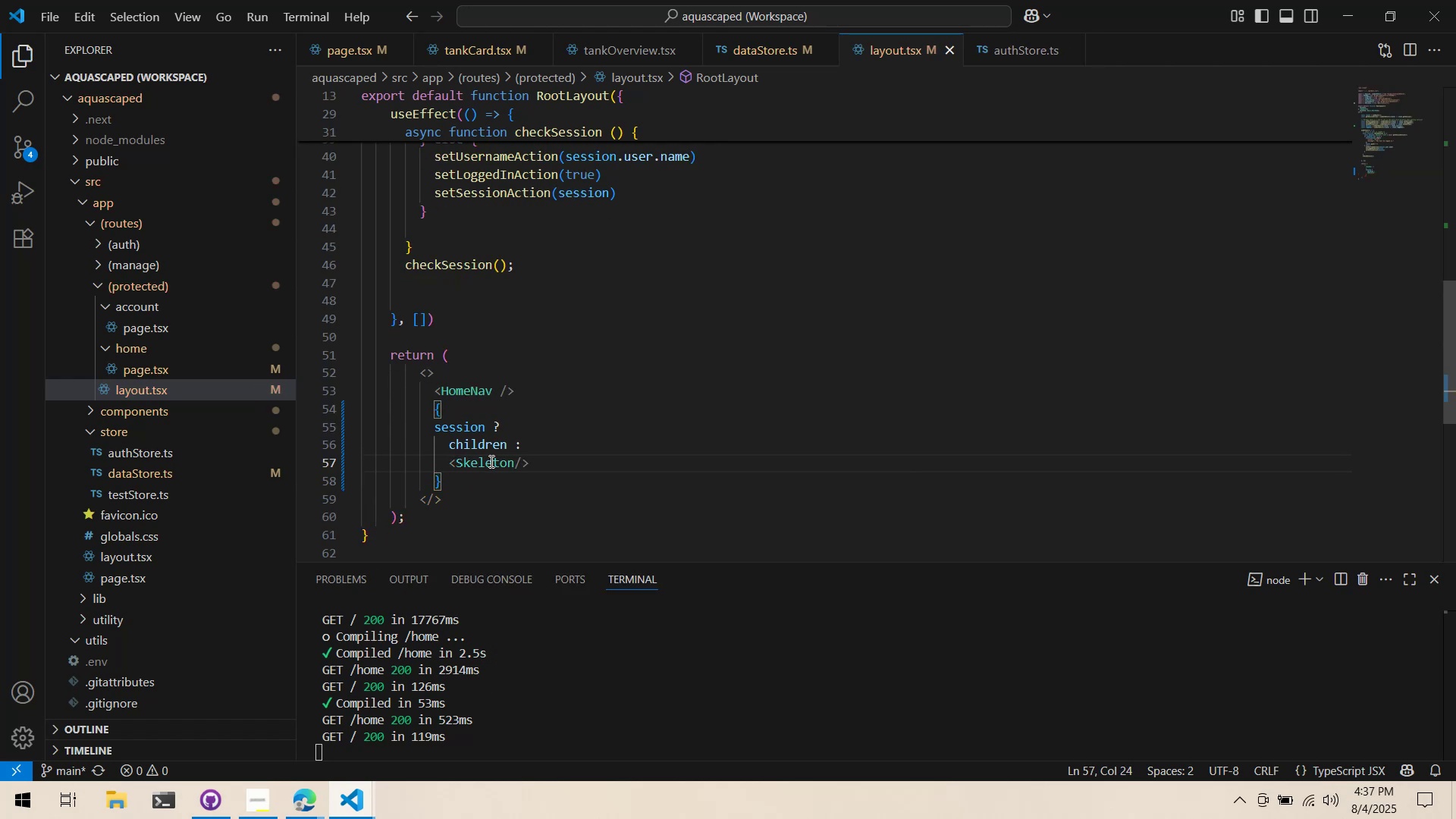 
key(Alt+AltLeft)
 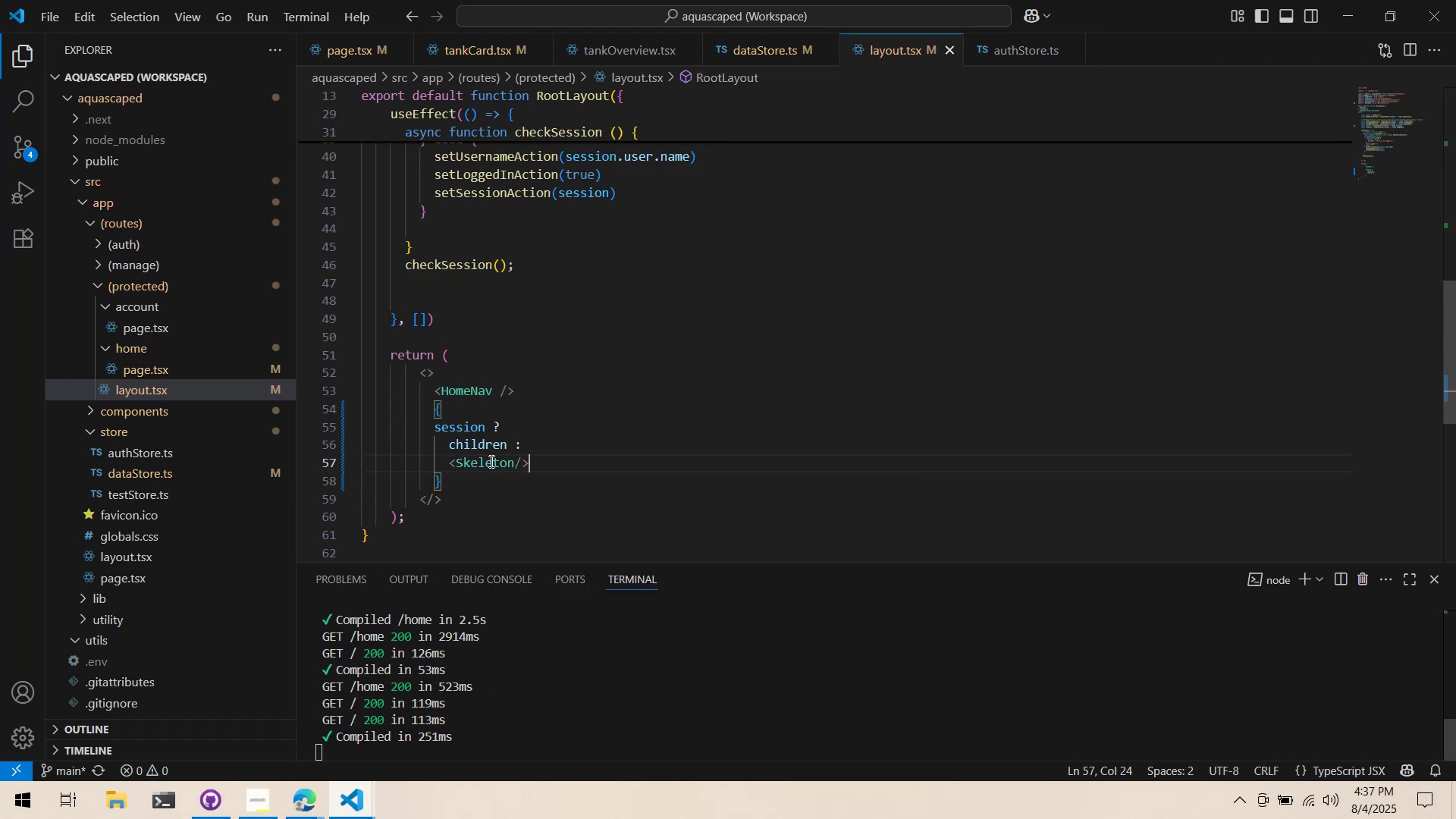 
key(Alt+Tab)
 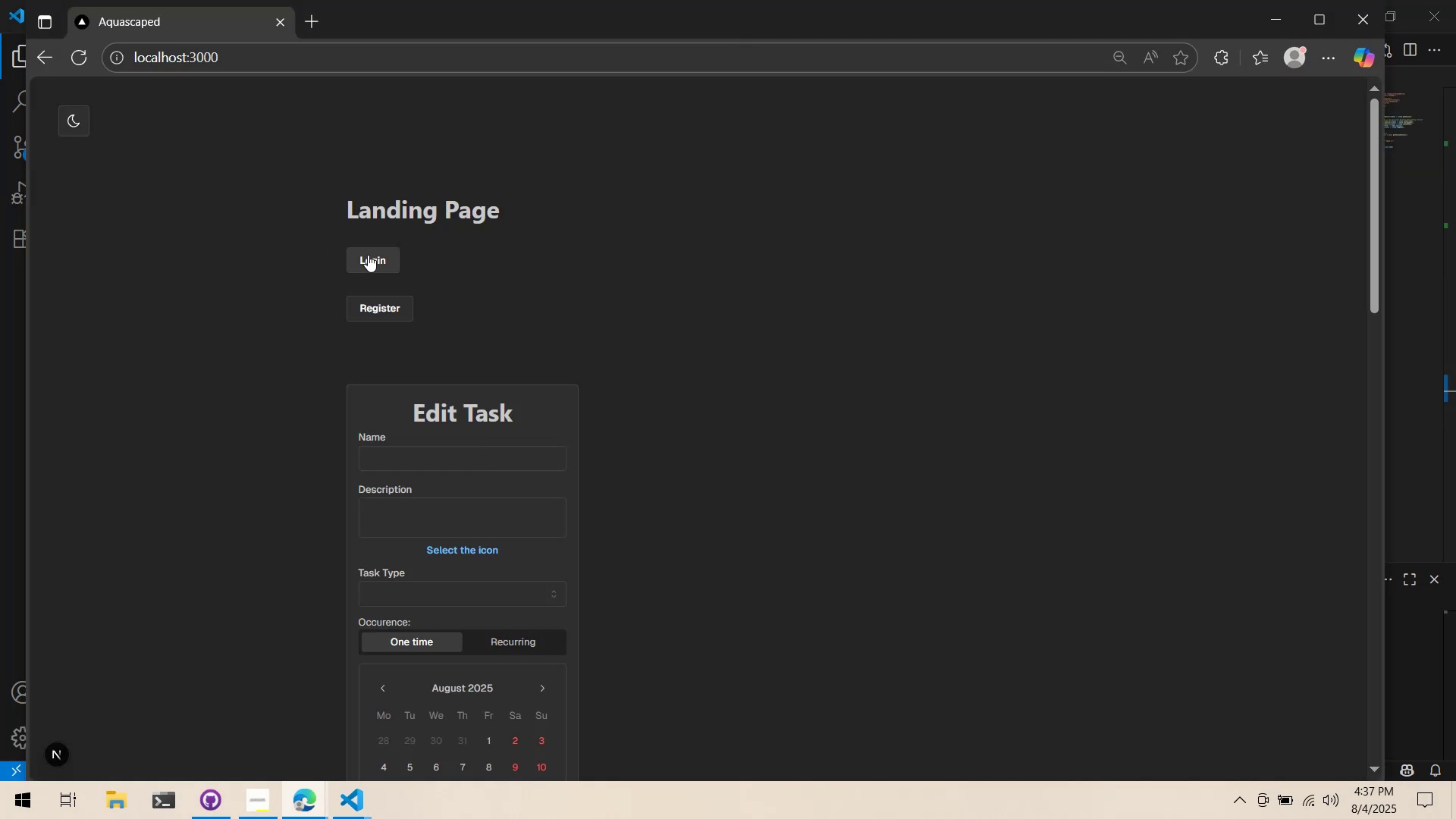 
scroll: coordinate [421, 187], scroll_direction: down, amount: 5.0
 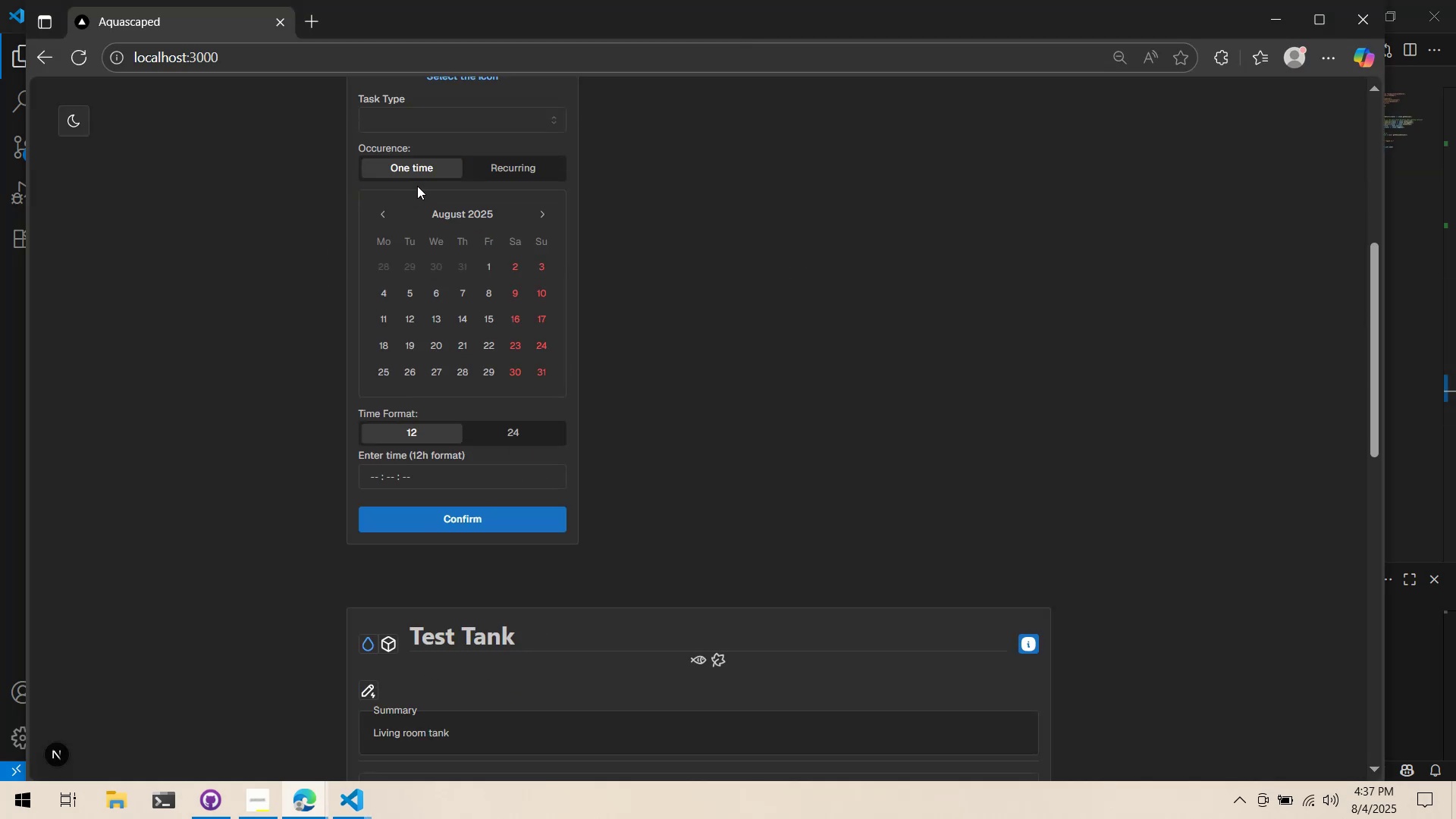 
key(Alt+AltLeft)
 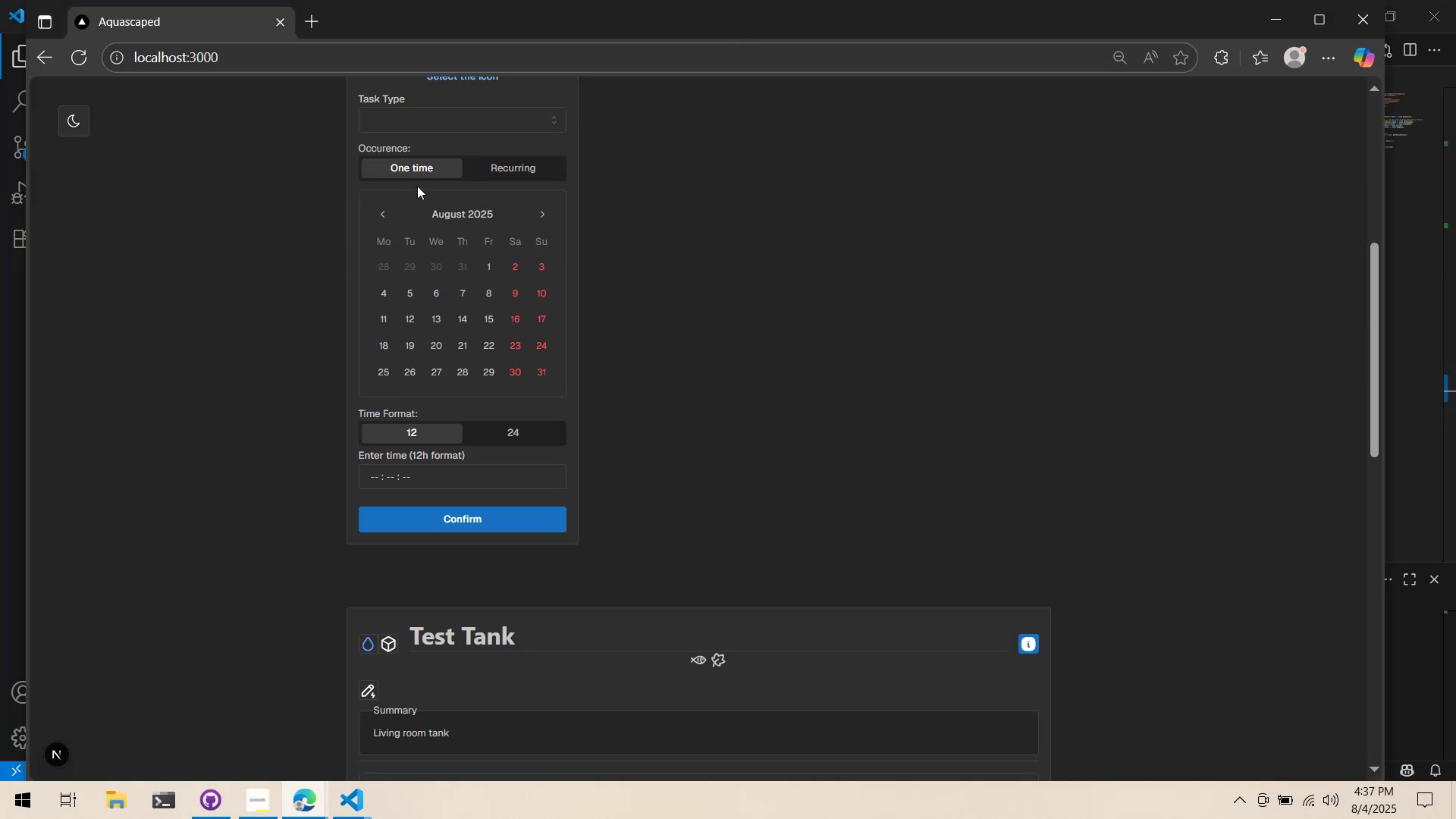 
key(Alt+Tab)
 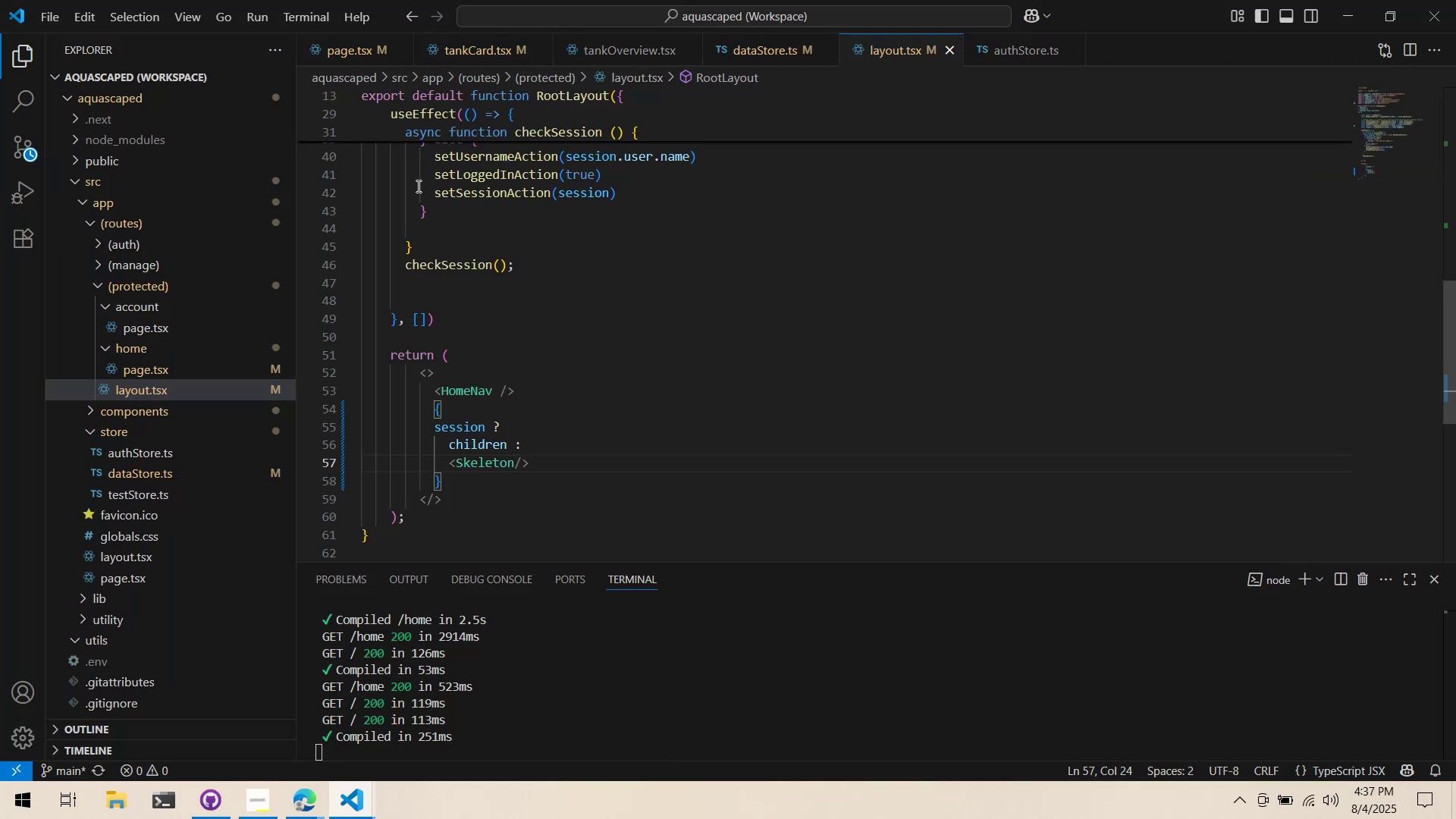 
scroll: coordinate [322, 601], scroll_direction: up, amount: 17.0
 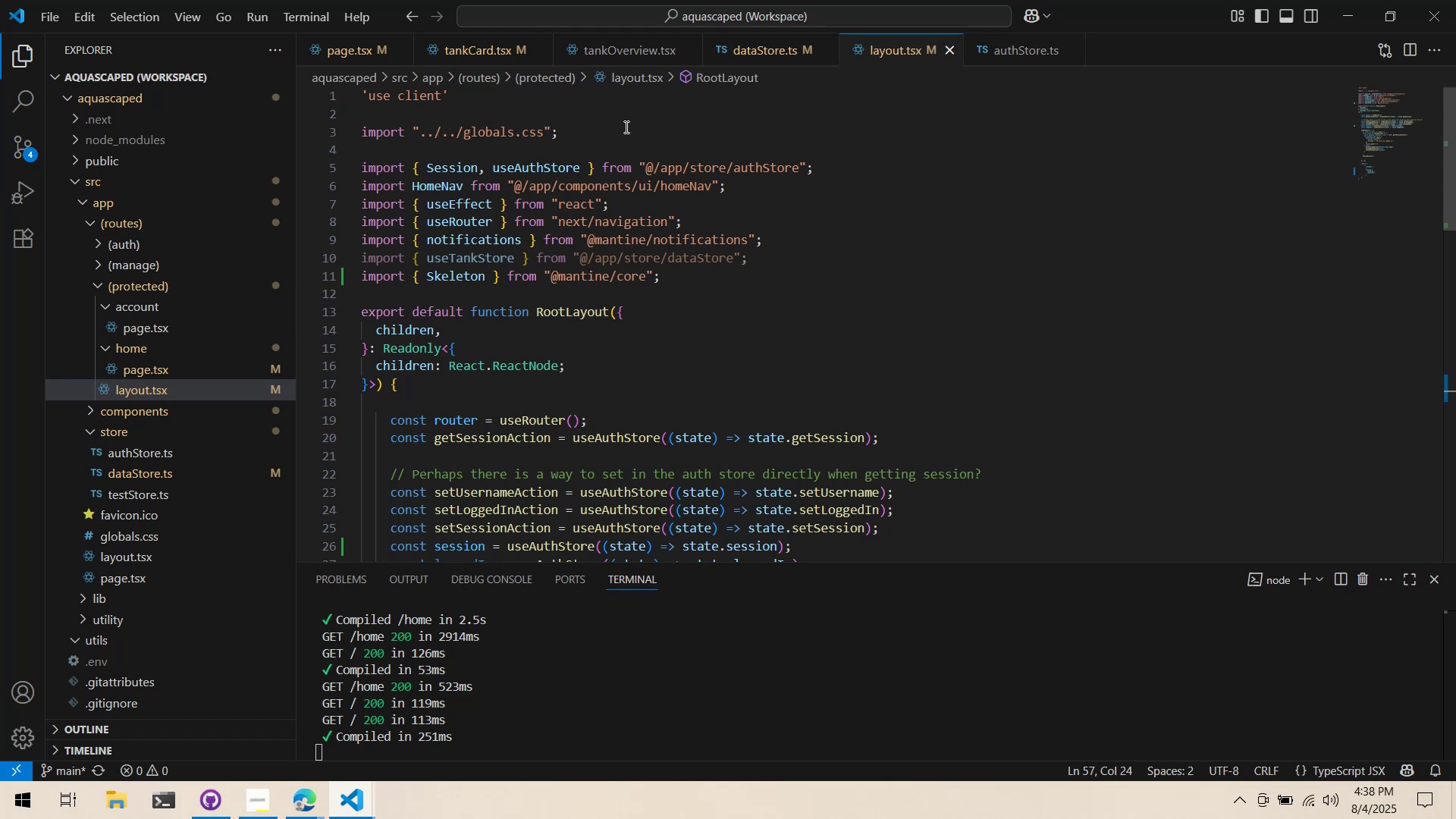 
wait(57.9)
 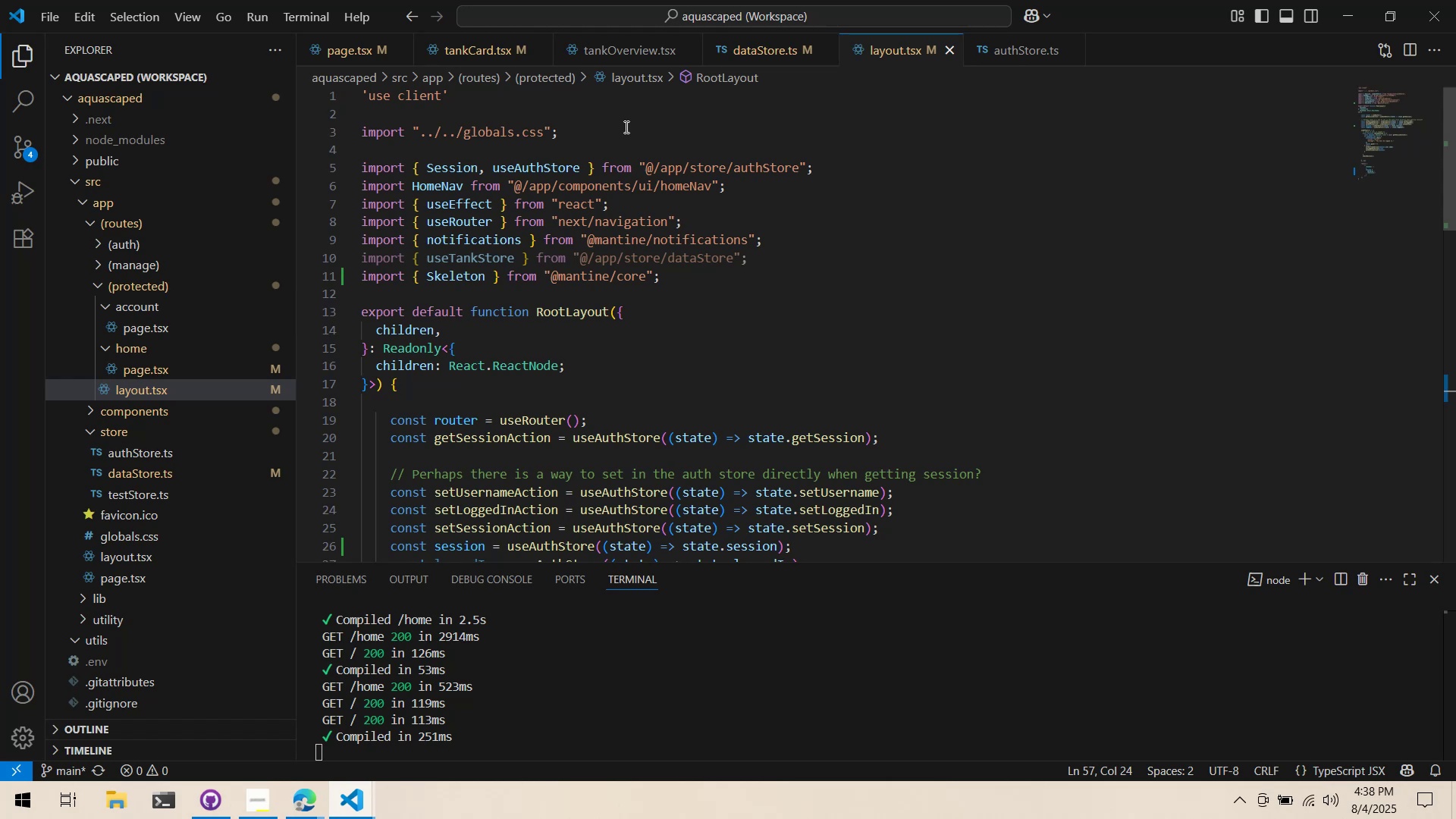 
scroll: coordinate [565, 136], scroll_direction: down, amount: 7.0
 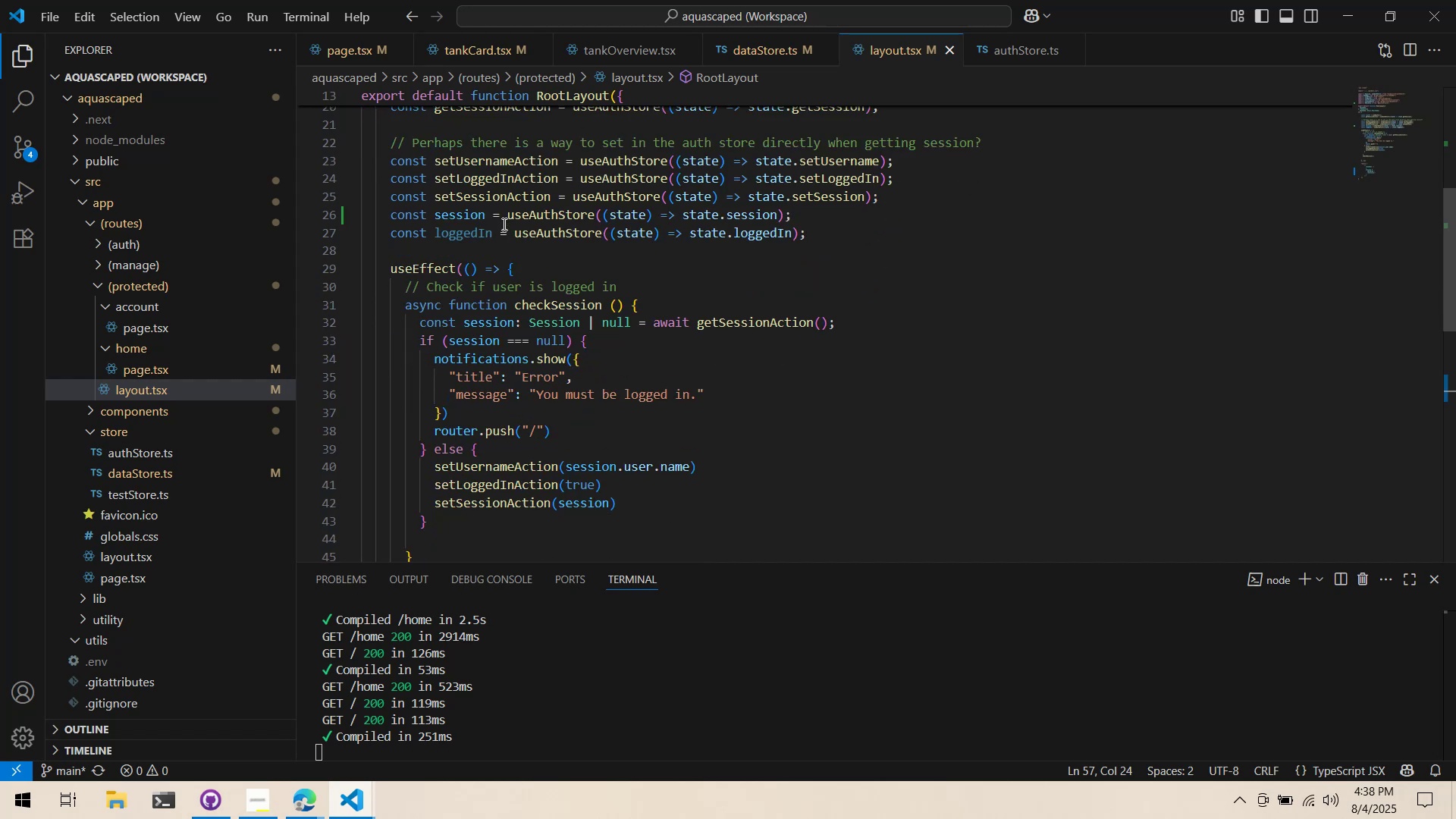 
key(Alt+AltLeft)
 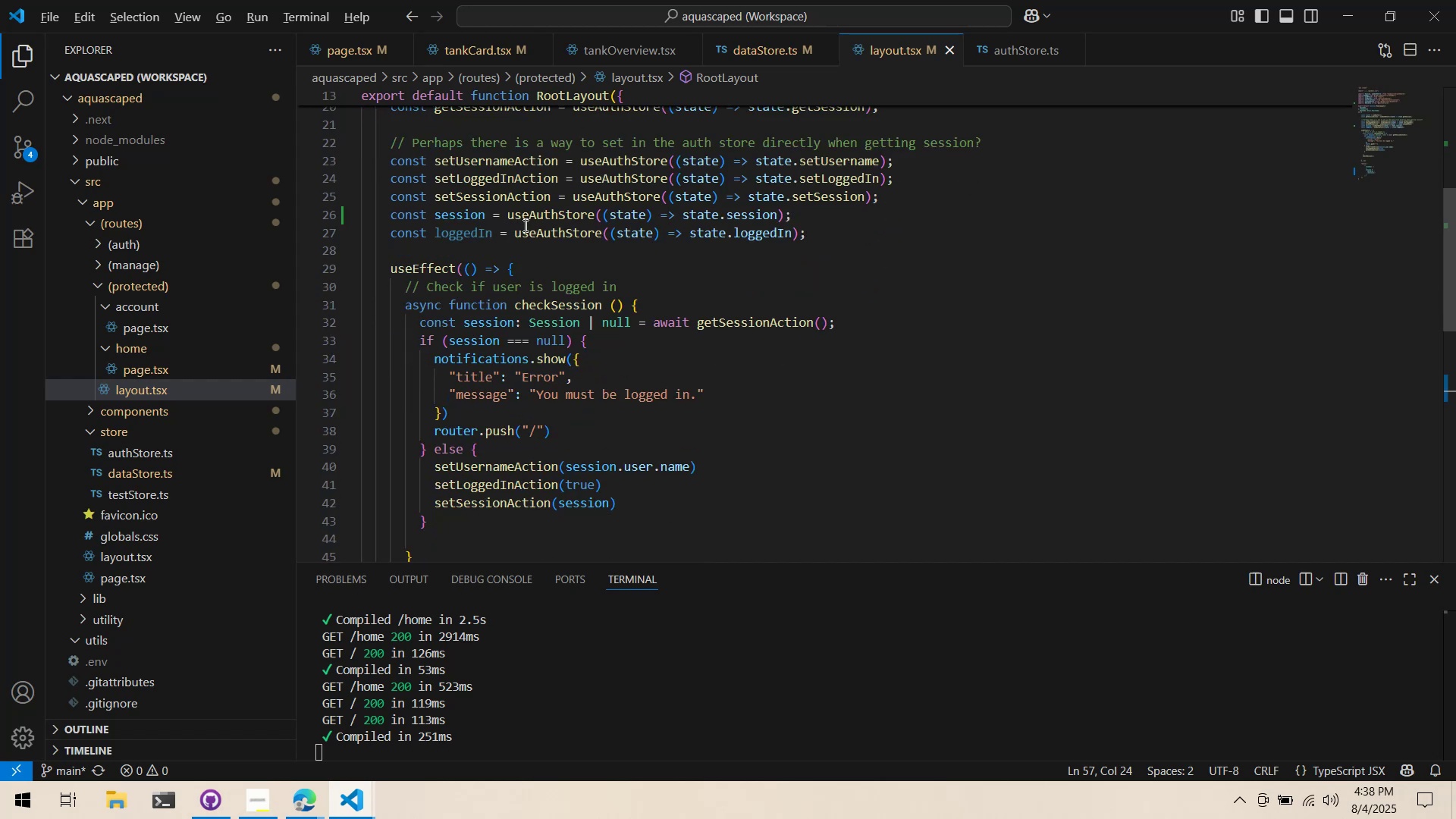 
key(Alt+Tab)
 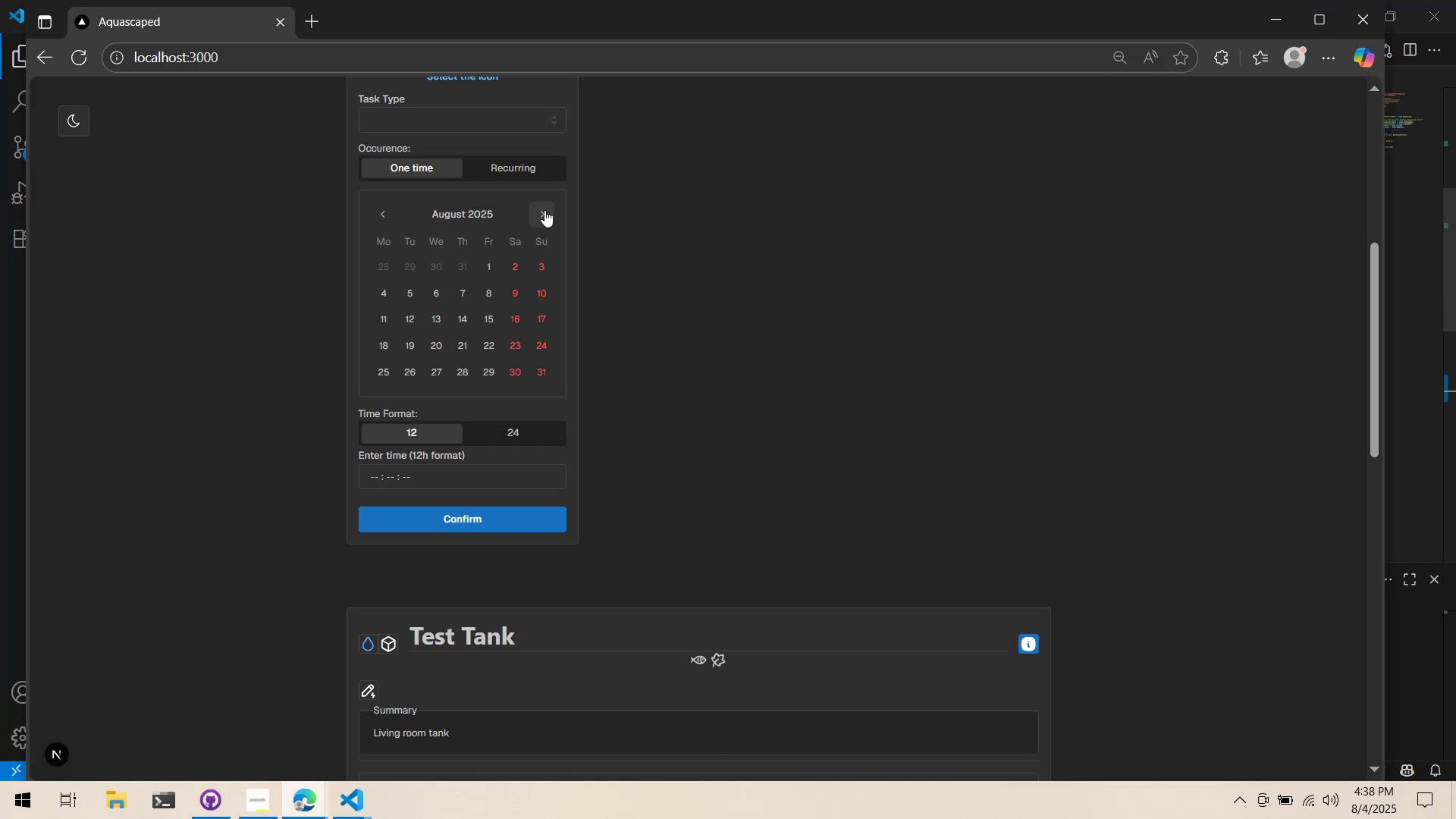 
key(Alt+AltLeft)
 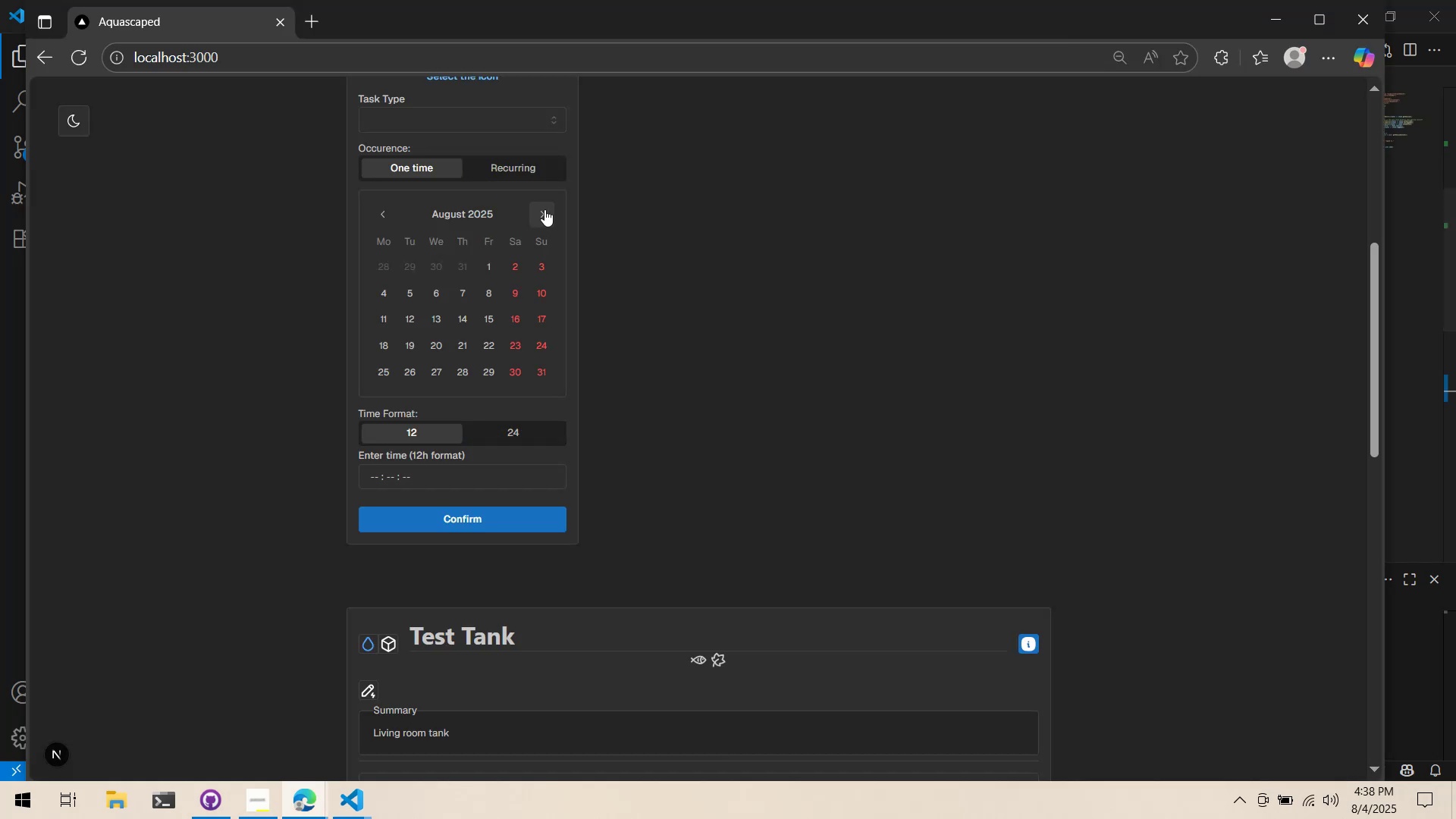 
key(Alt+Tab)
 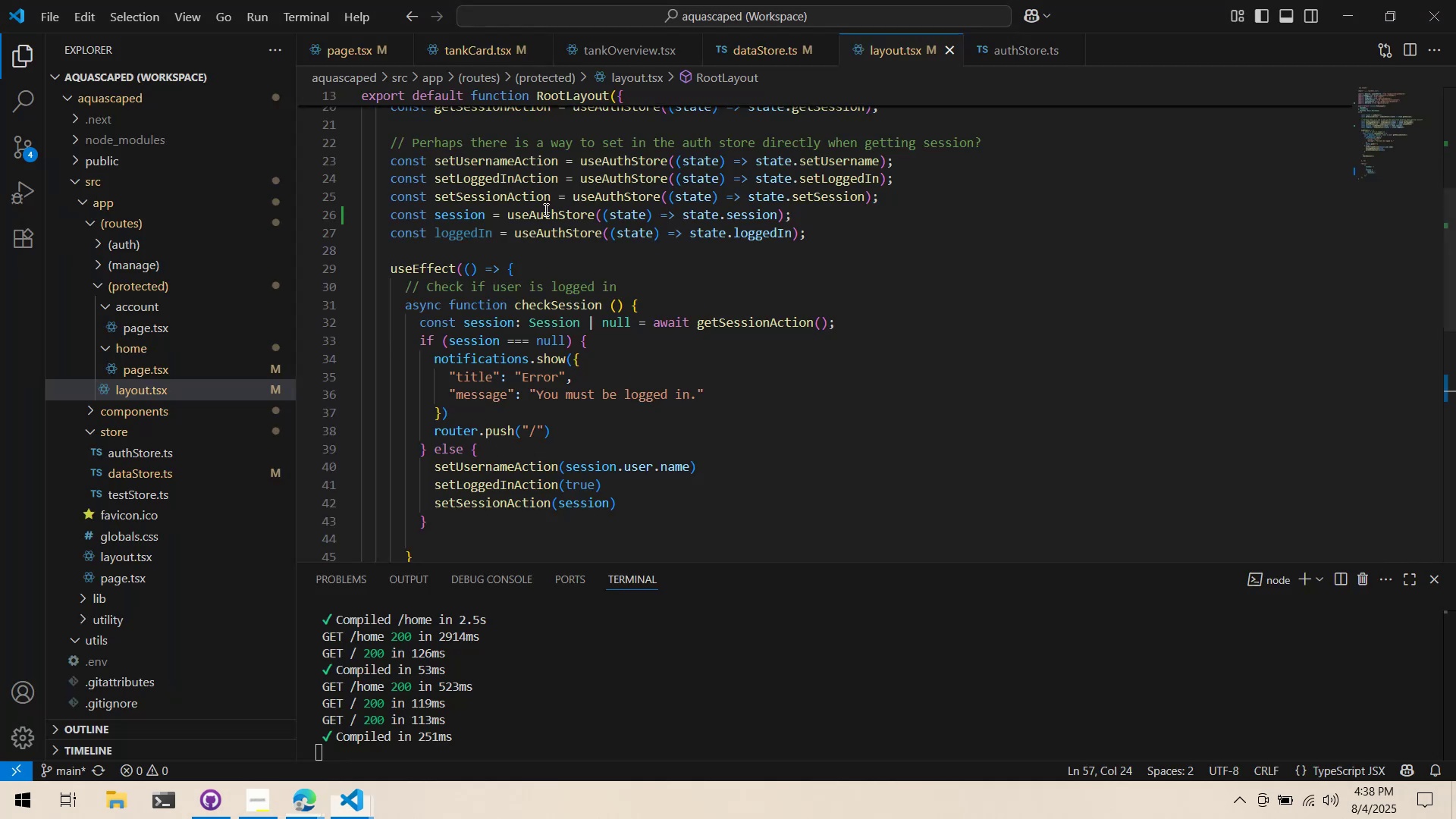 
key(Meta+MetaLeft)
 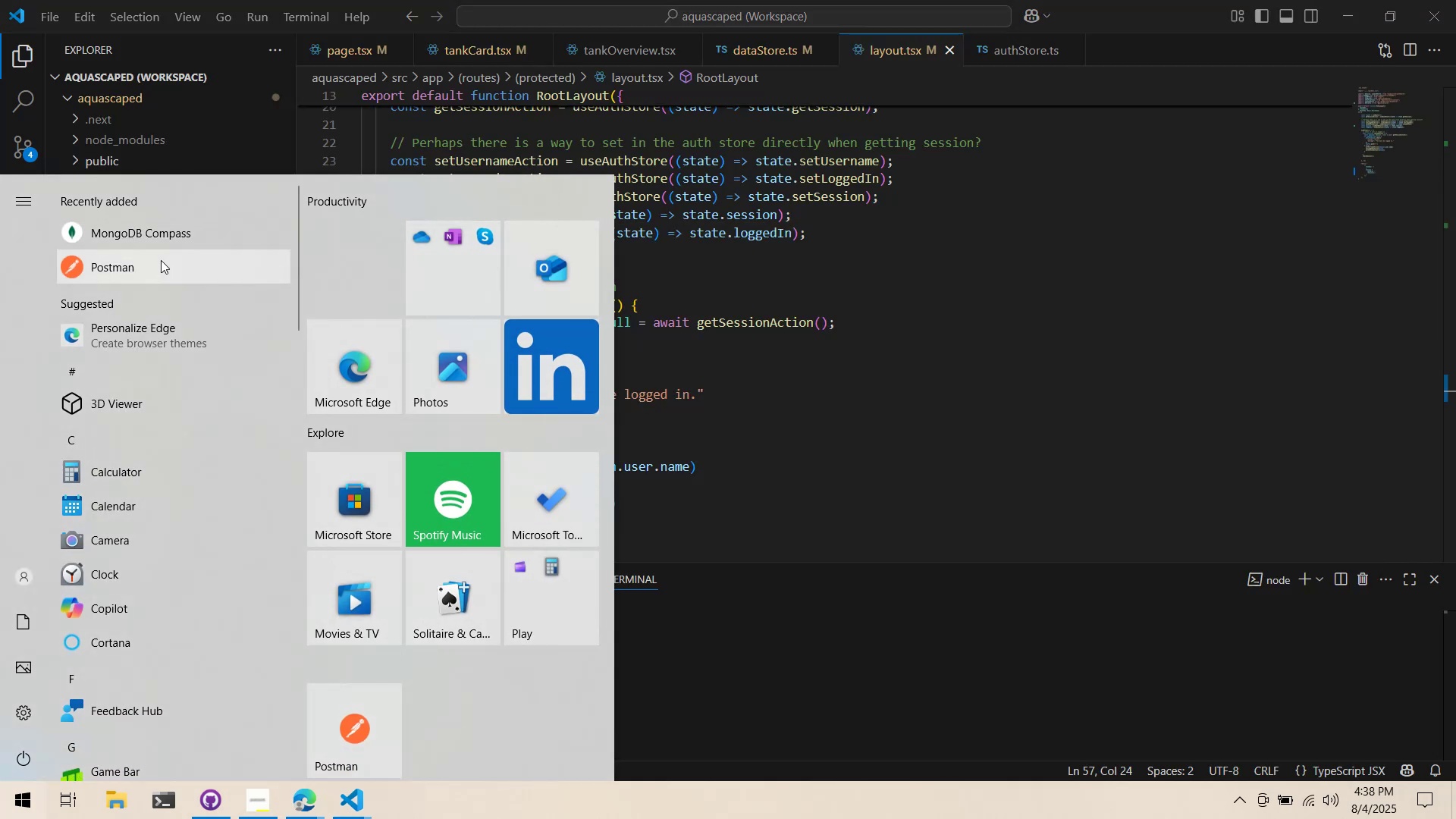 
left_click([160, 260])
 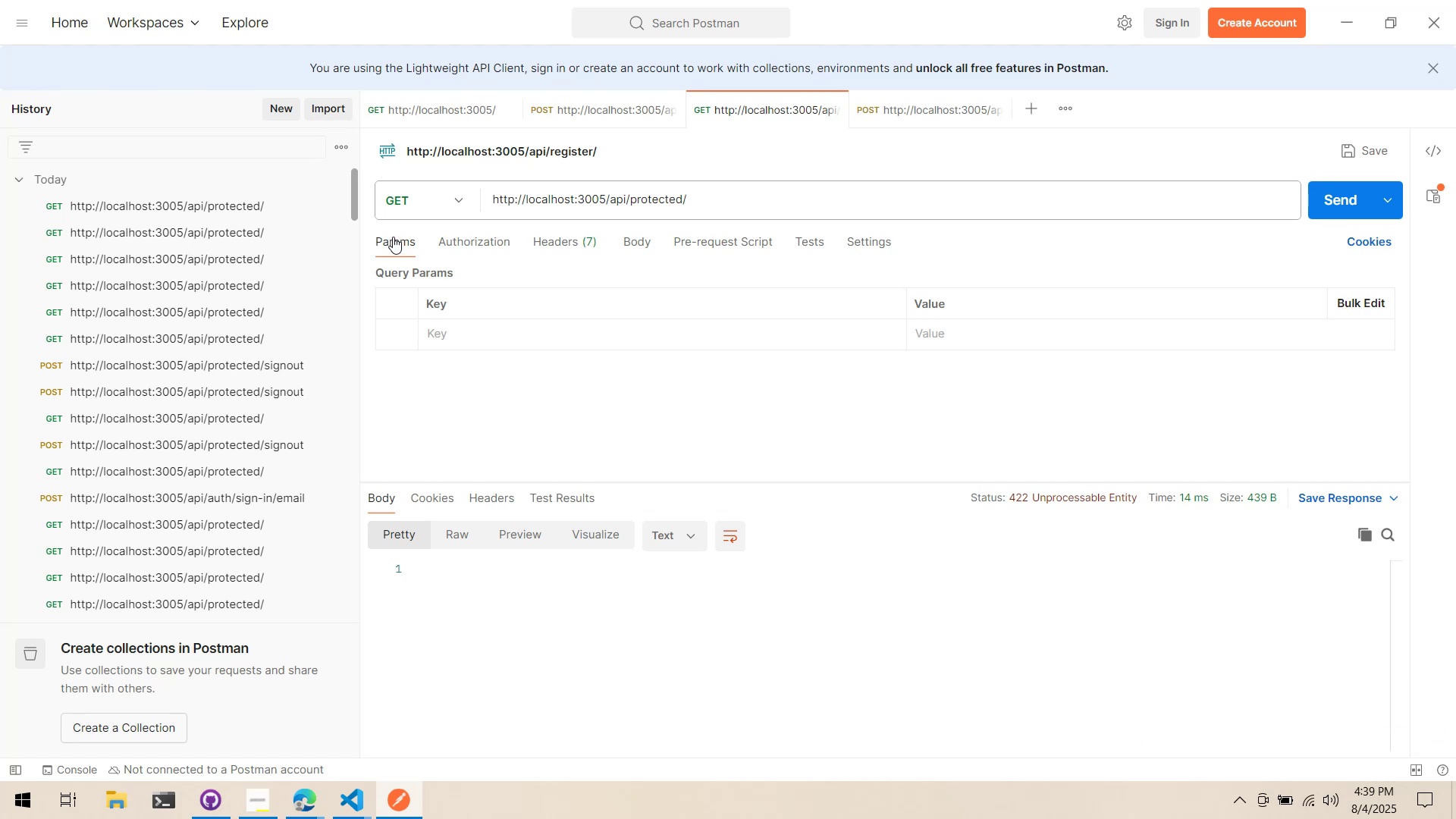 
wait(20.62)
 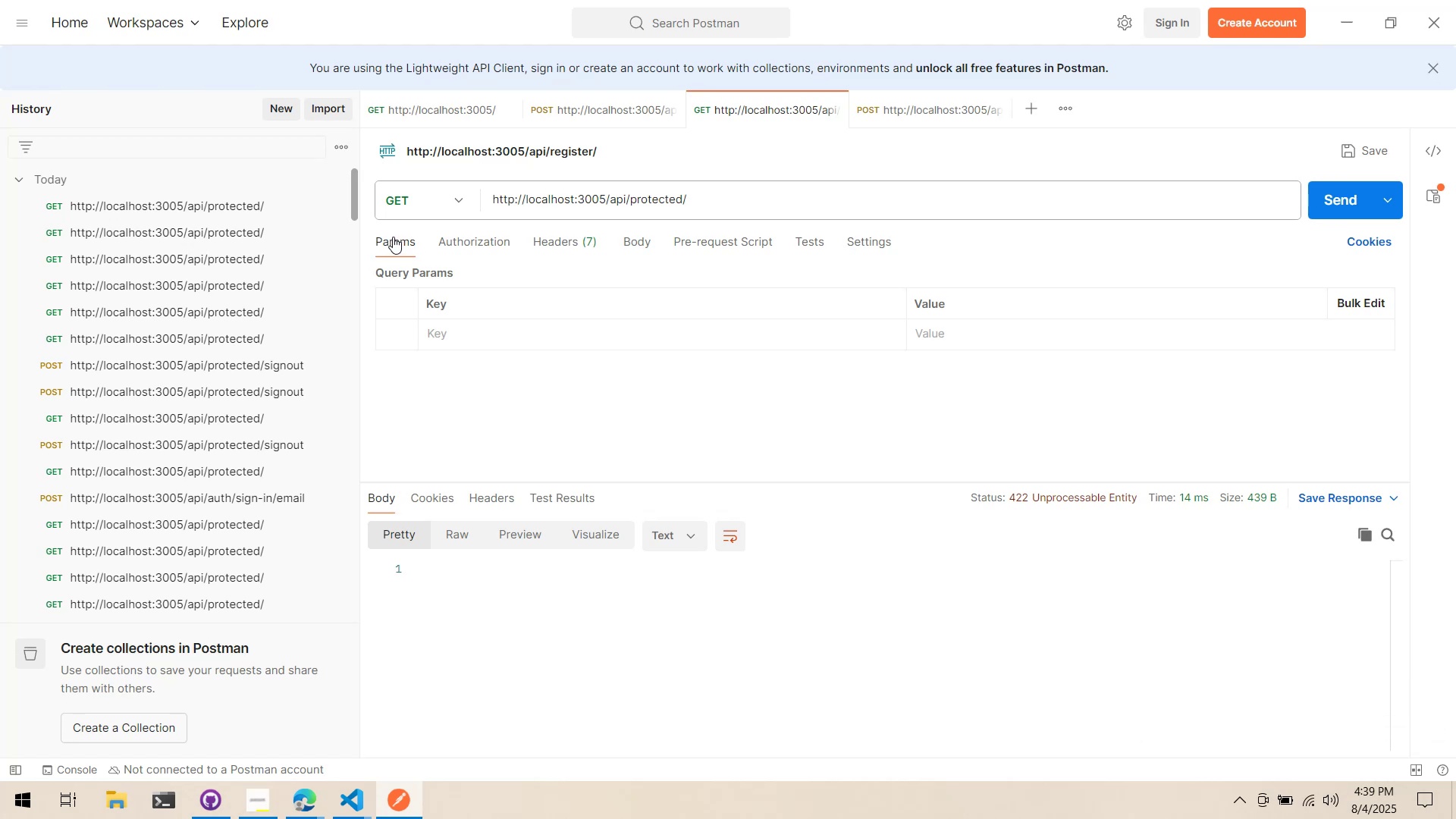 
left_click([1314, 209])
 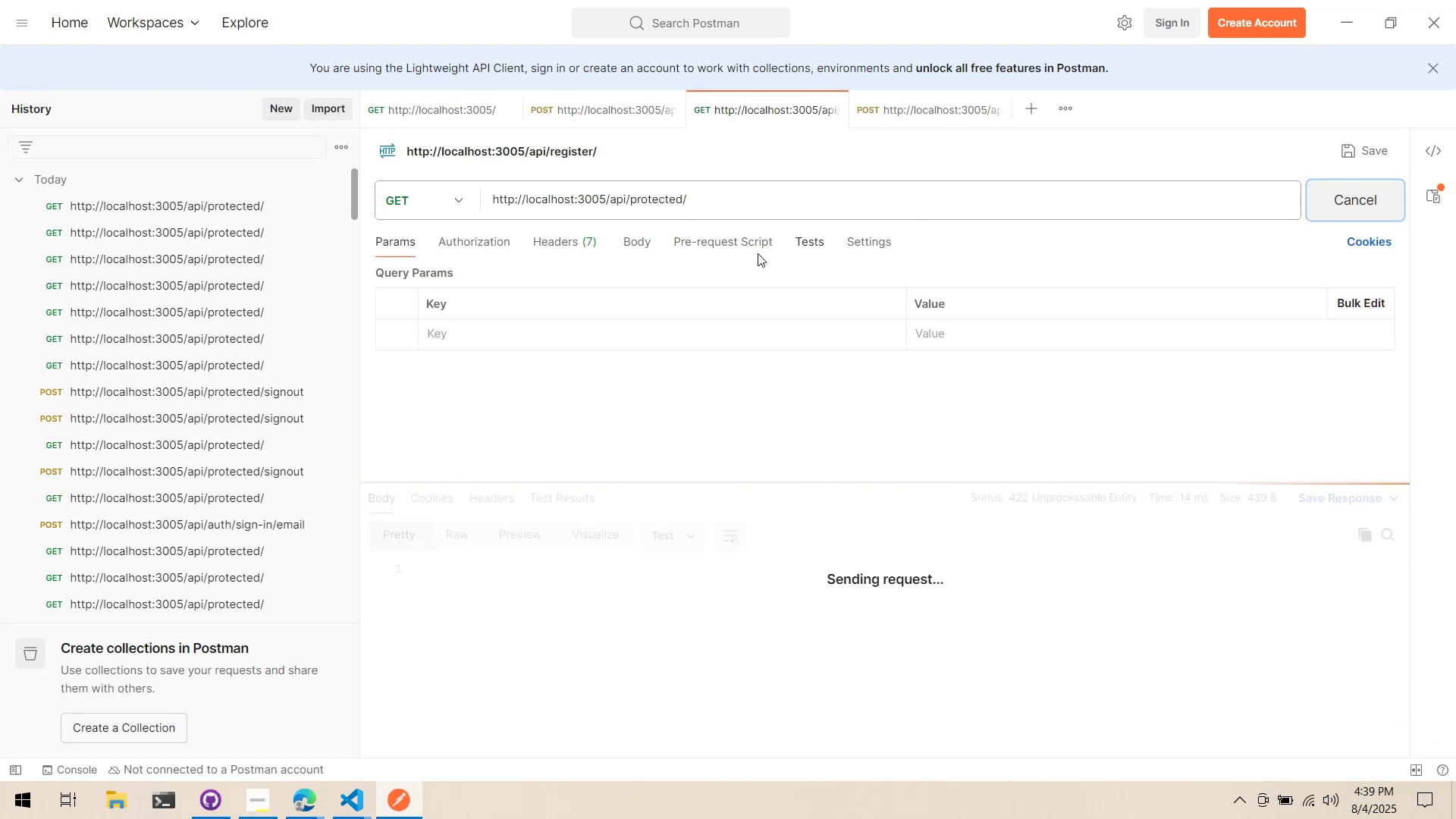 
left_click([347, 805])
 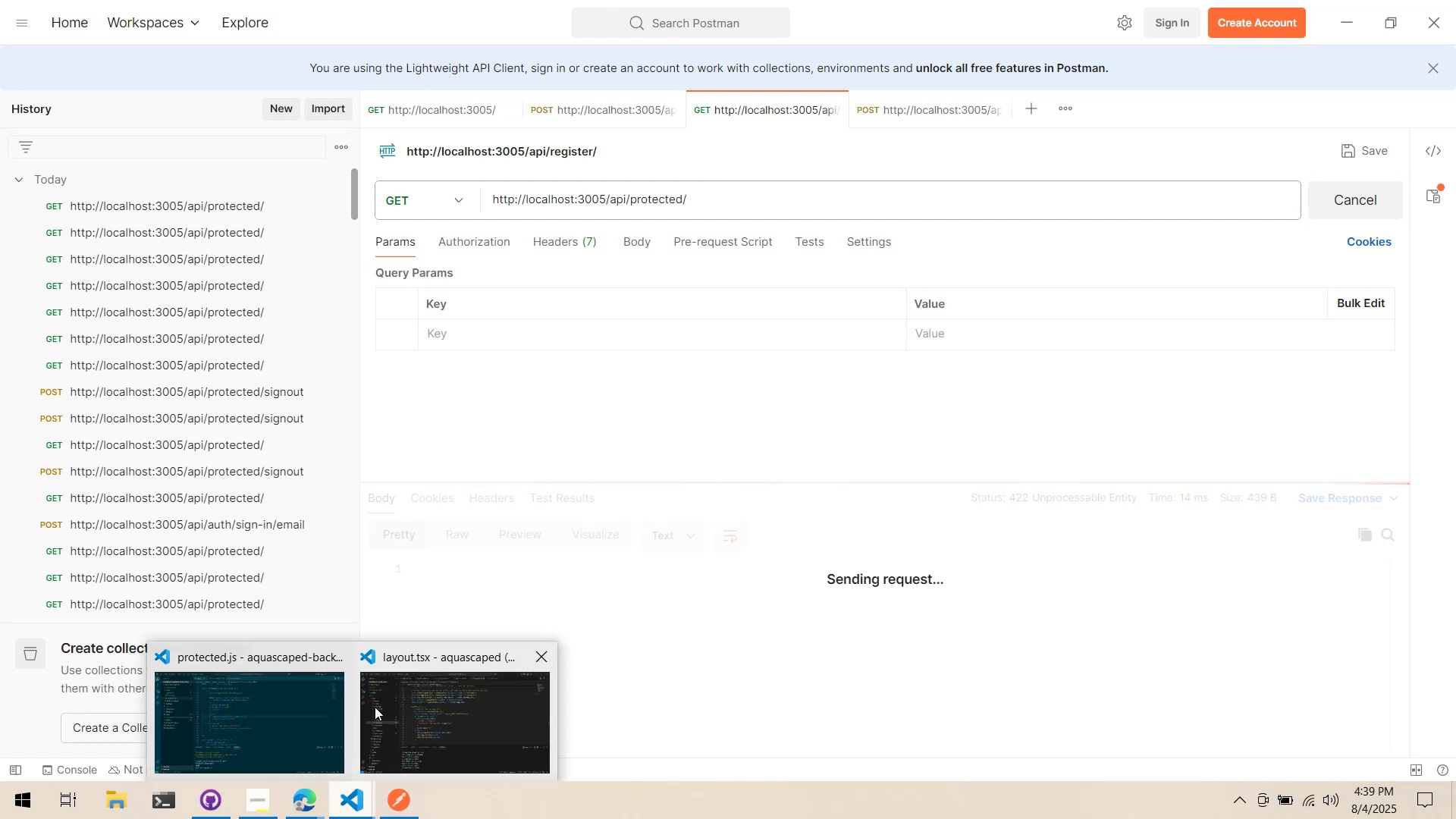 
left_click([279, 732])
 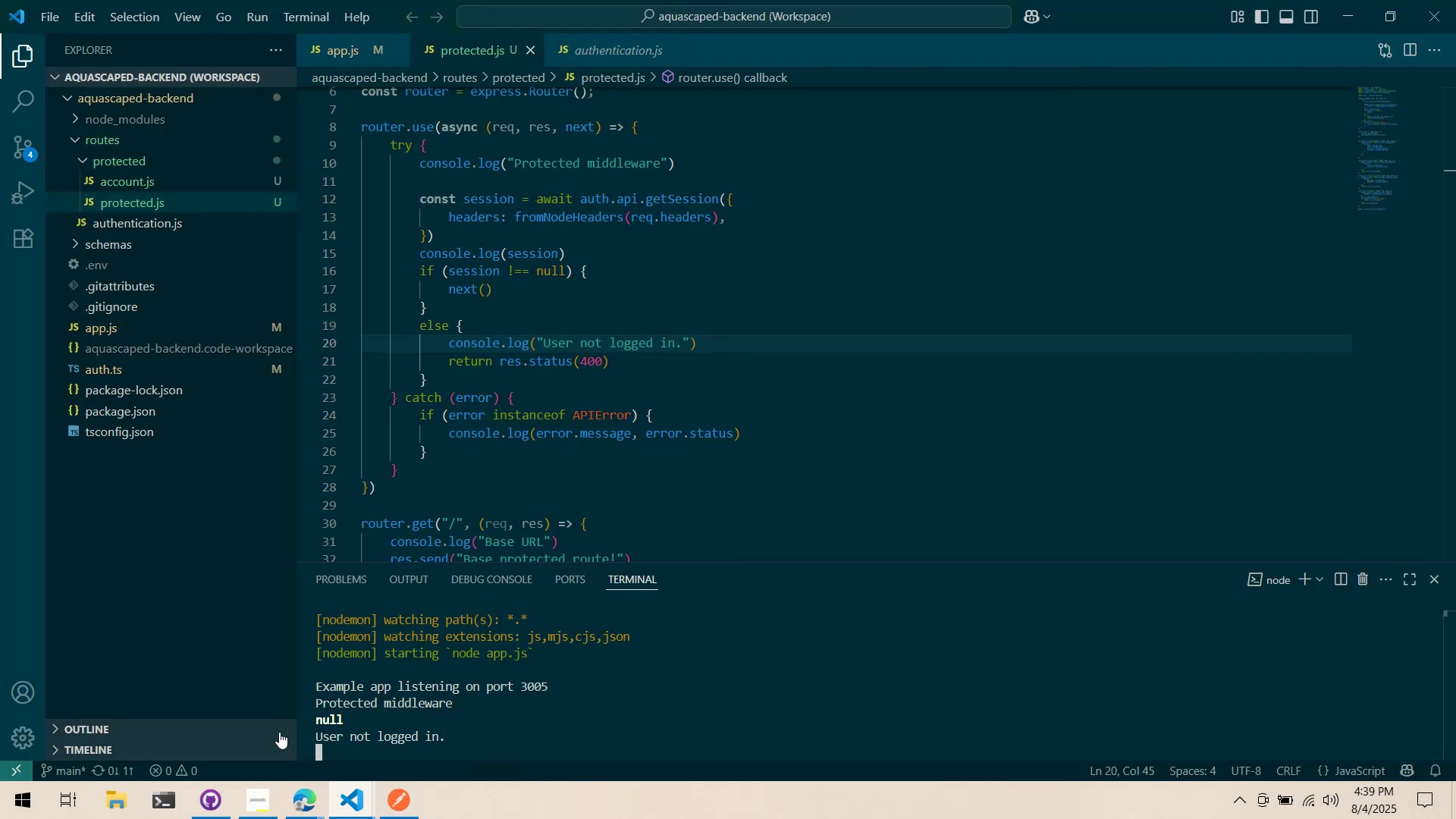 
left_click([403, 796])
 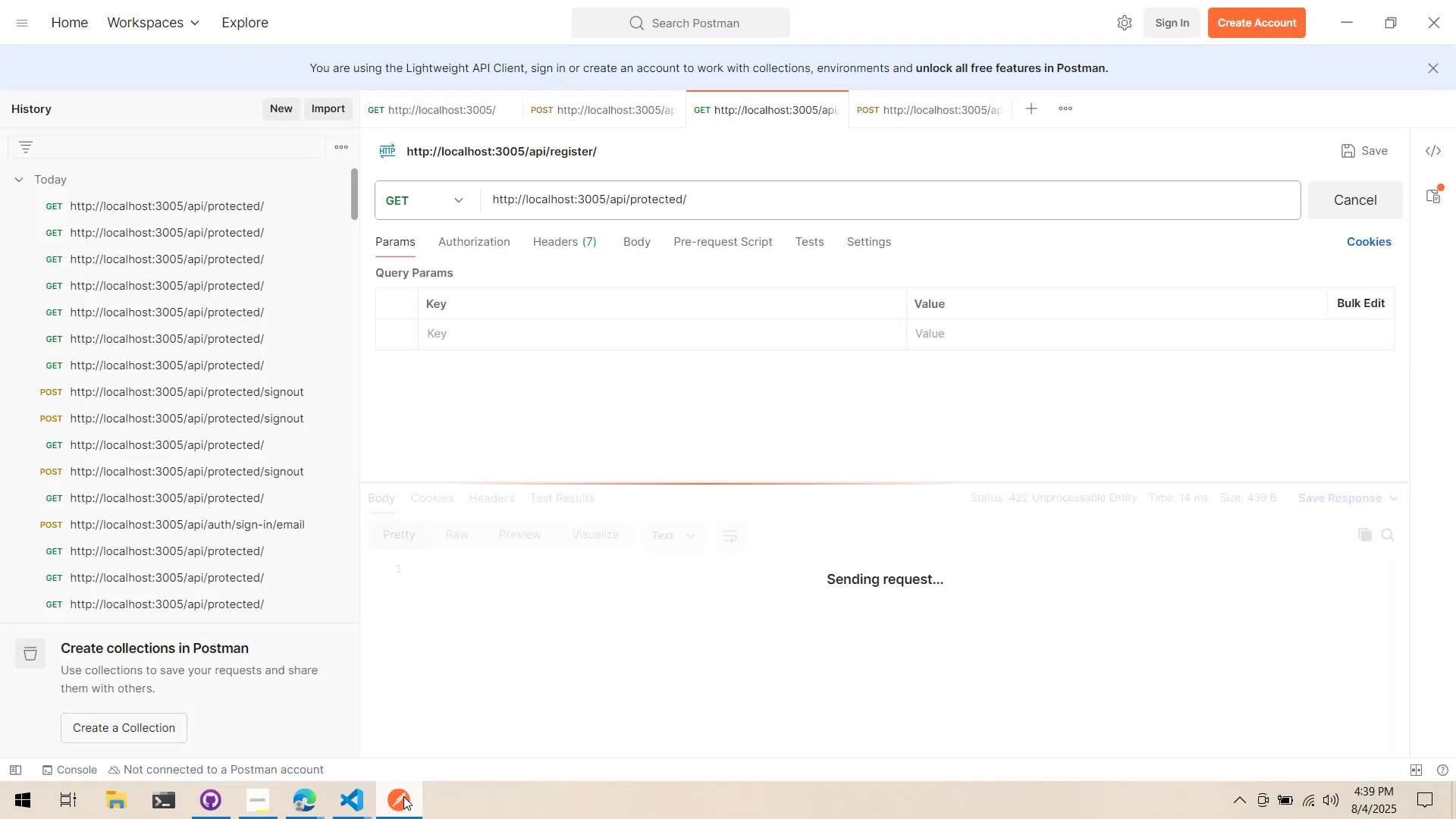 
left_click([405, 805])
 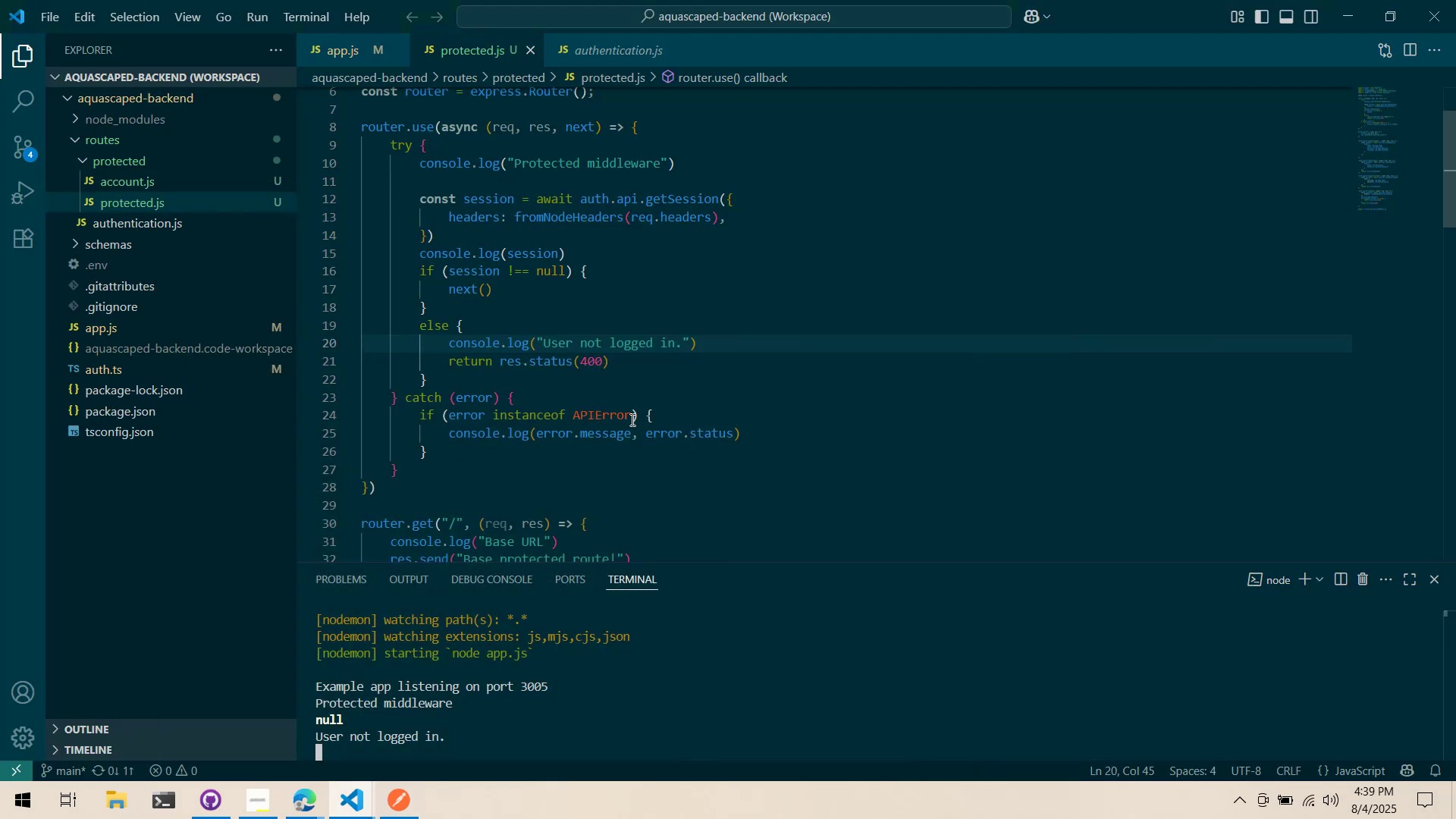 
key(Alt+AltLeft)
 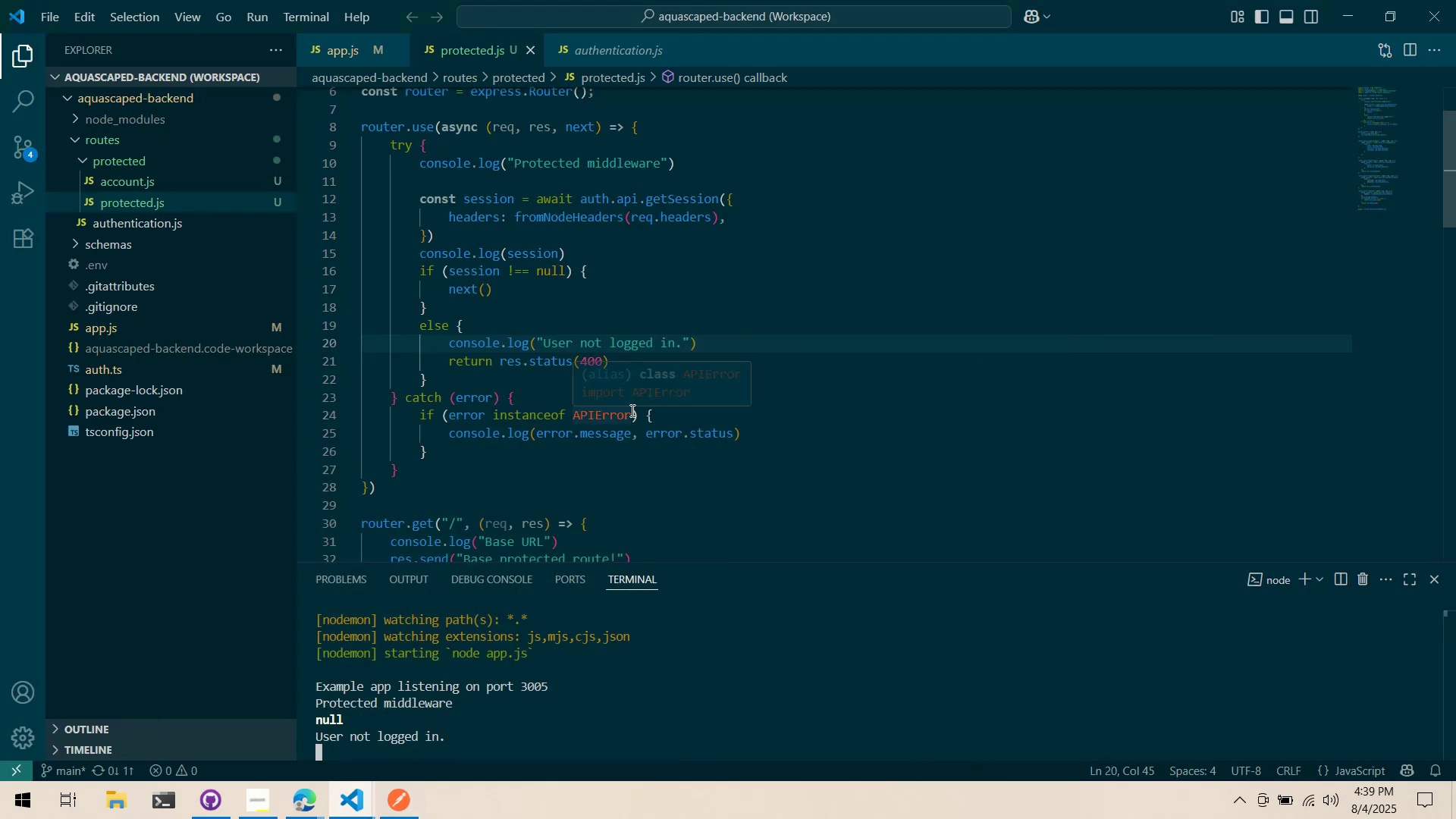 
key(Alt+Tab)
 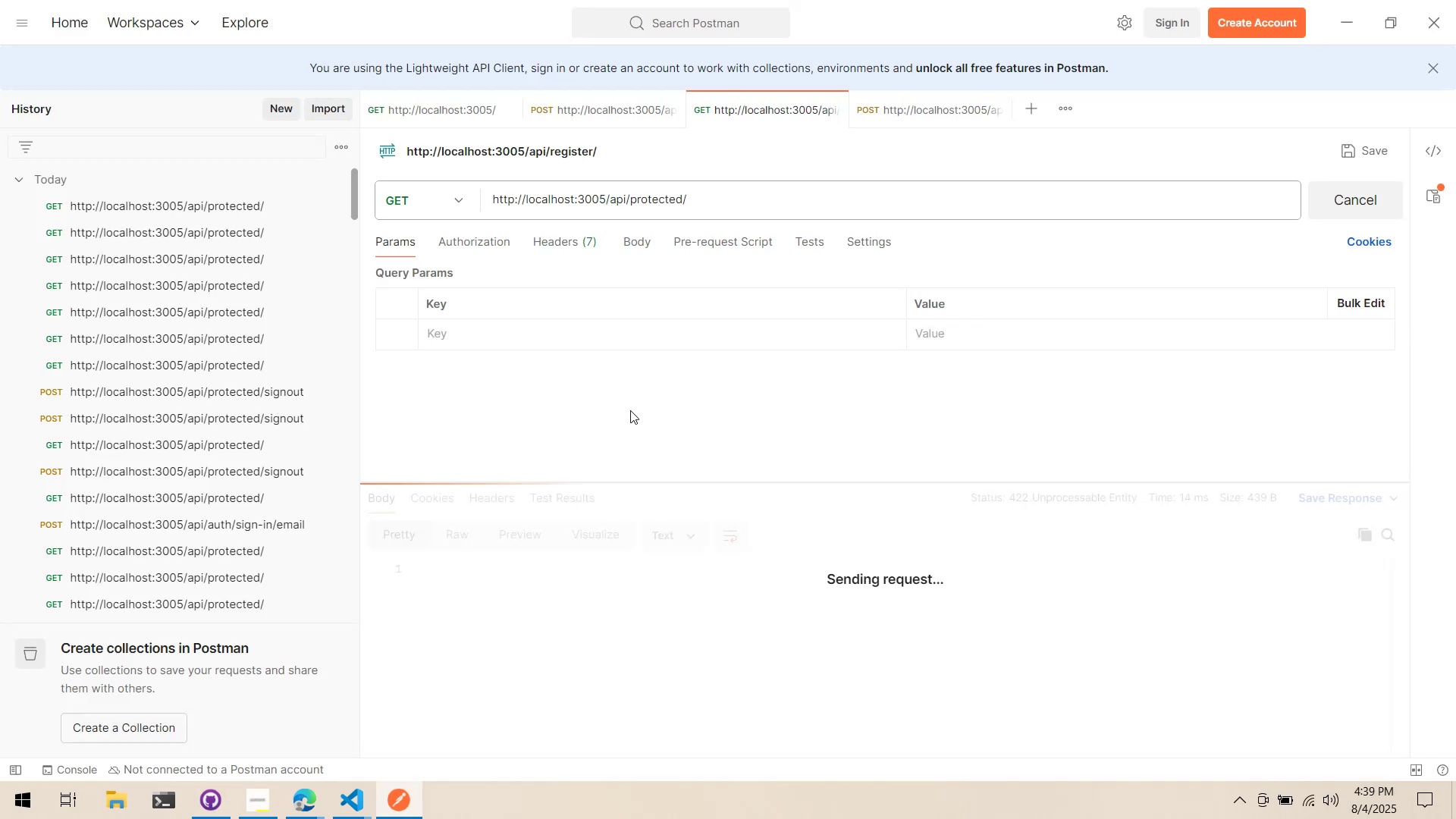 
scroll: coordinate [811, 529], scroll_direction: down, amount: 1.0
 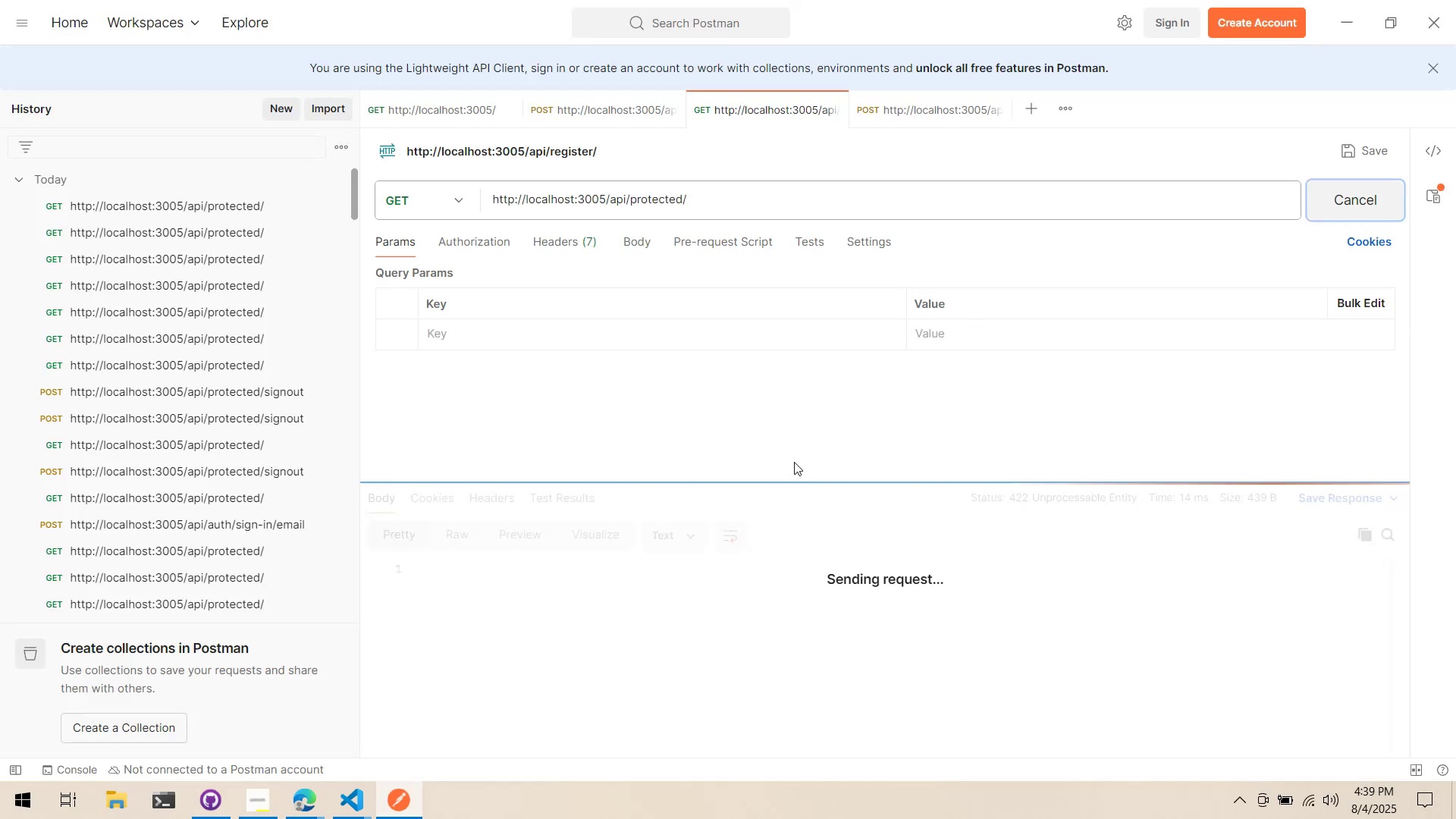 
left_click([790, 447])
 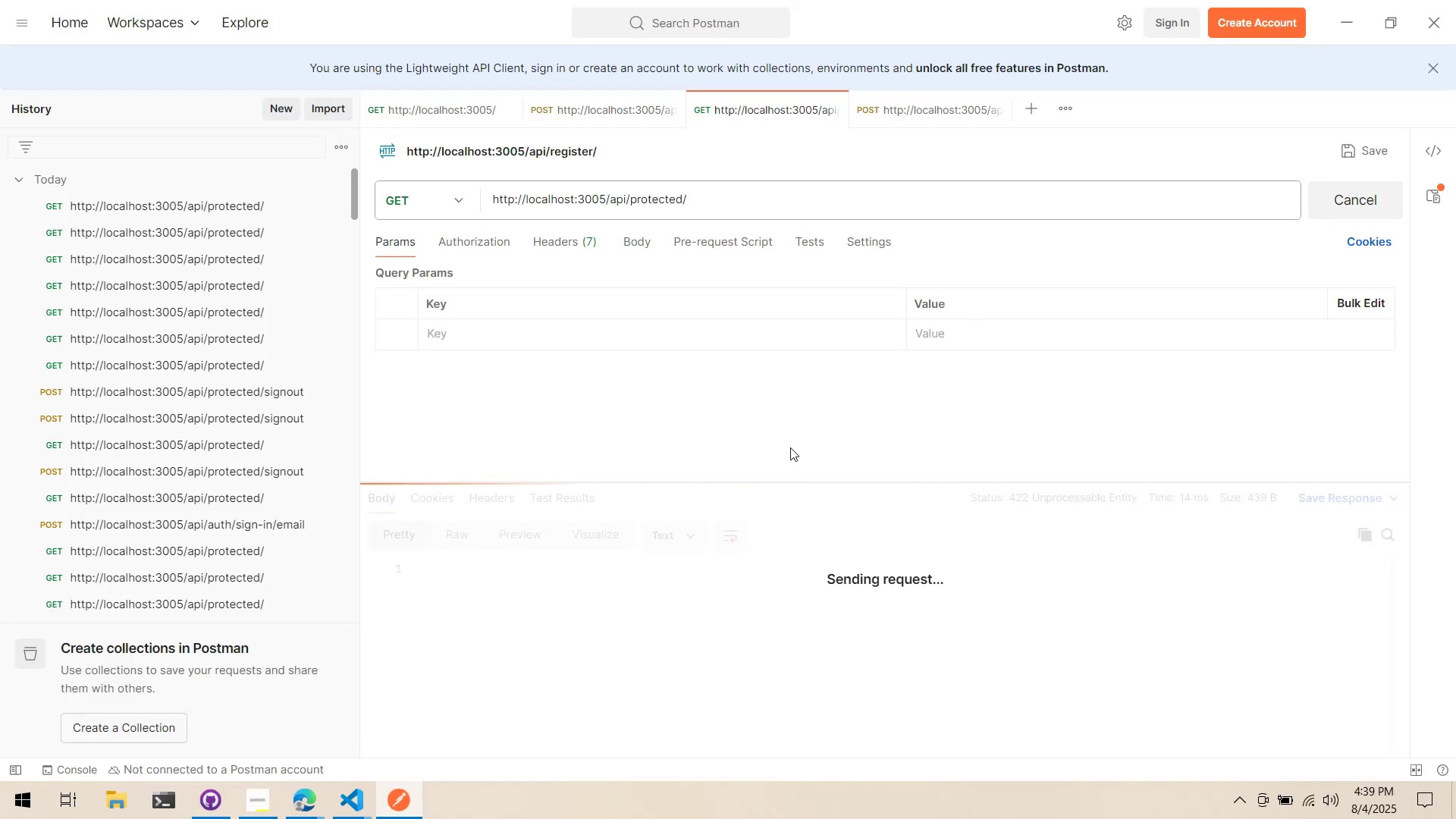 
key(Alt+AltLeft)
 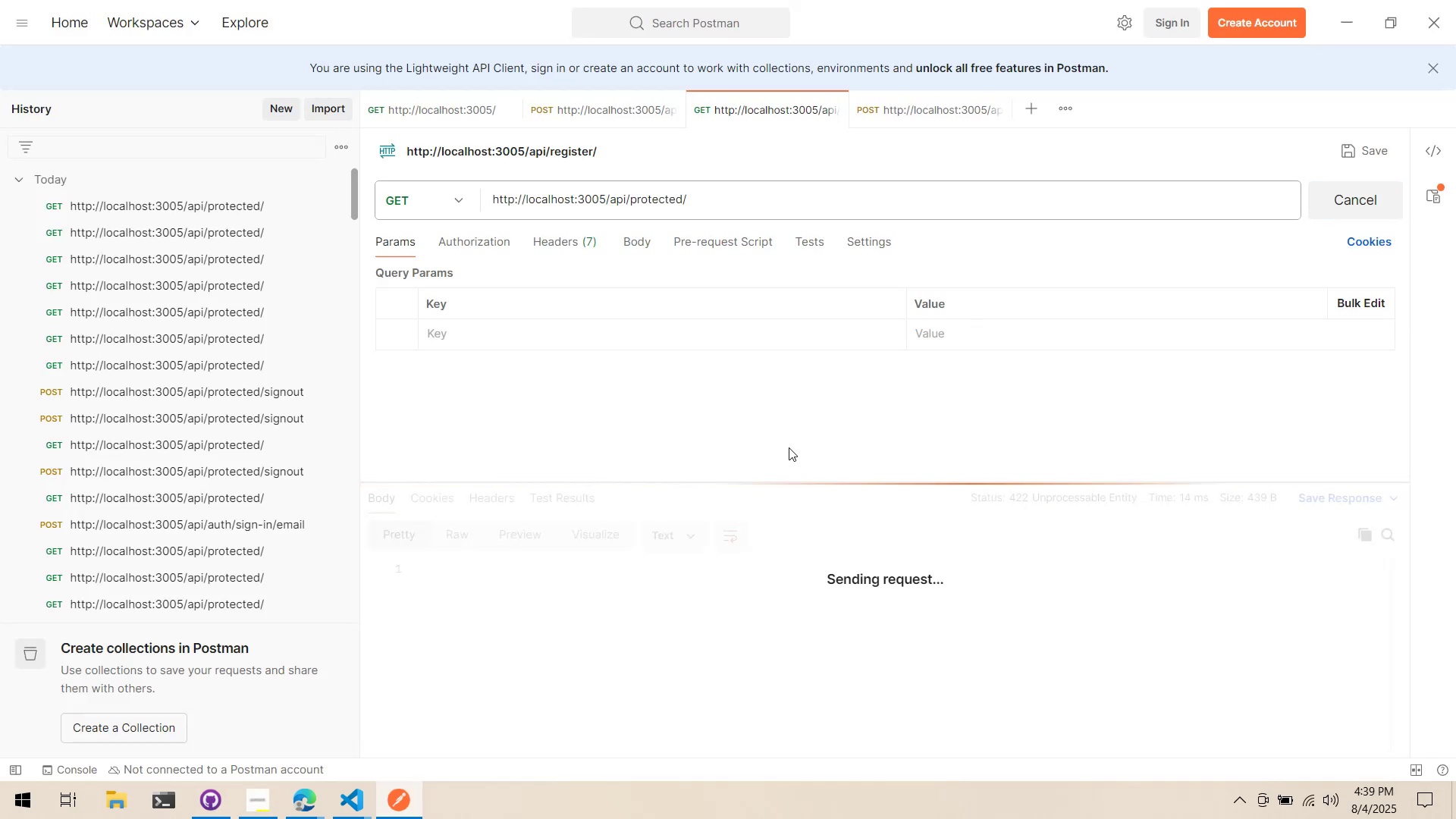 
key(Alt+Tab)
 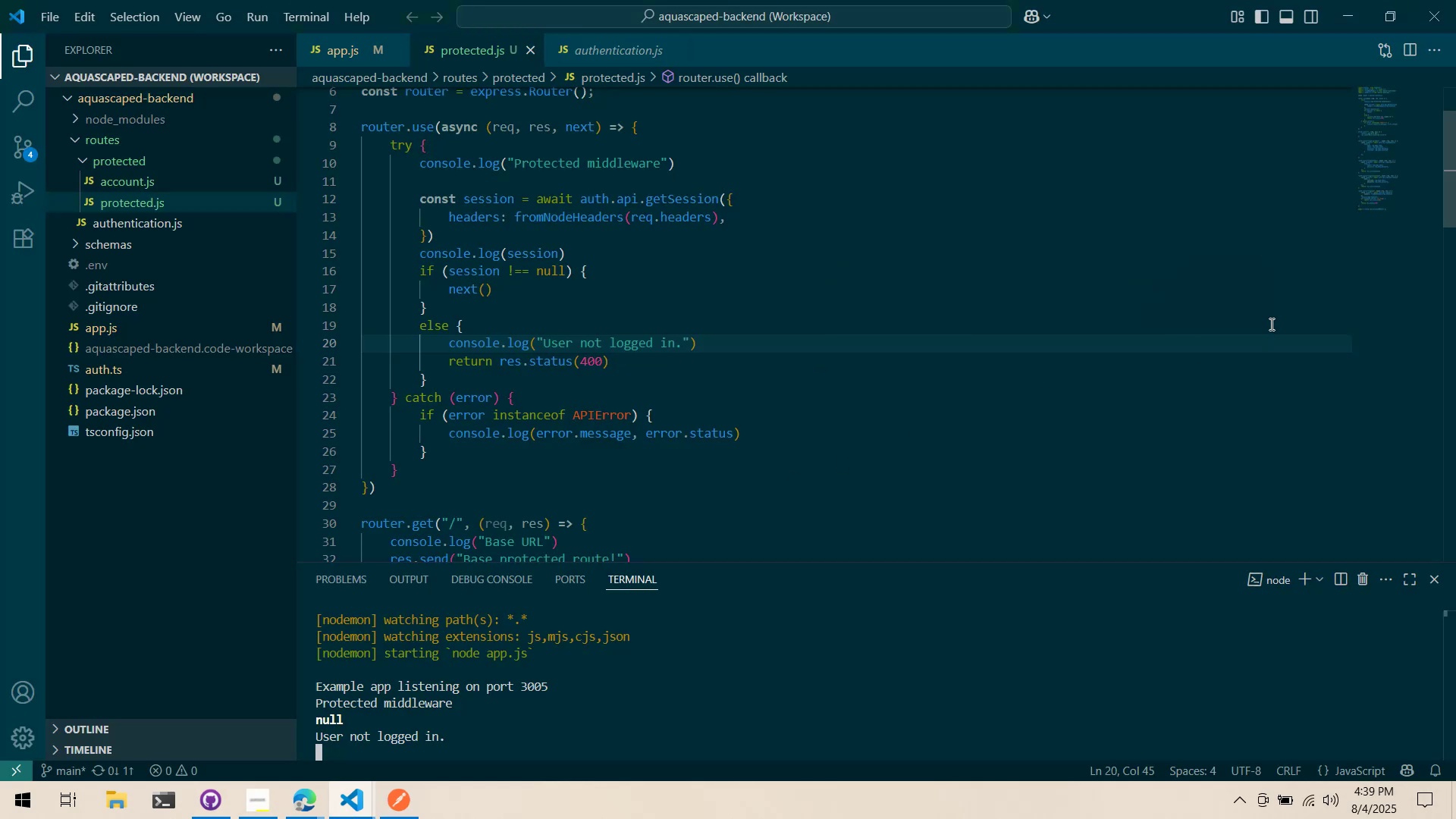 
key(Alt+AltLeft)
 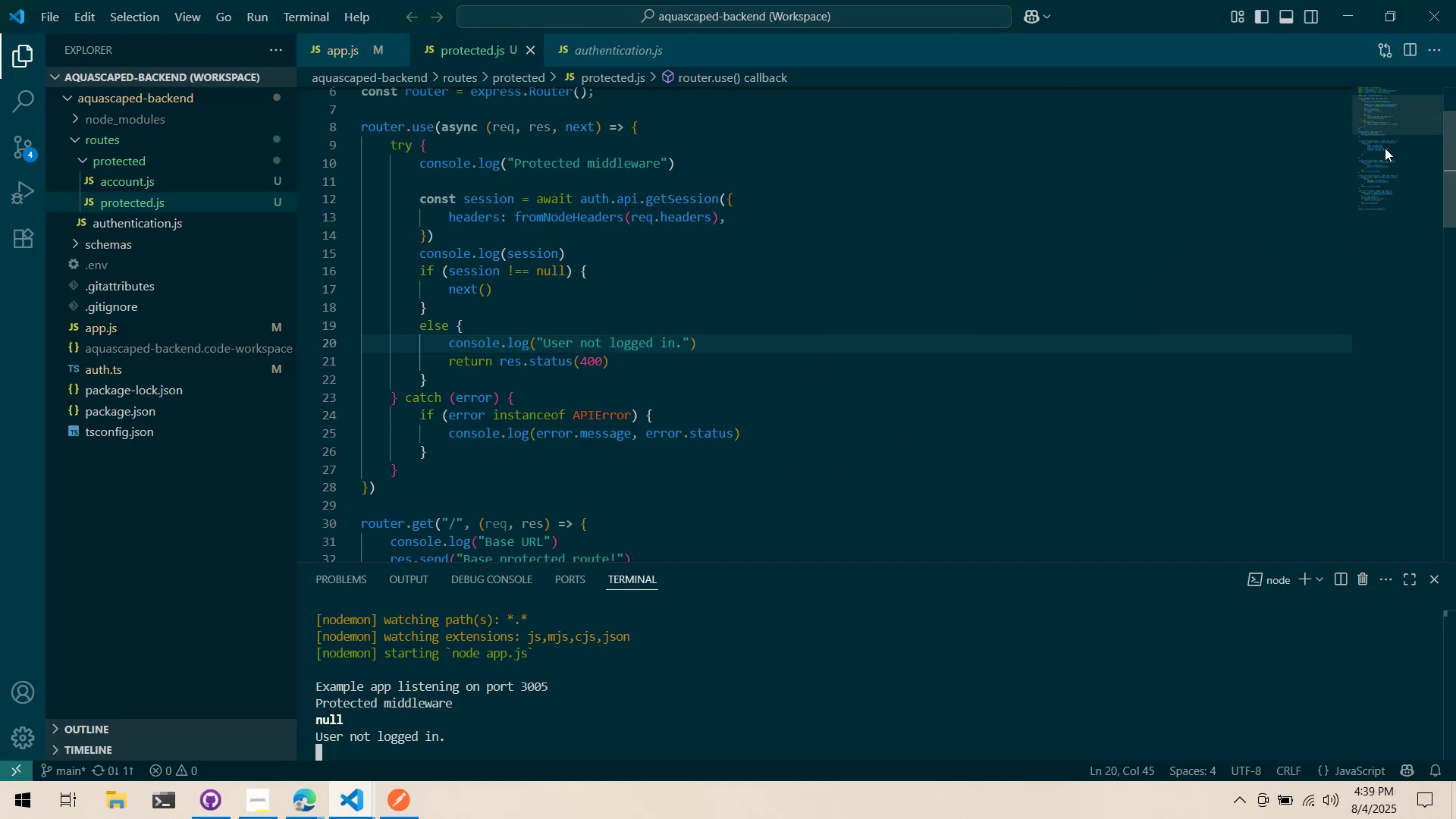 
key(Alt+Tab)
 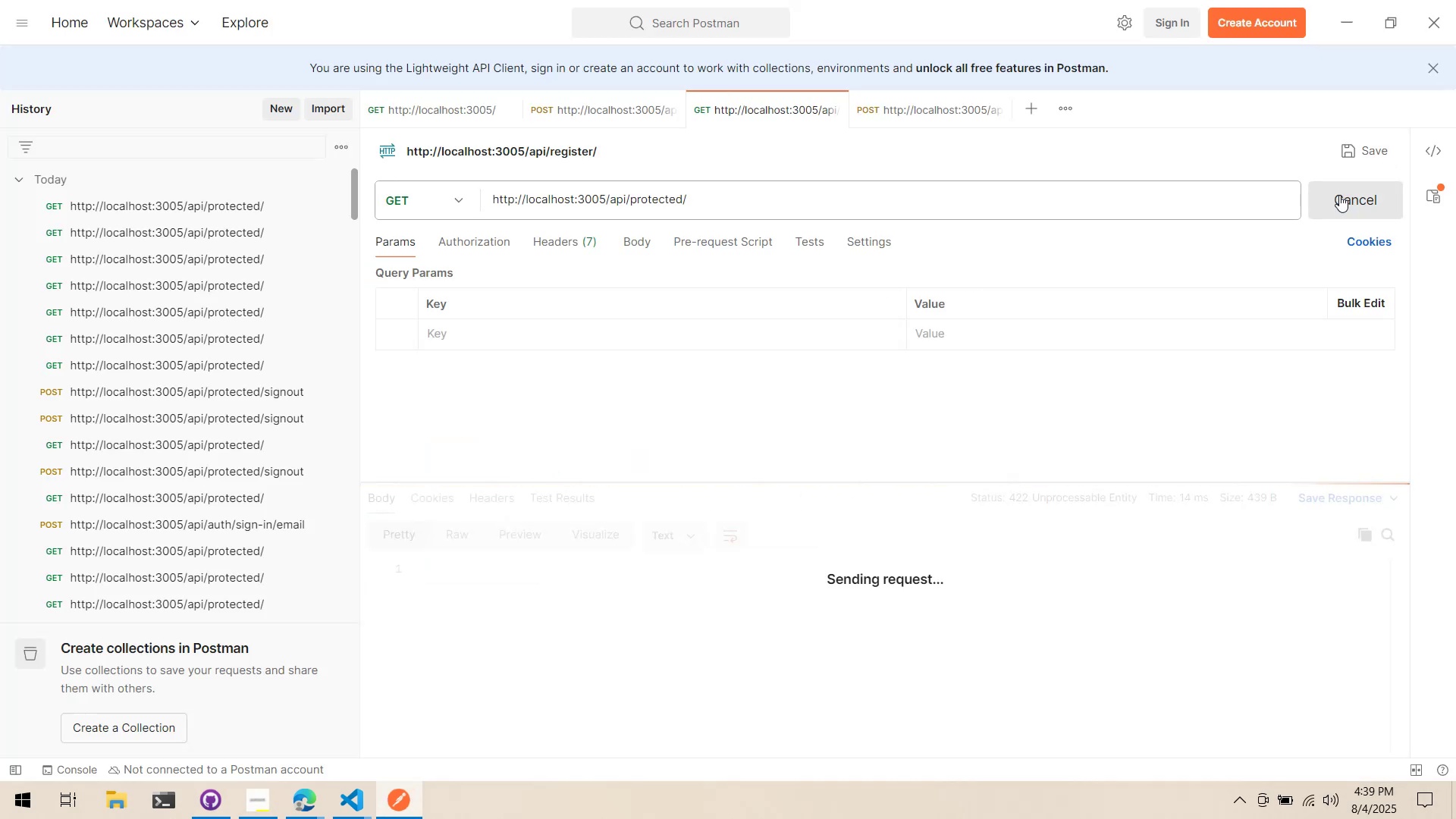 
left_click([1339, 195])
 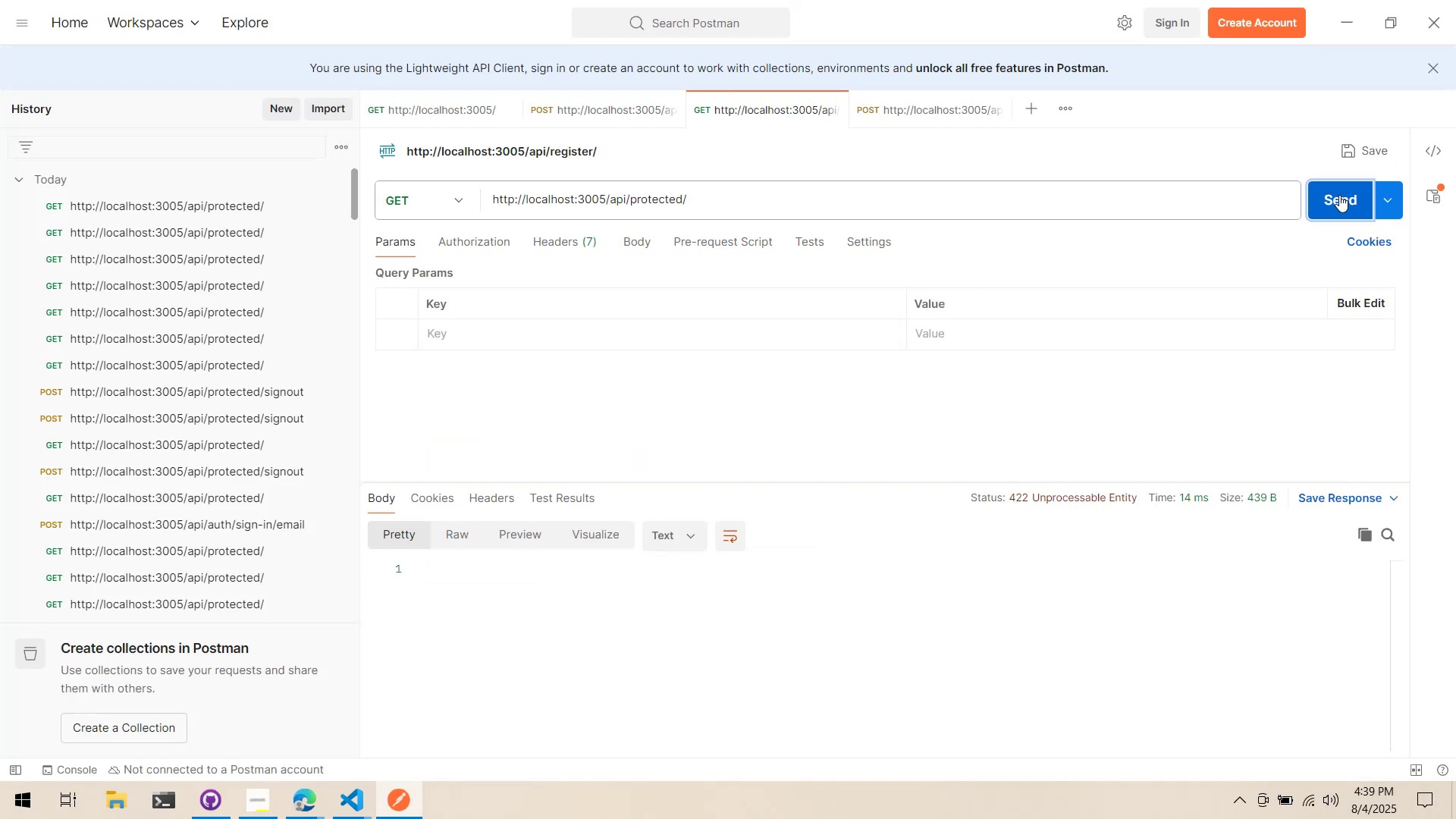 
key(Alt+AltLeft)
 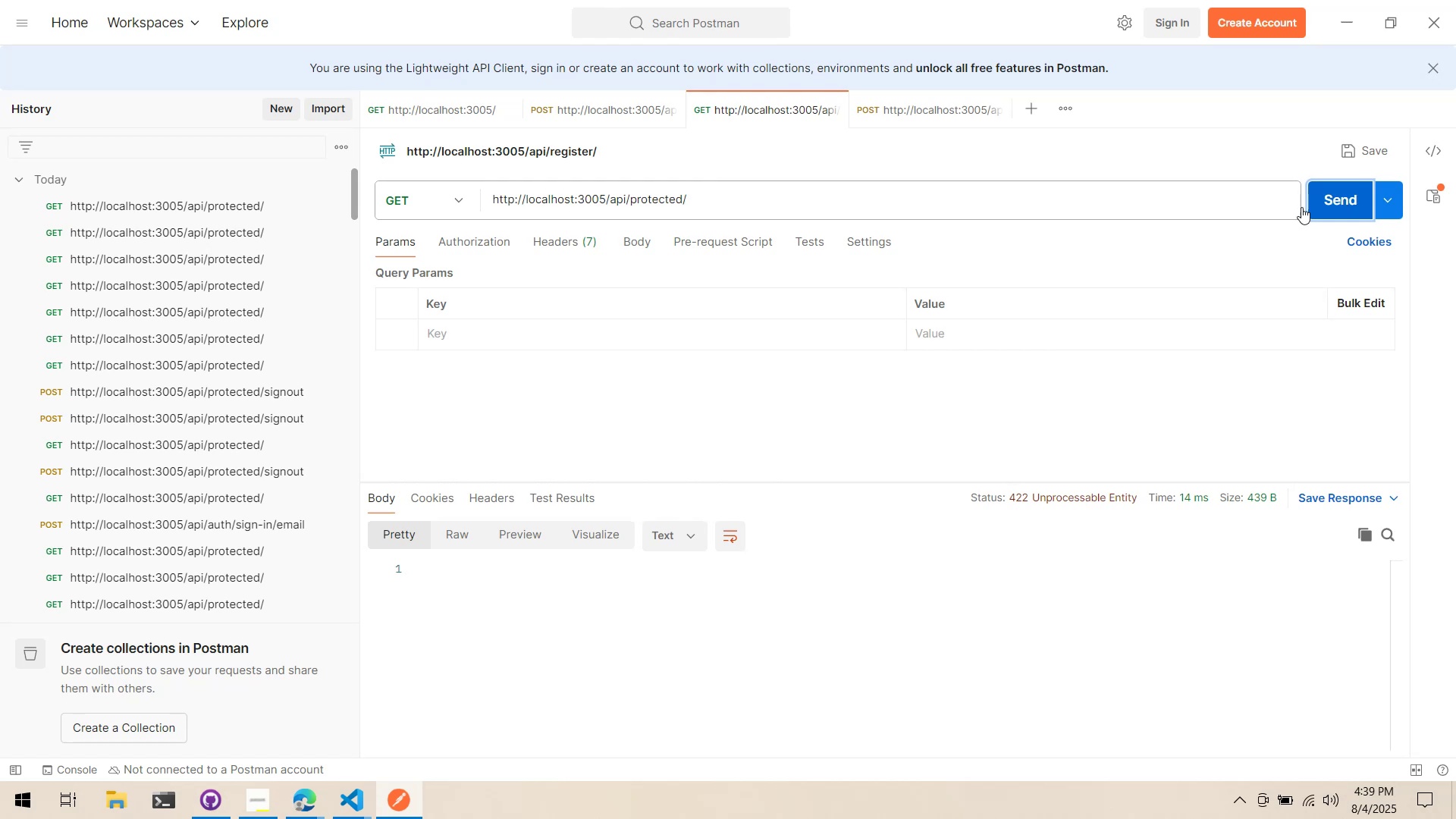 
key(Alt+Tab)
 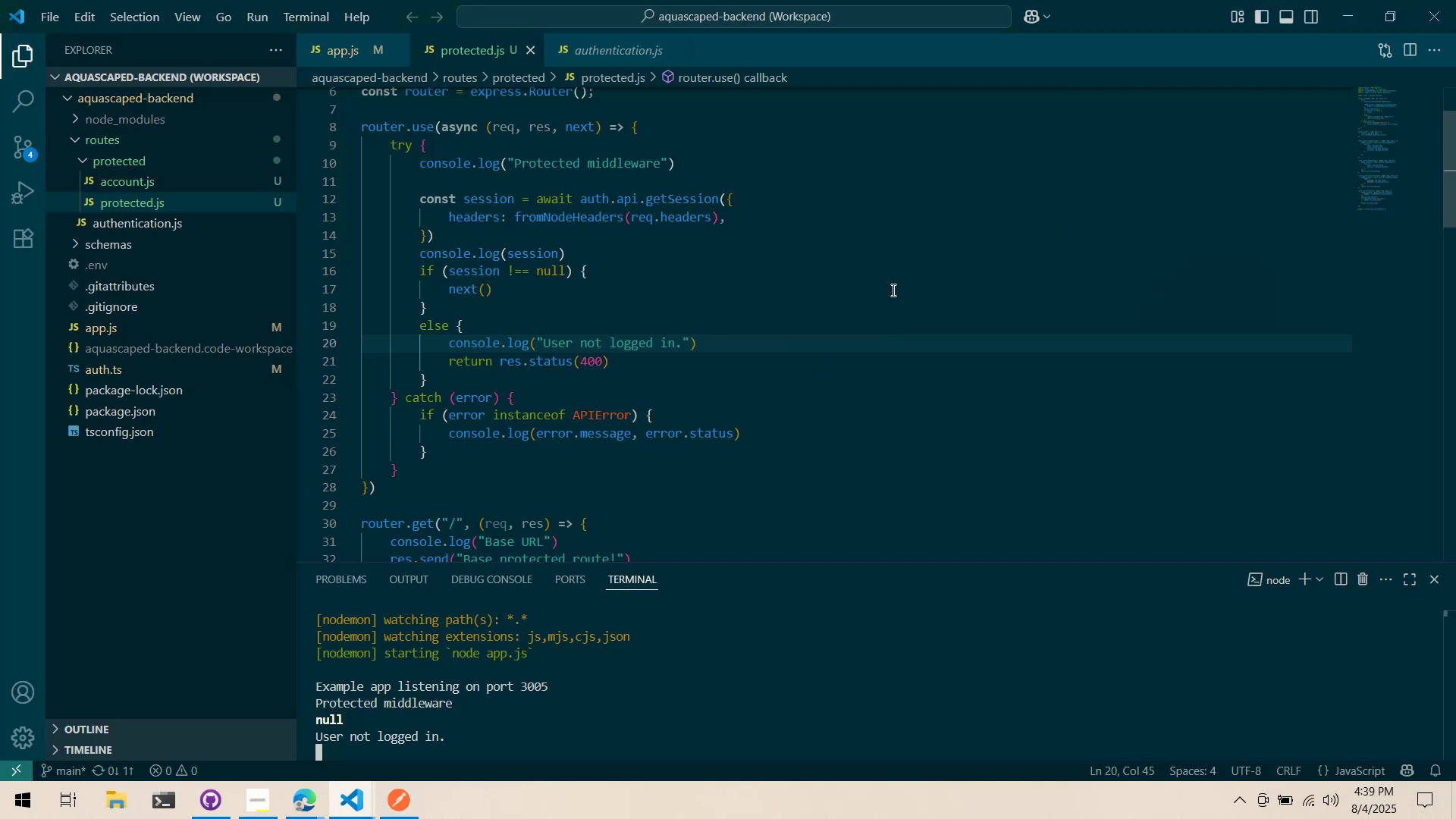 
left_click([798, 350])
 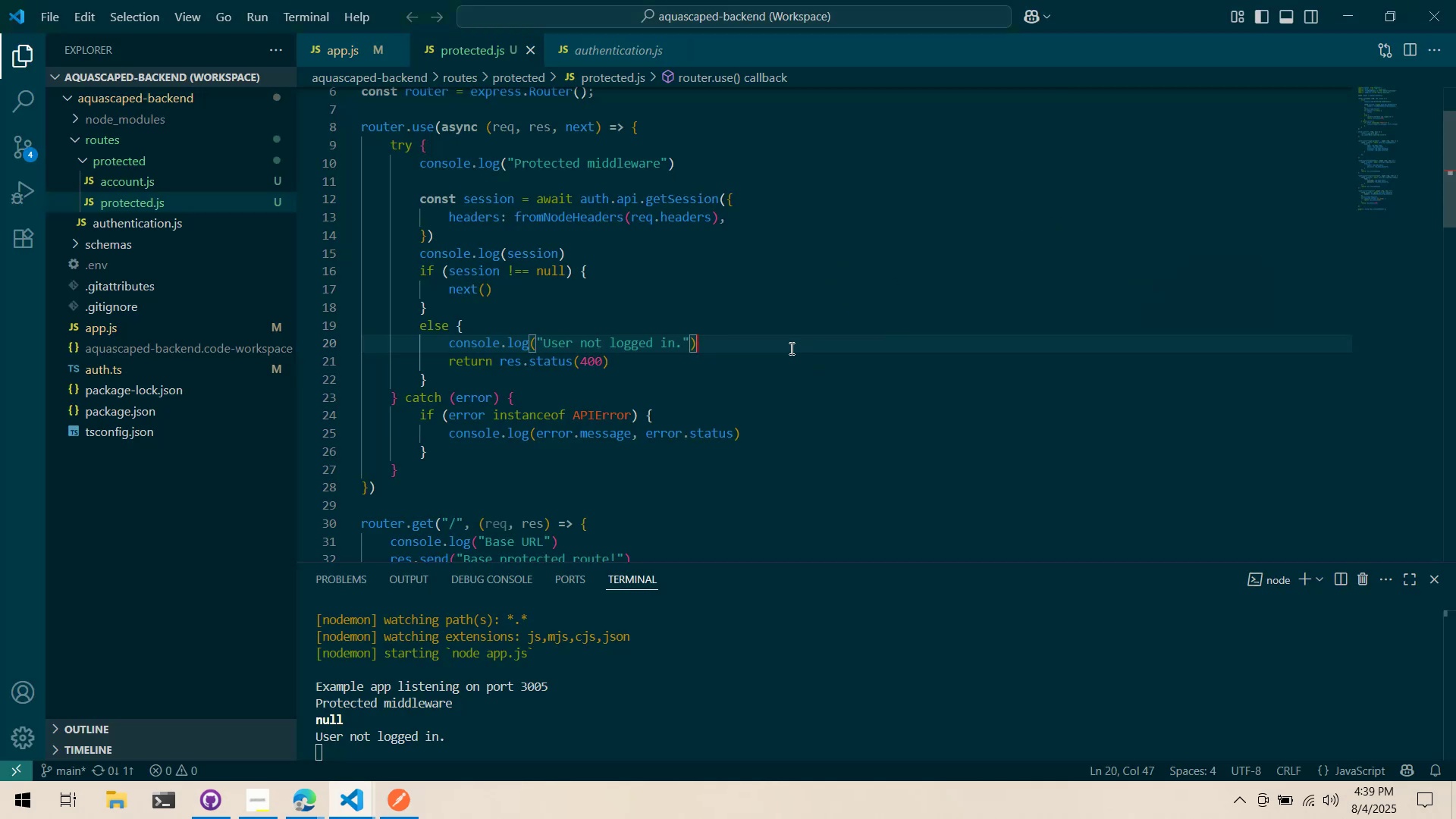 
key(Alt+AltLeft)
 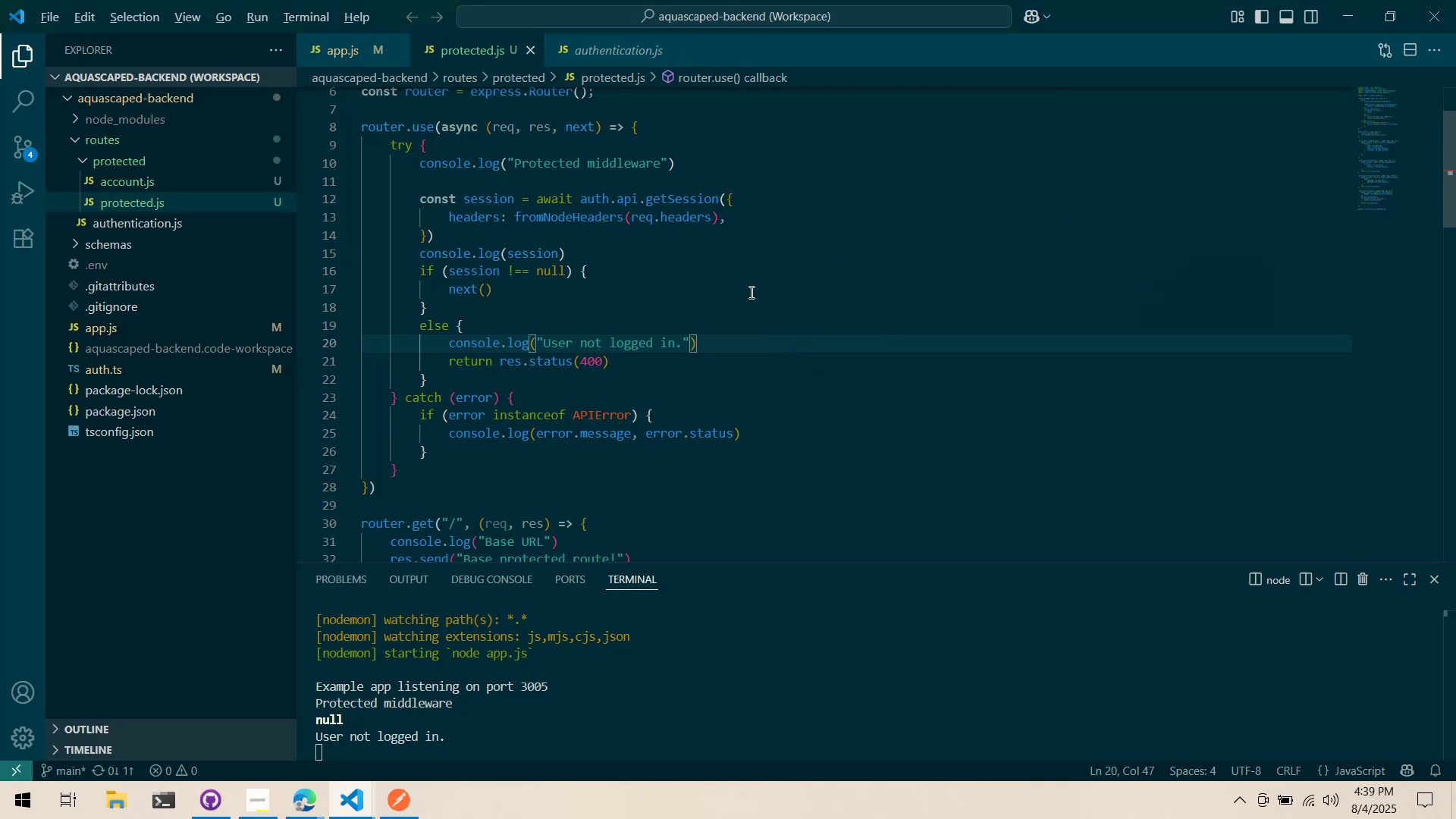 
key(Alt+Tab)
 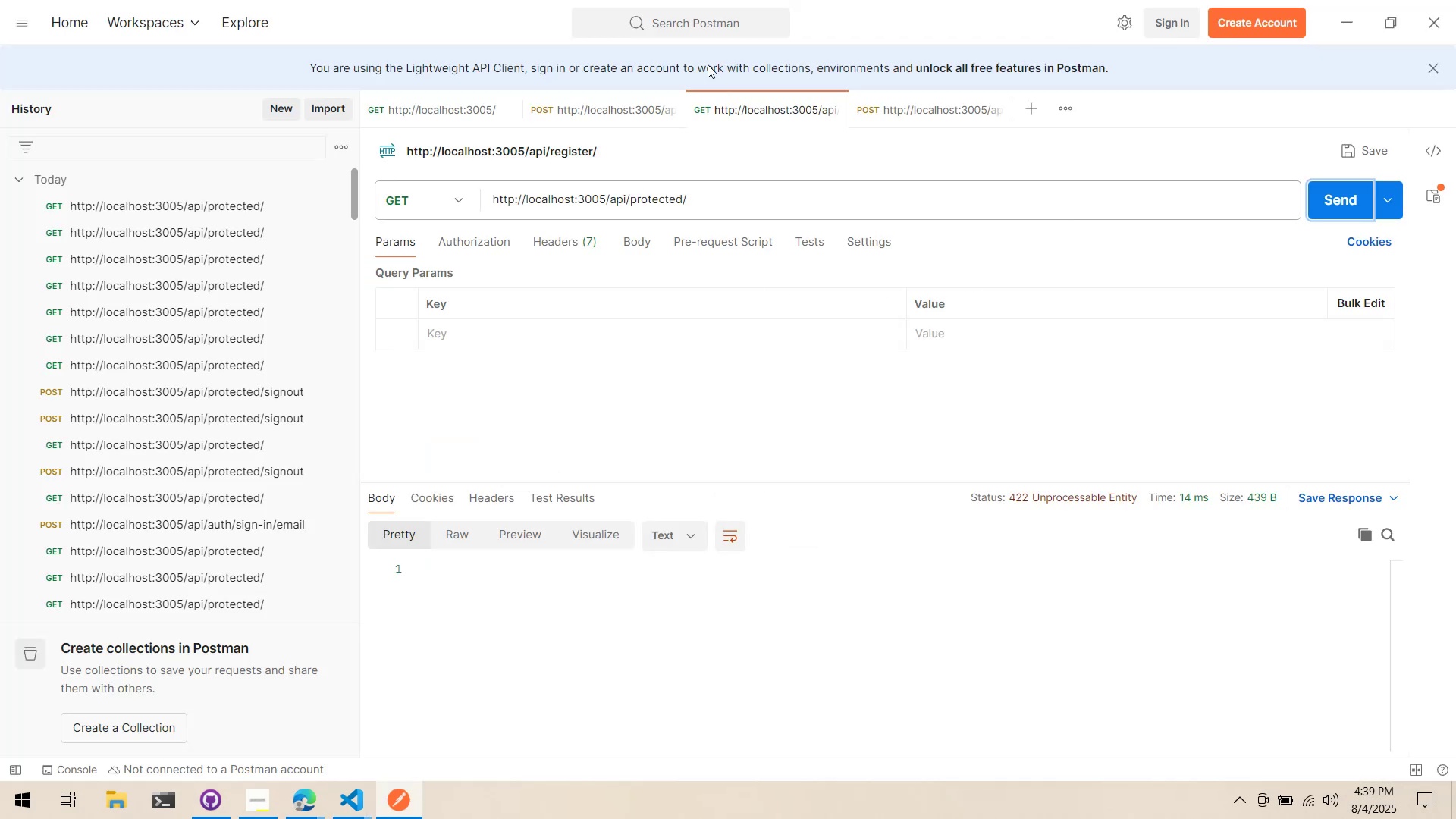 
key(Alt+Tab)
 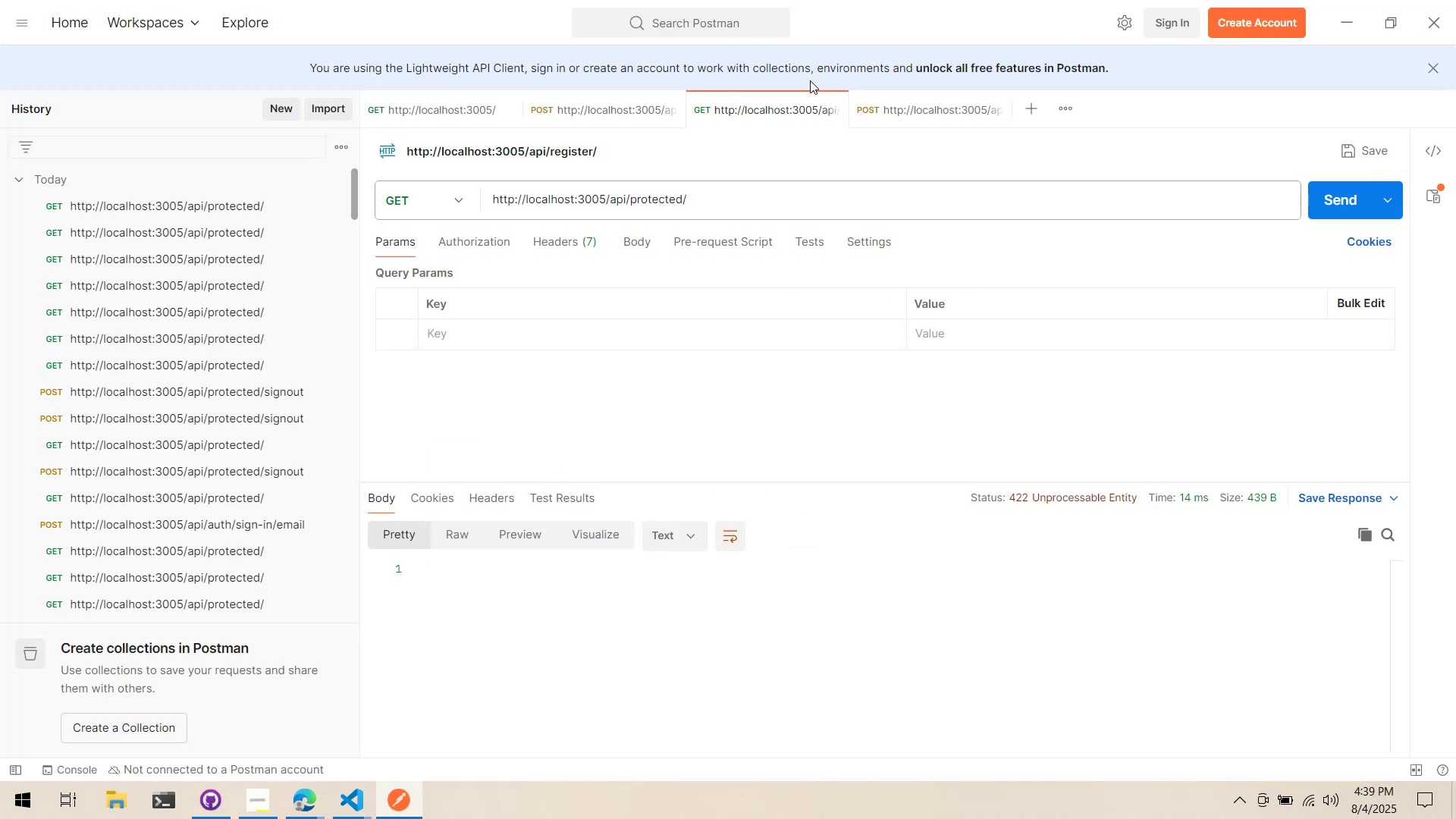 
key(Alt+Tab)
 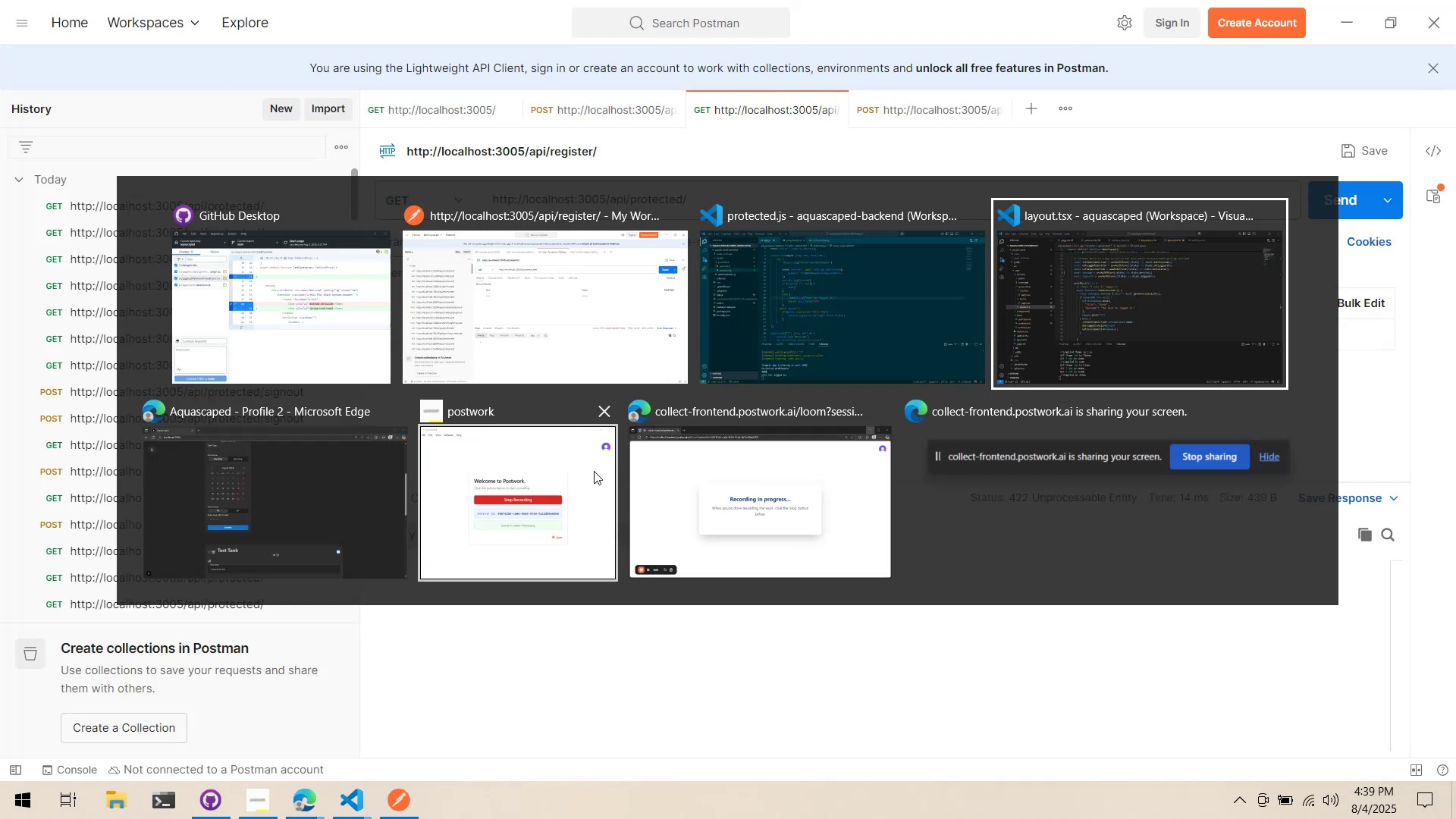 
left_click([317, 453])
 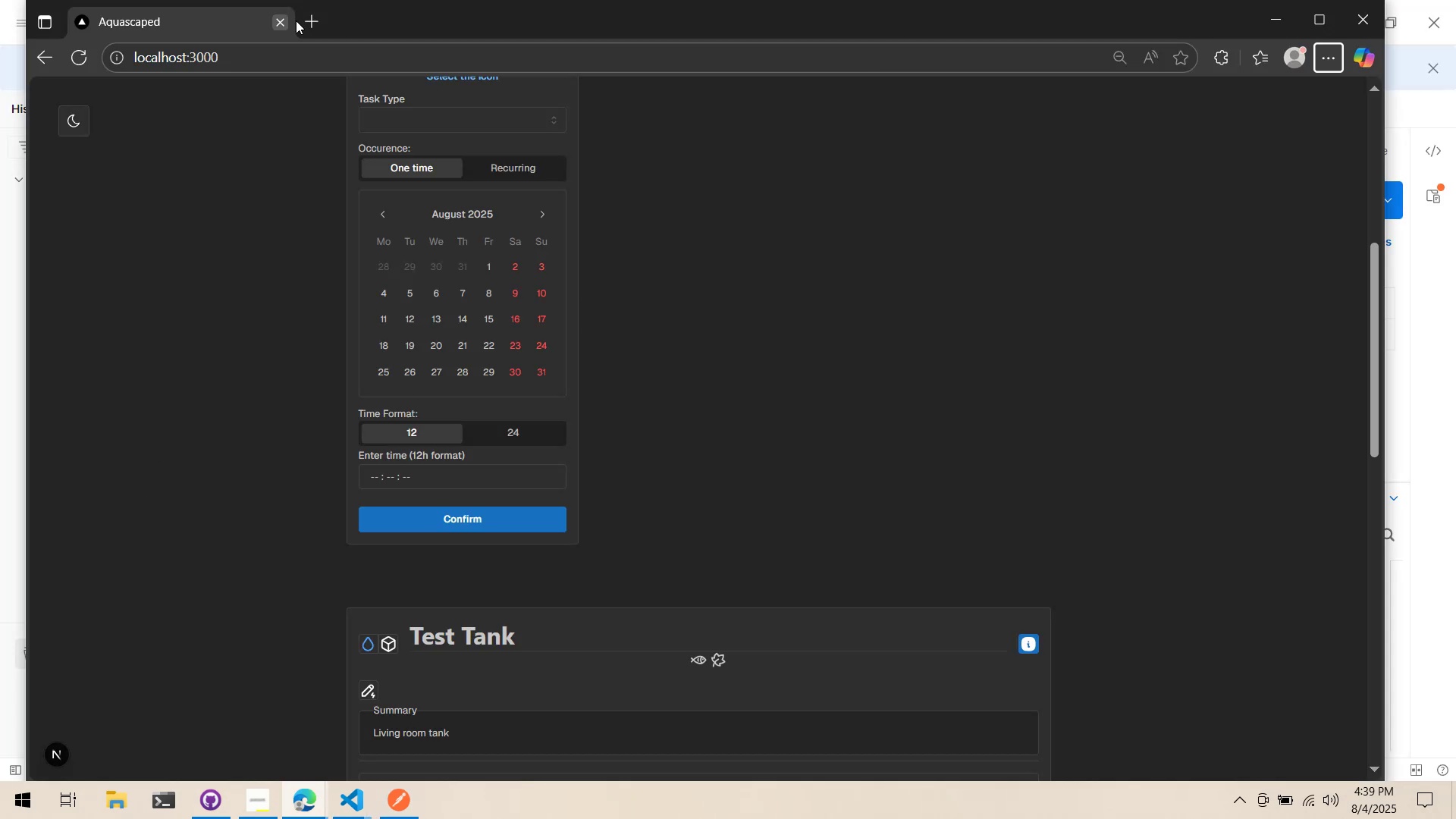 
left_click([313, 18])
 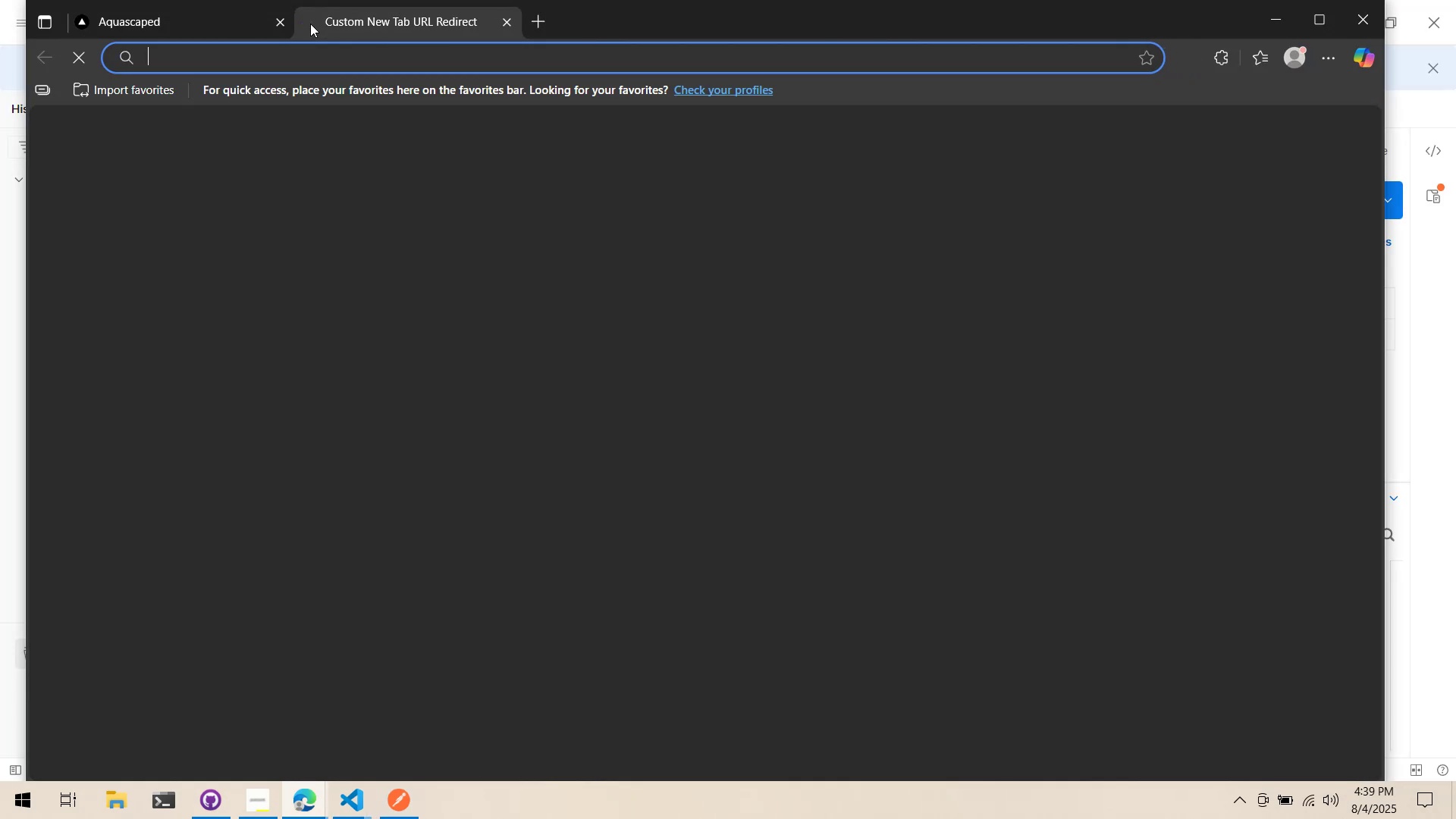 
type(exp)
 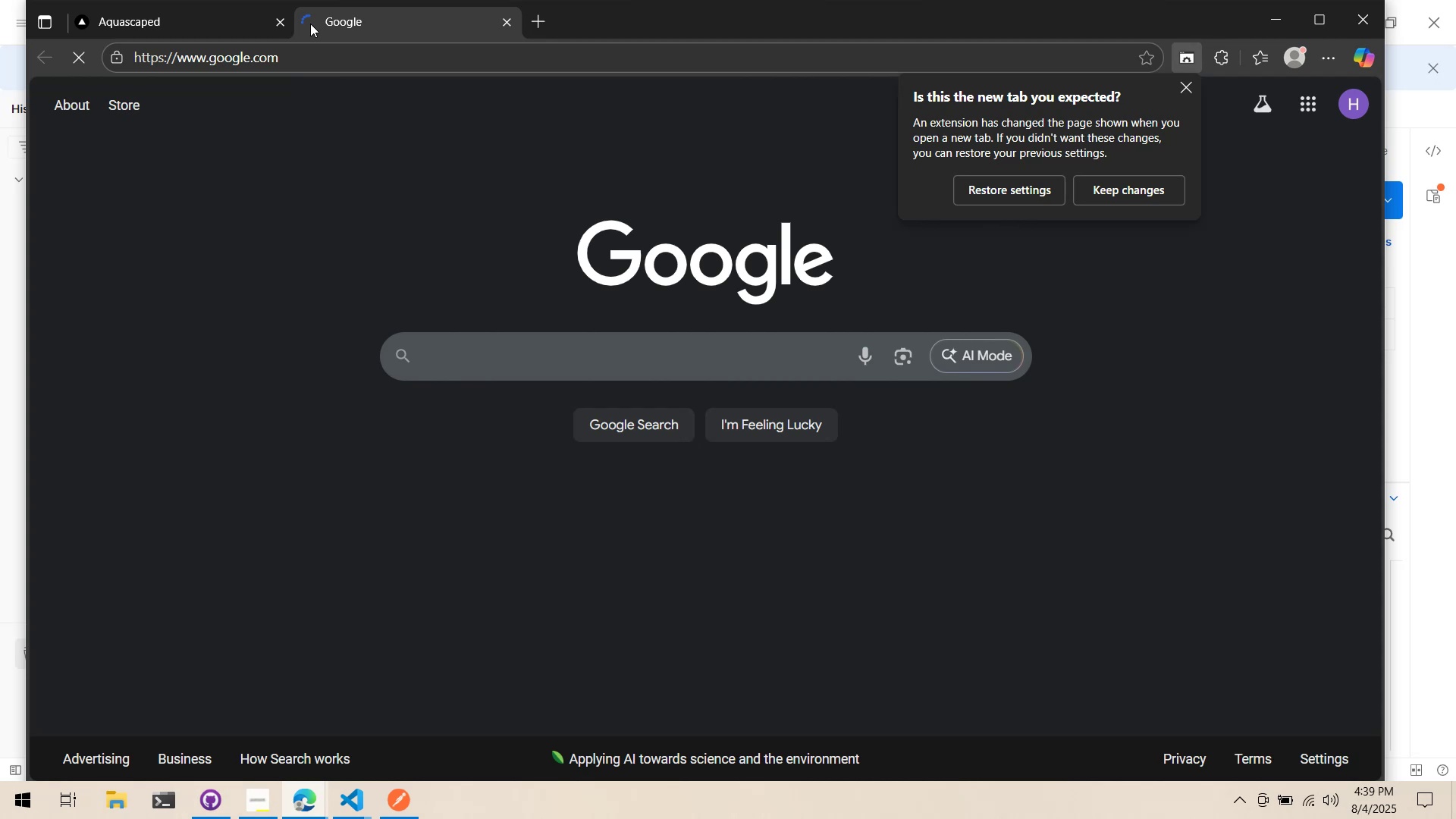 
right_click([520, 353])
 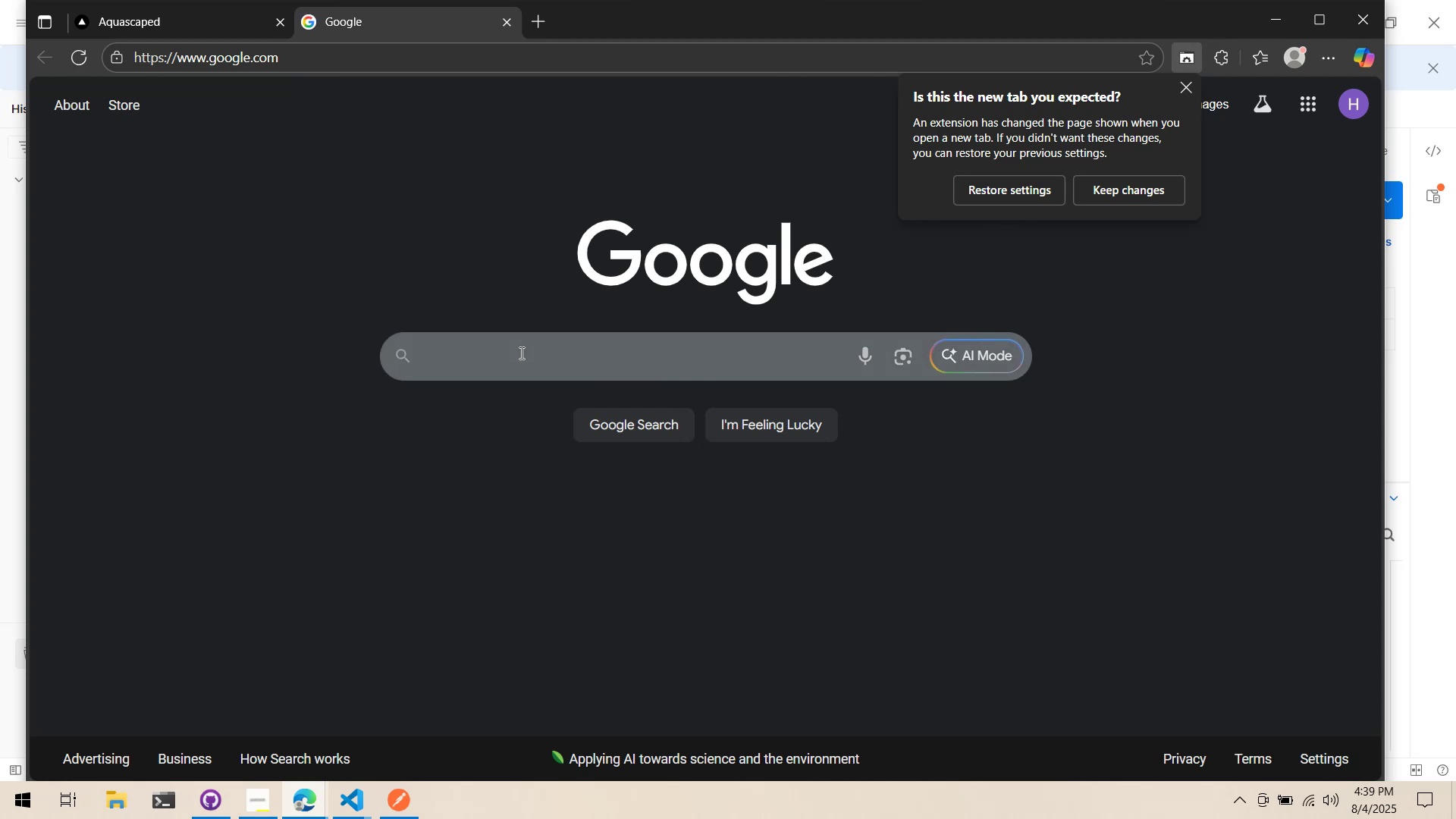 
left_click([520, 353])
 